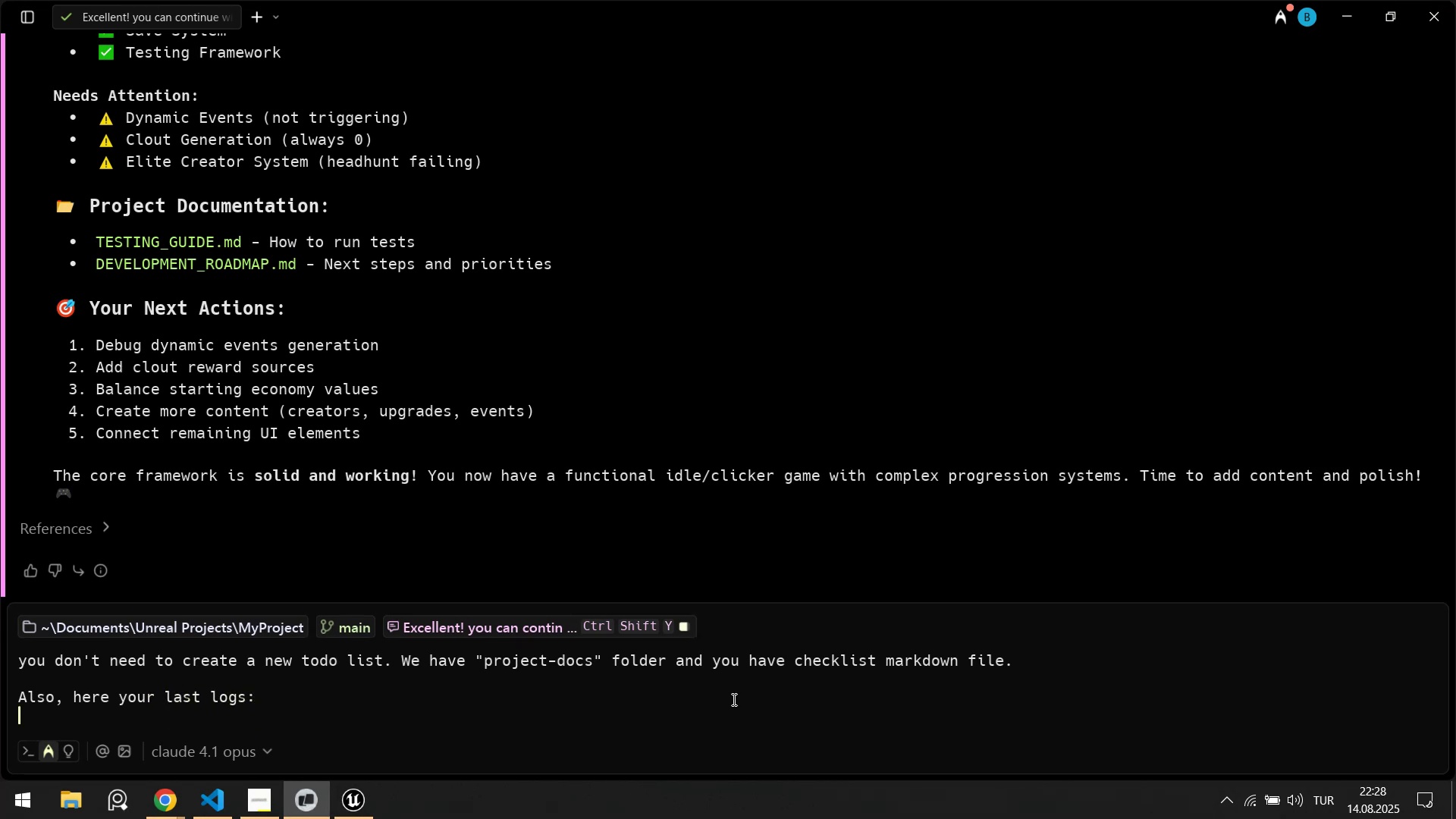 
key(Shift+Enter)
 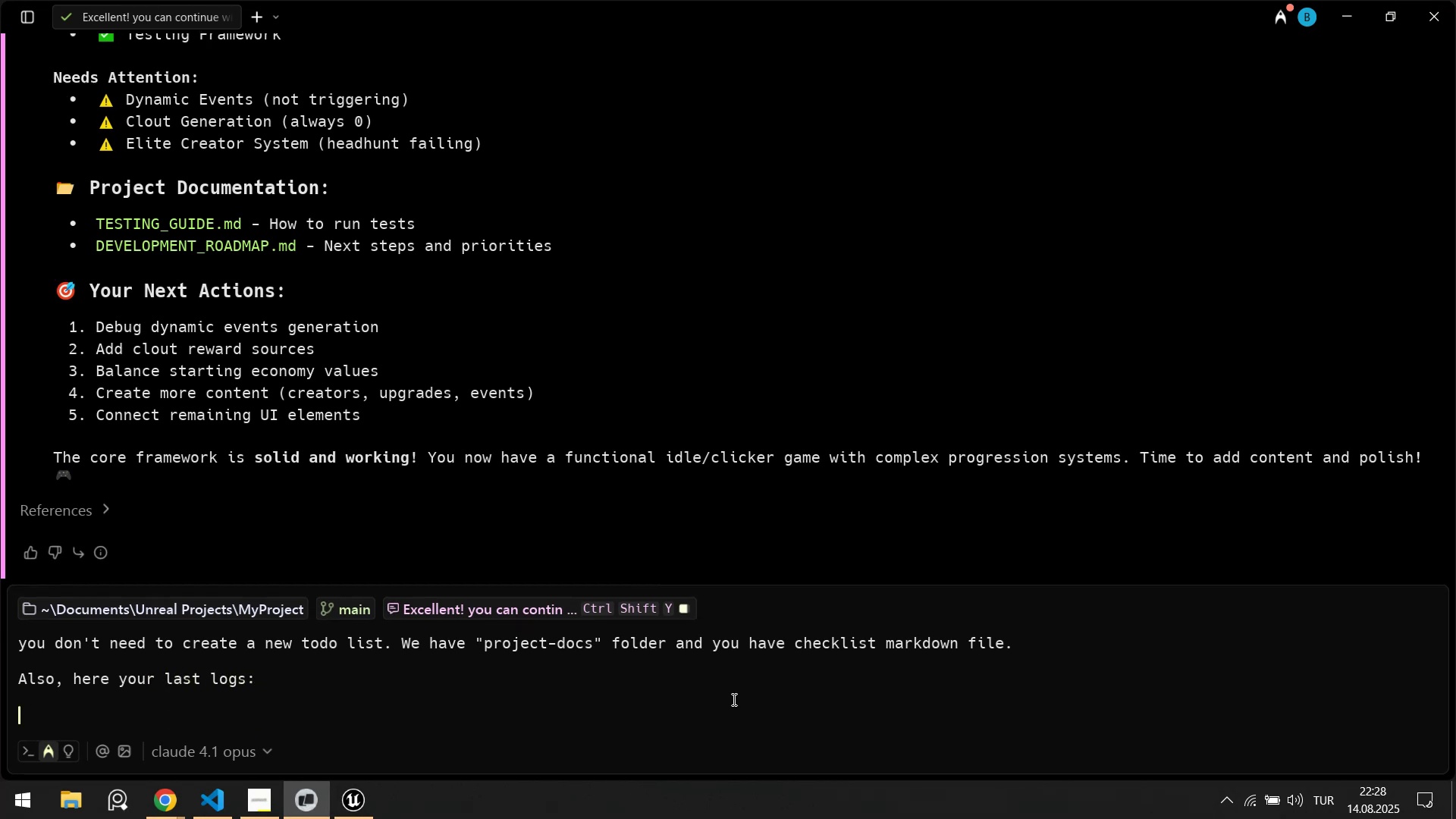 
type([Break]log)
key(Backspace)
key(Backspace)
key(Backspace)
key(Backspace)
type([Break]logs[Break])
 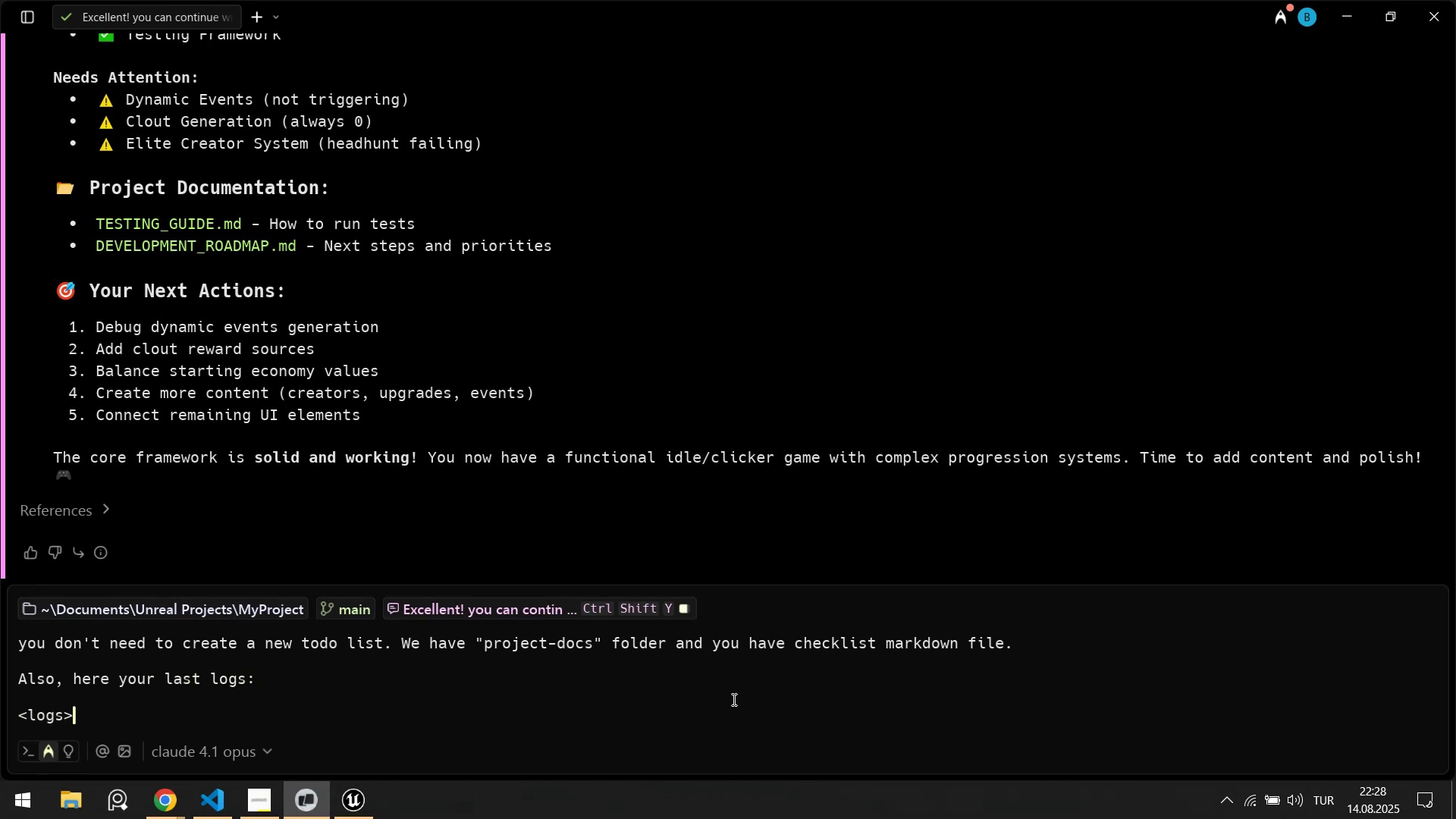 
key(Shift+Enter)
 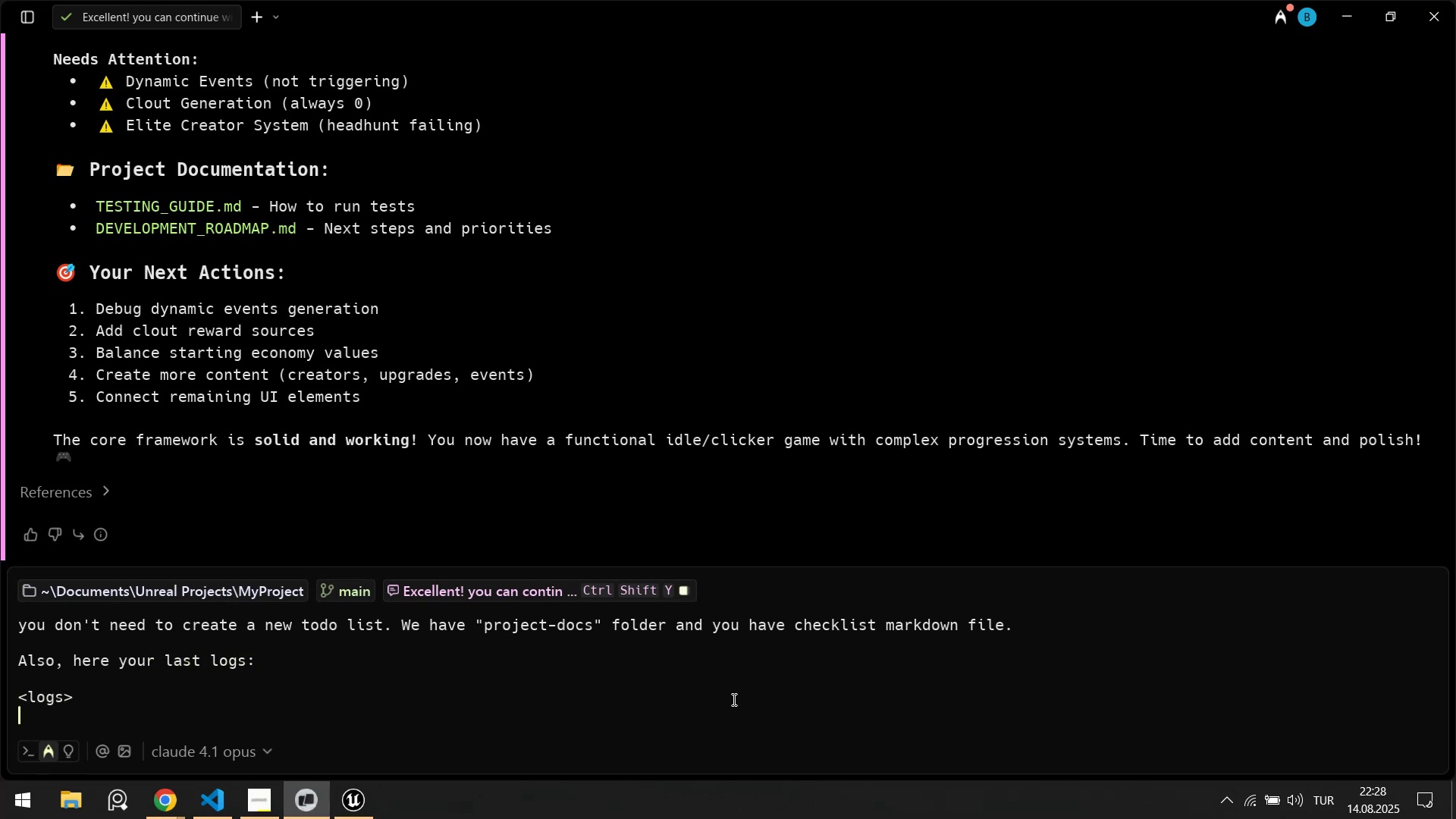 
key(Control+ControlLeft)
 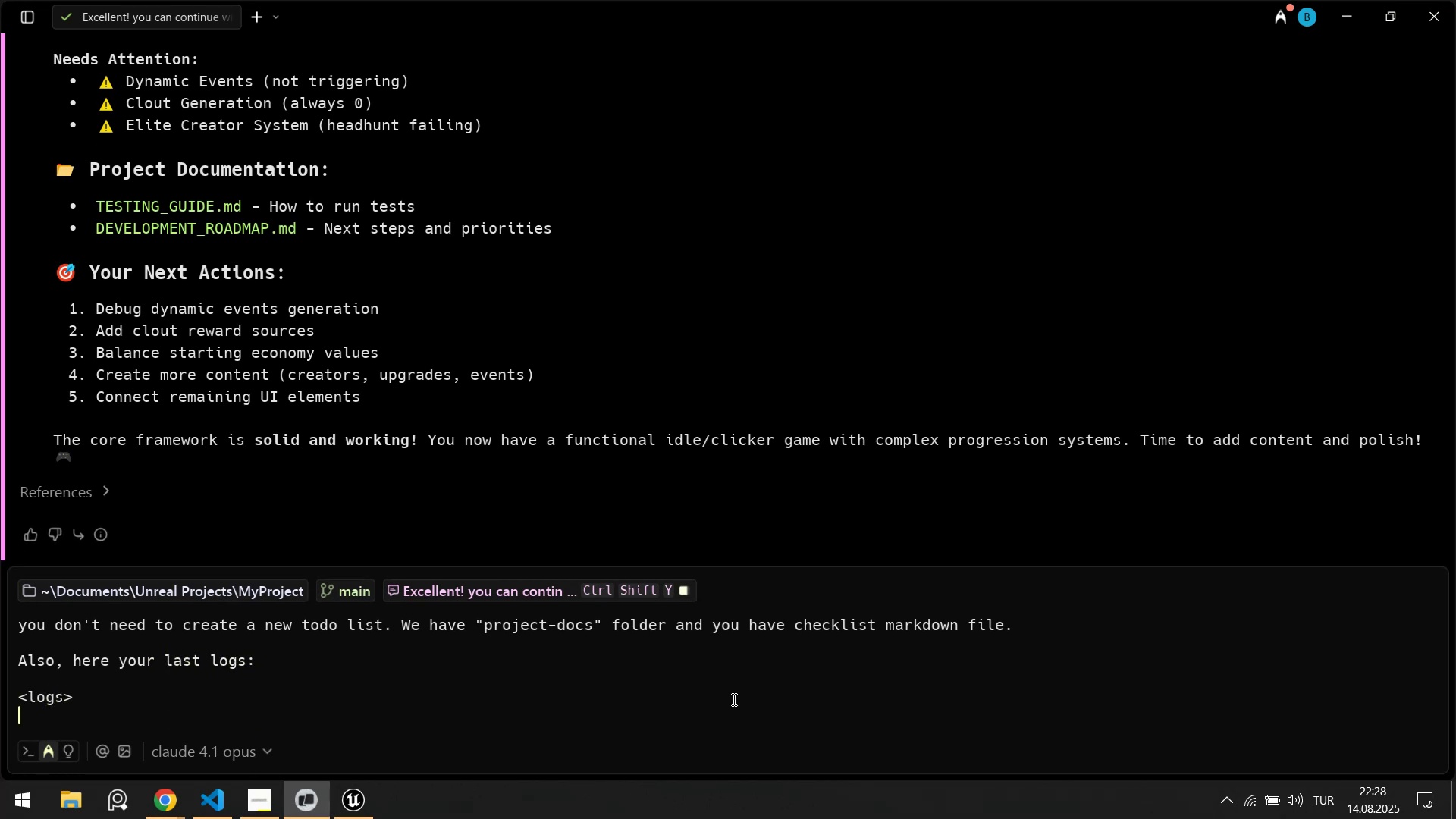 
key(Control+V)
 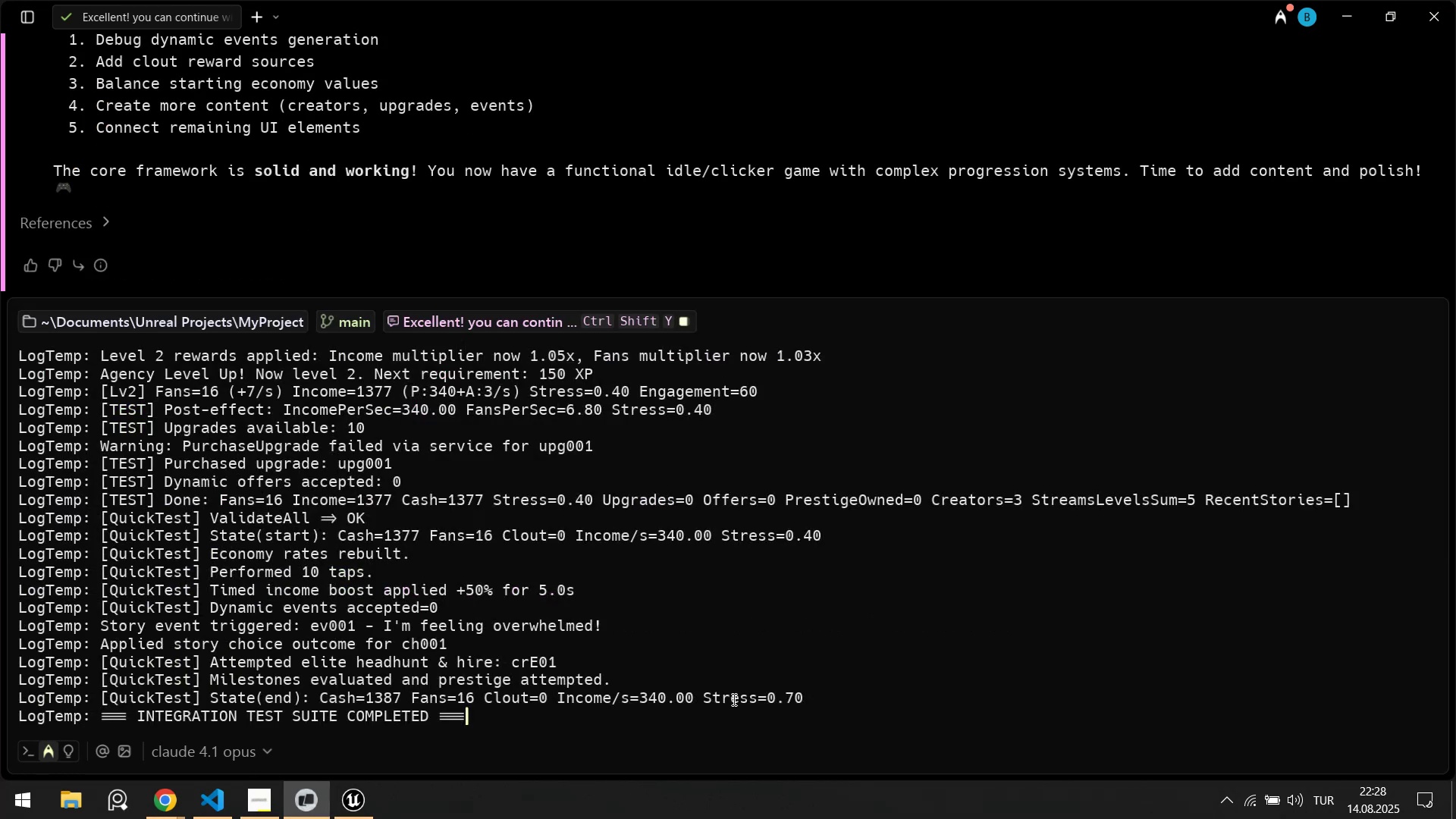 
key(Shift+Enter)
 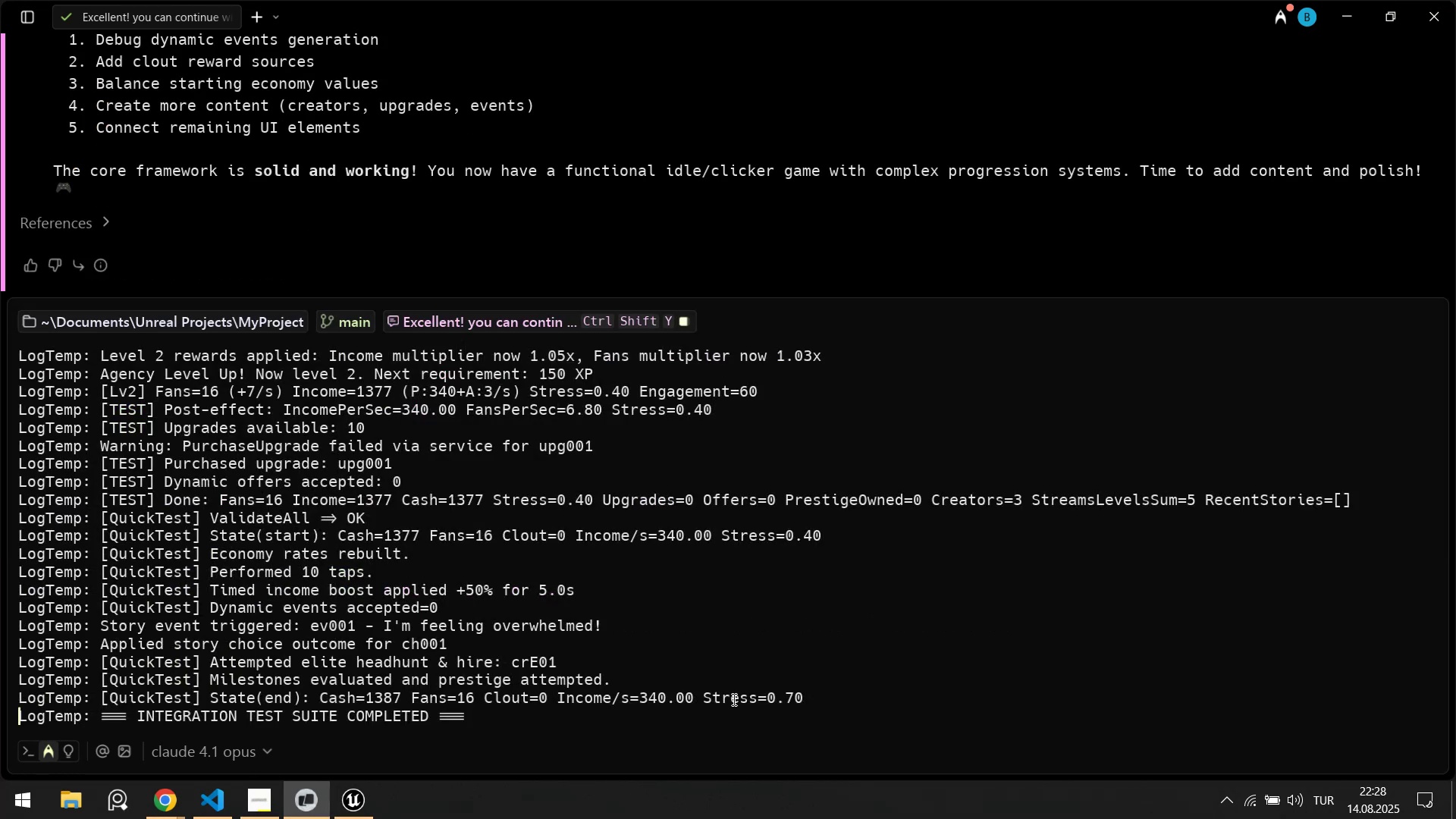 
type([Break]&)
key(Backspace)
key(Backspace)
type([Break]&logs[Break])
 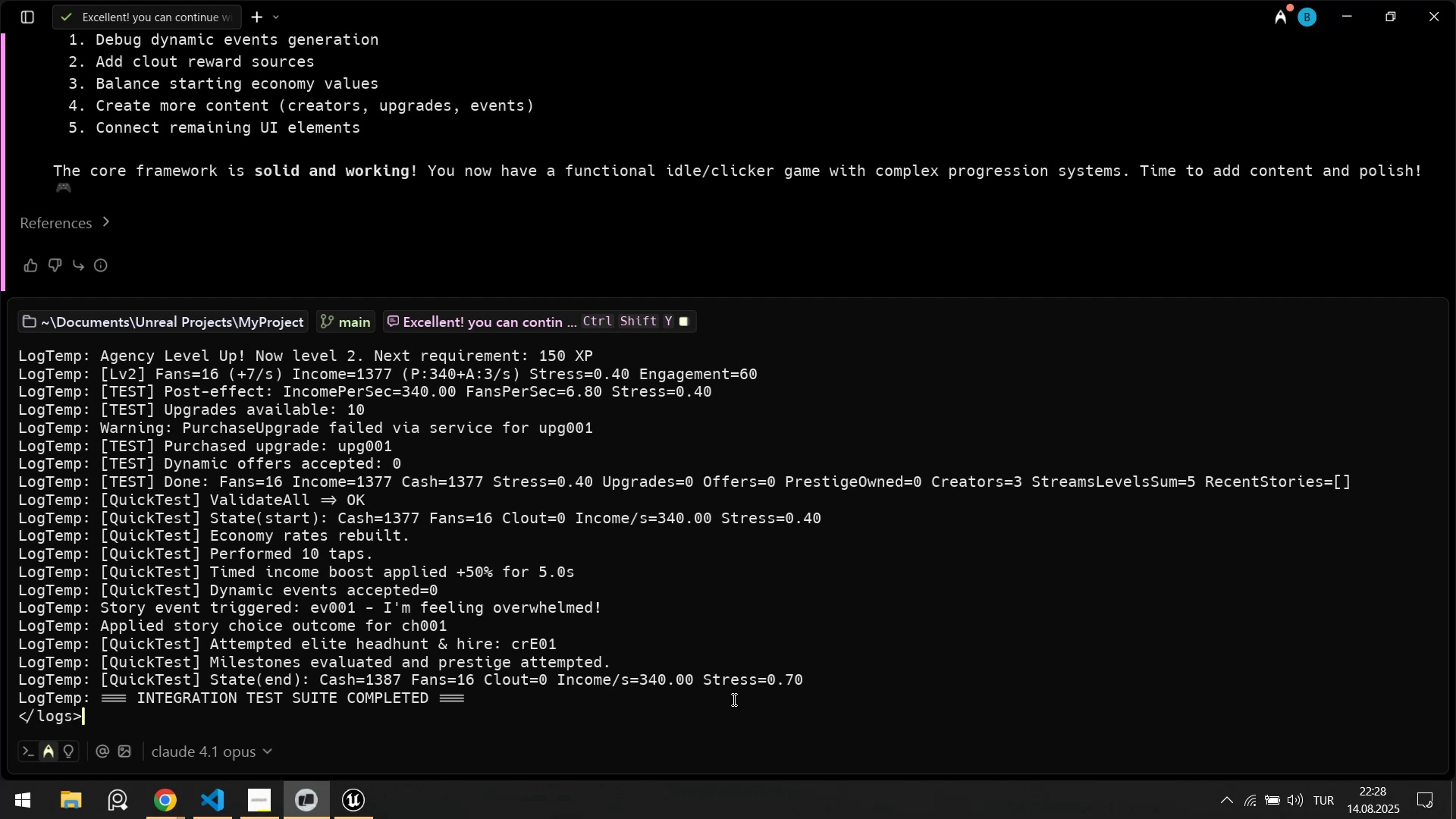 
 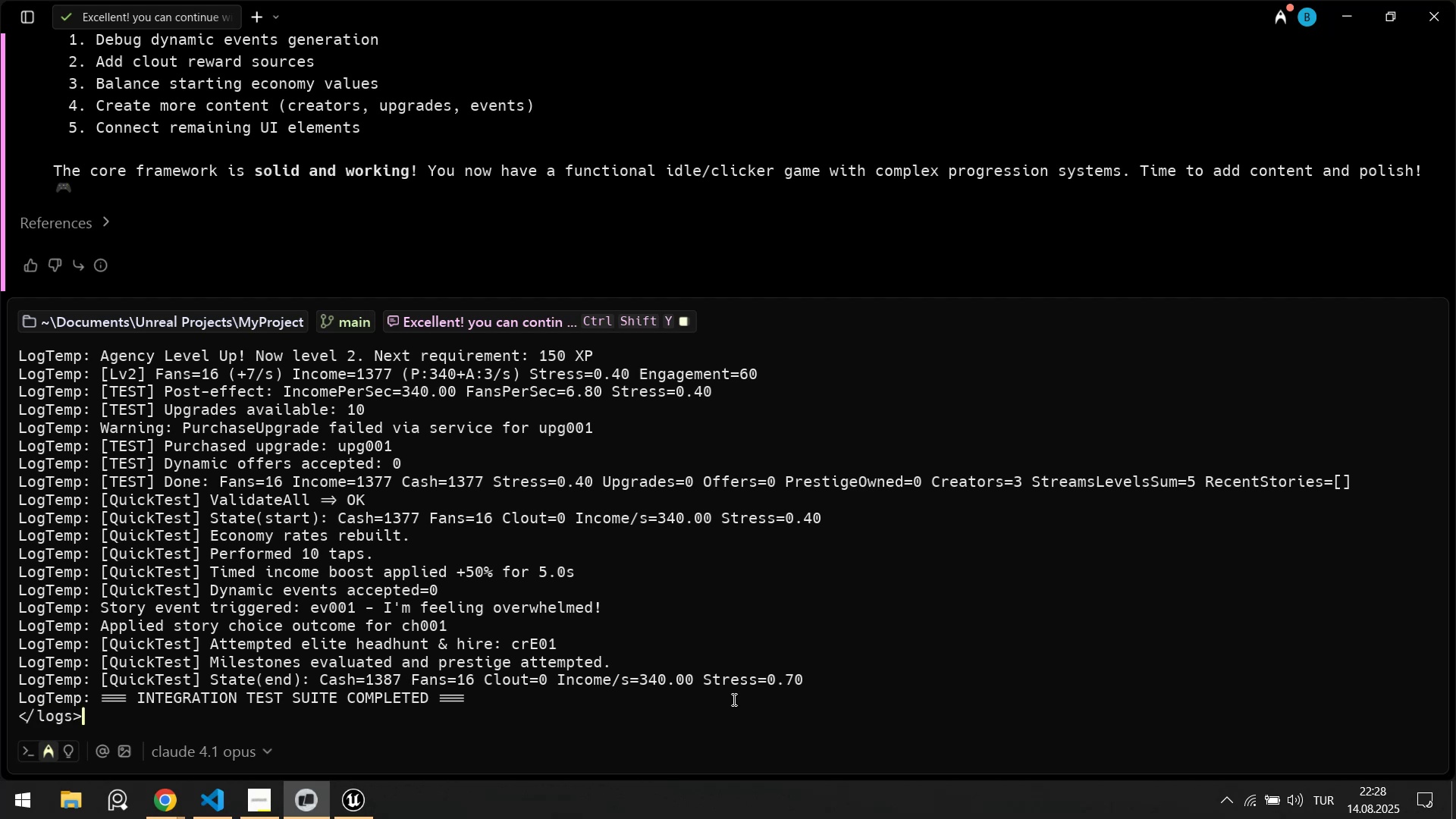 
key(Control+ControlLeft)
 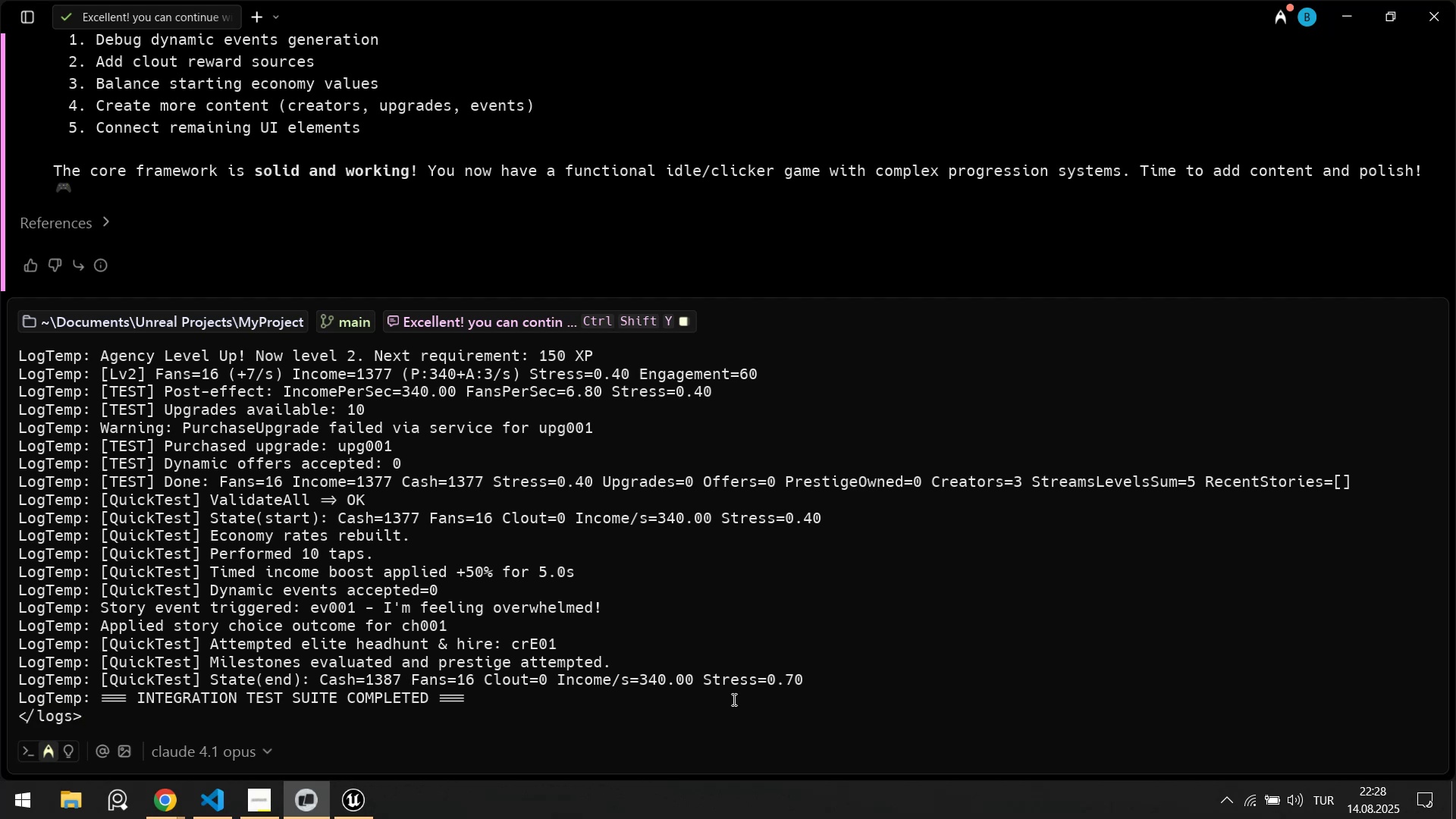 
key(Shift+Enter)
 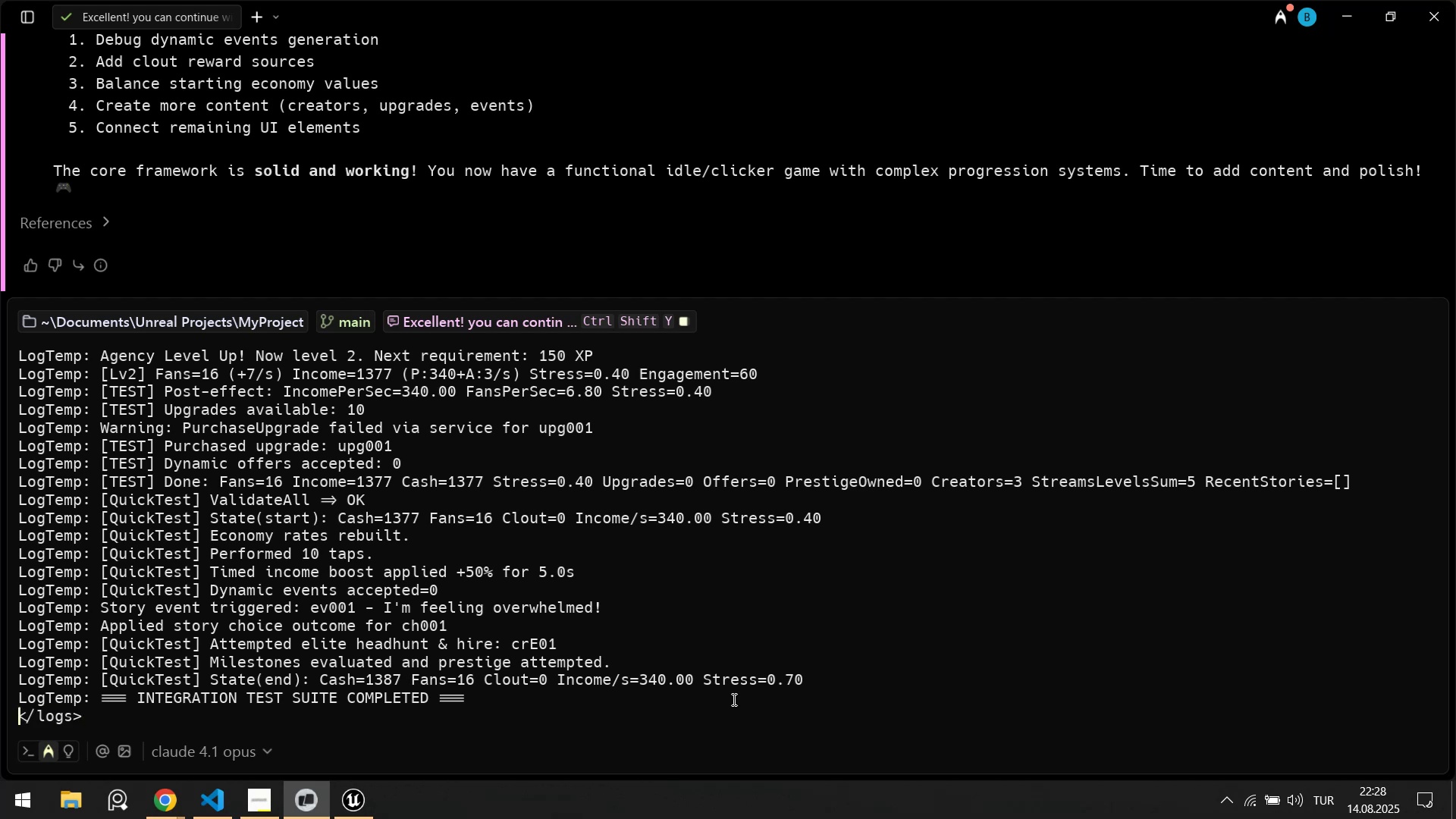 
key(Shift+Enter)
 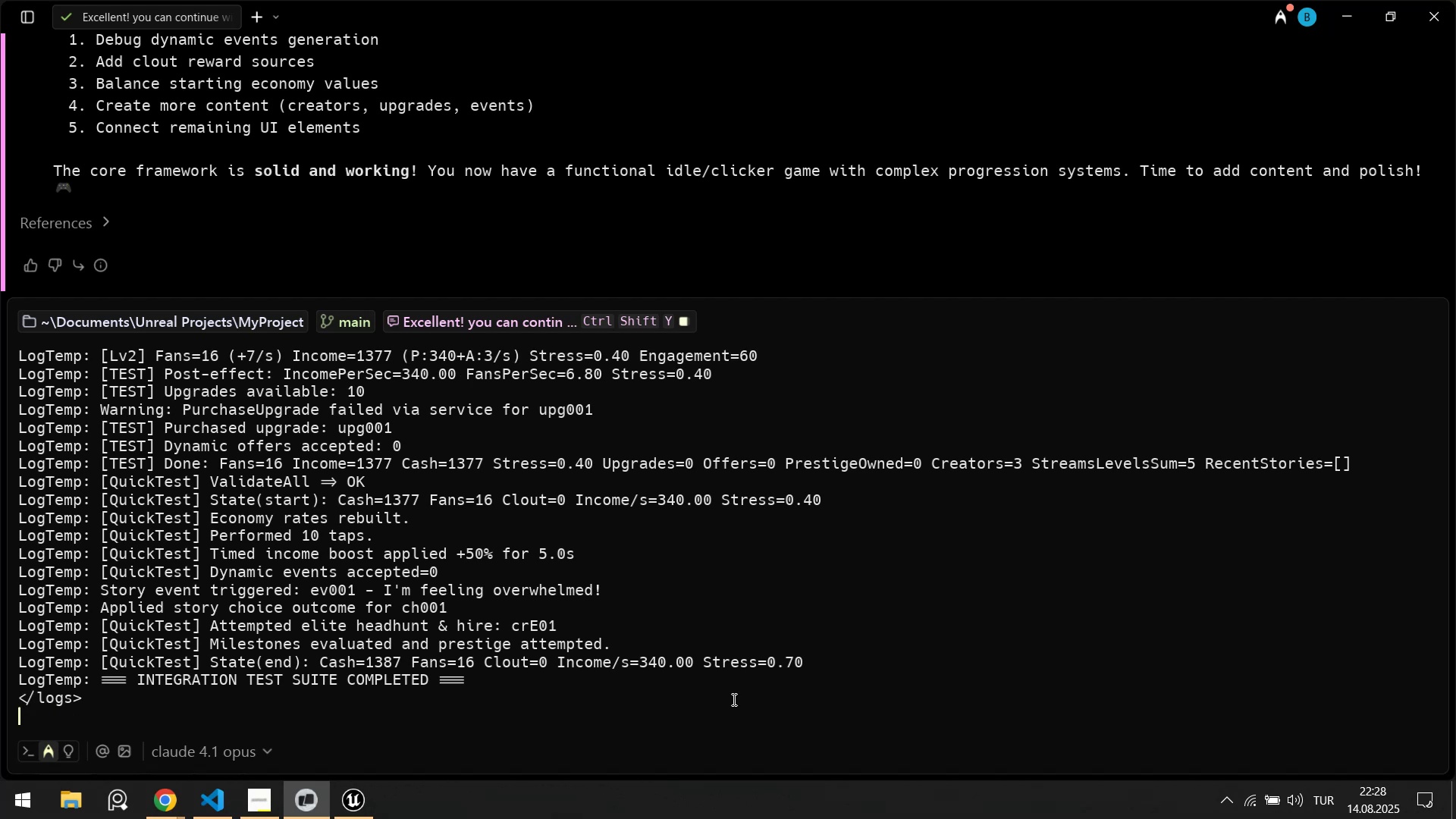 
key(Shift+Enter)
 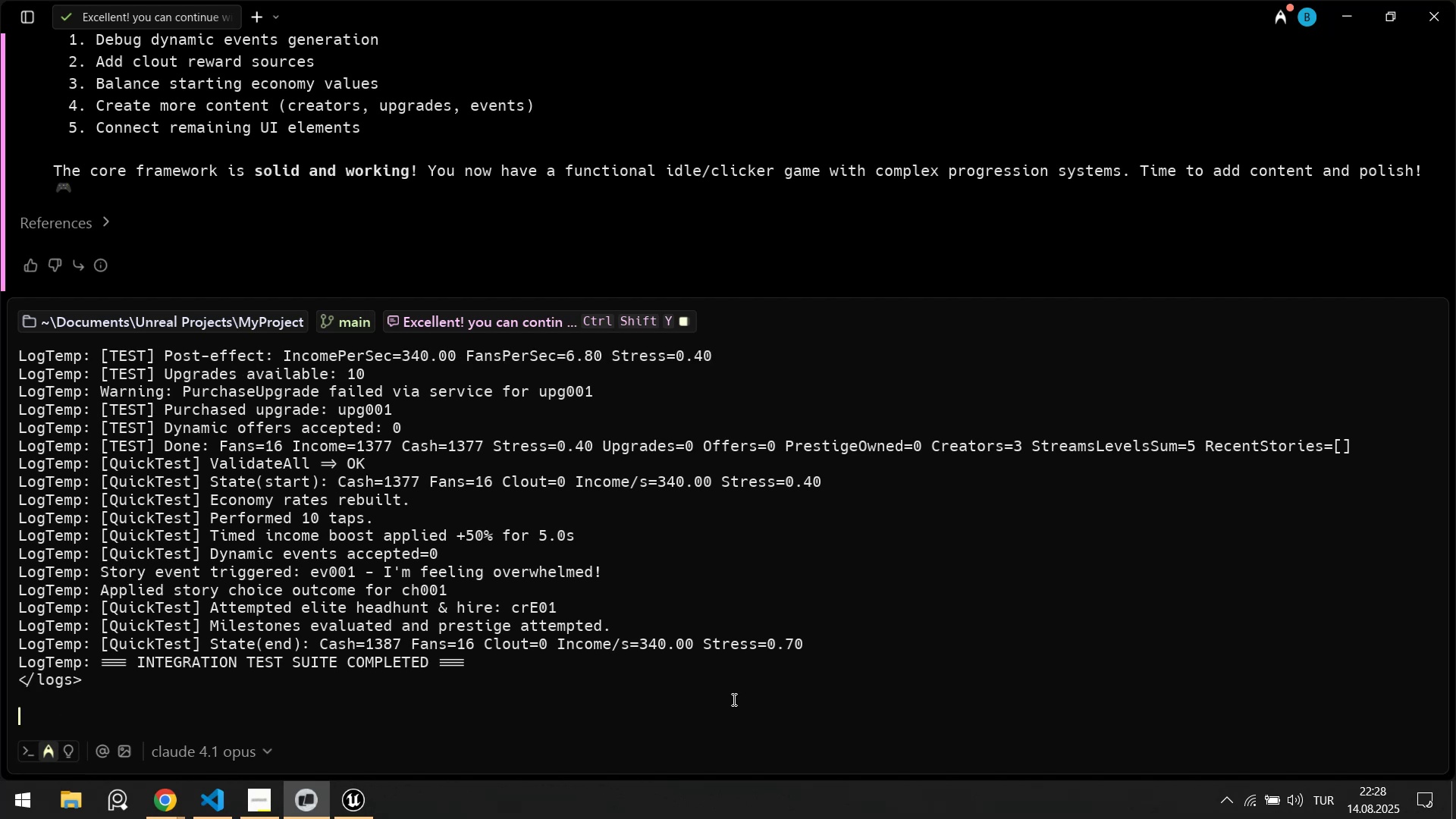 
type(You can con')
key(Backspace)
type(t'nue v'a yo)
key(Backspace)
key(Backspace)
type(checkl'st)
 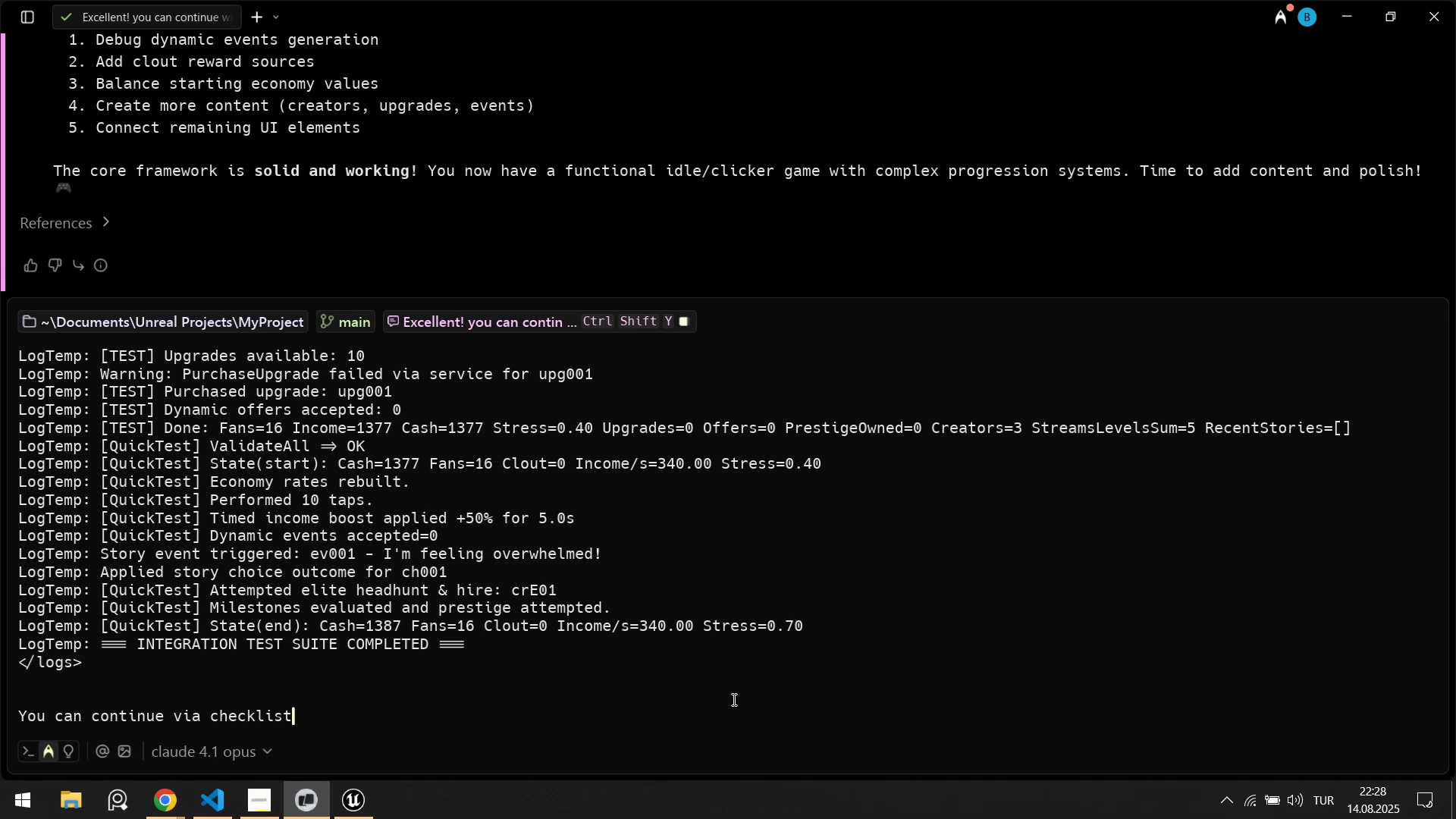 
key(Enter)
 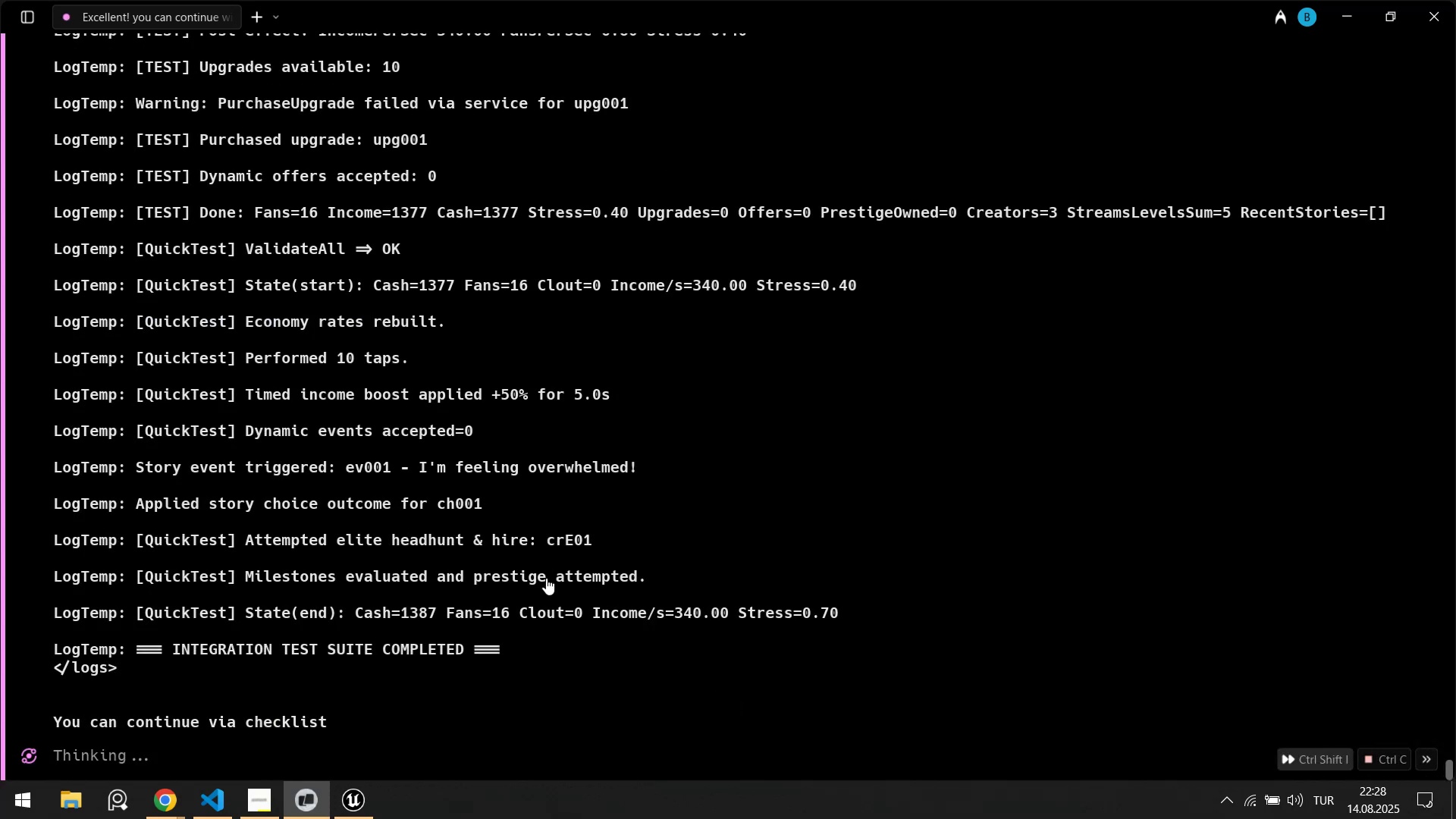 
left_click([354, 809])
 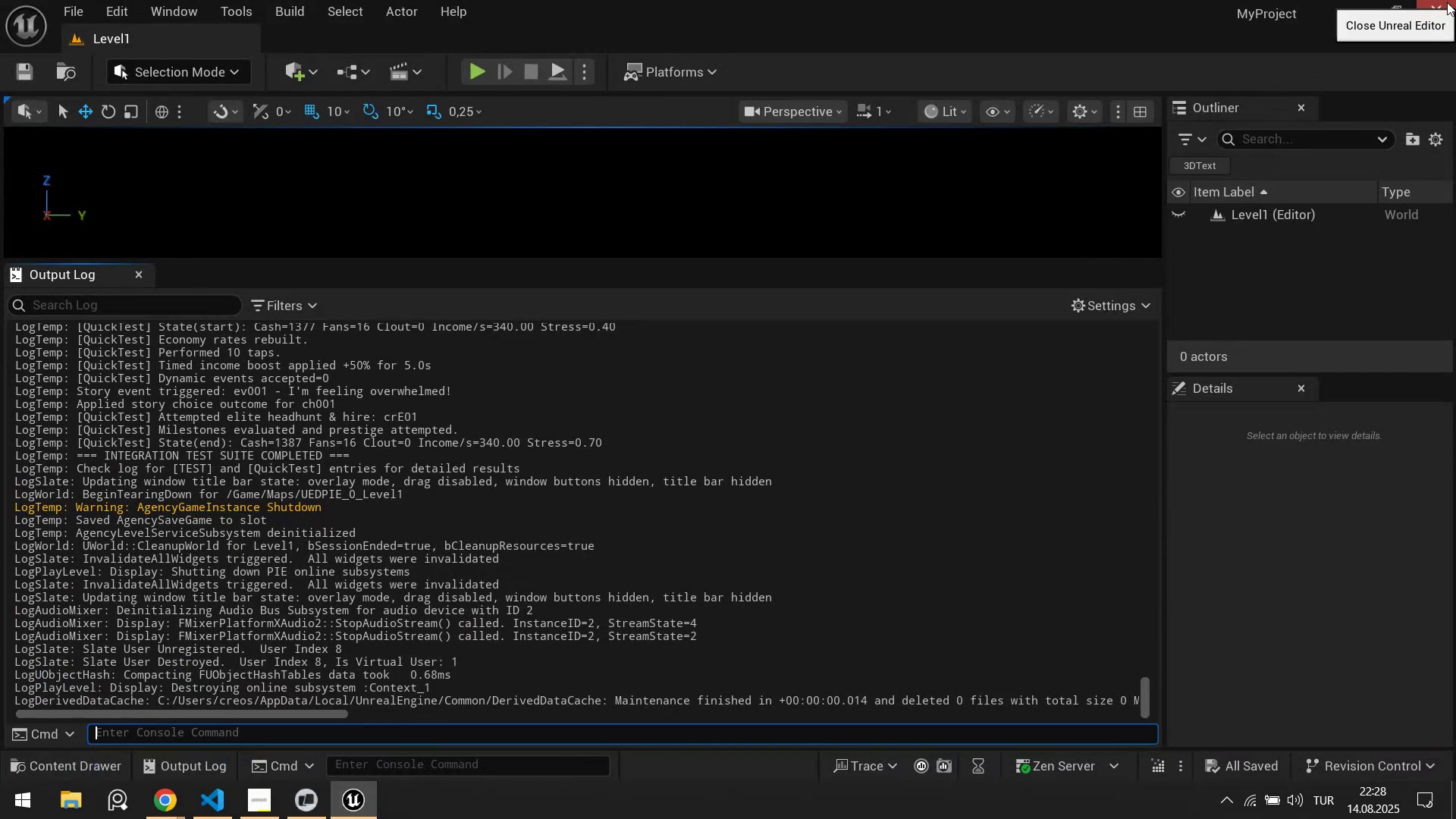 
left_click([1447, 2])
 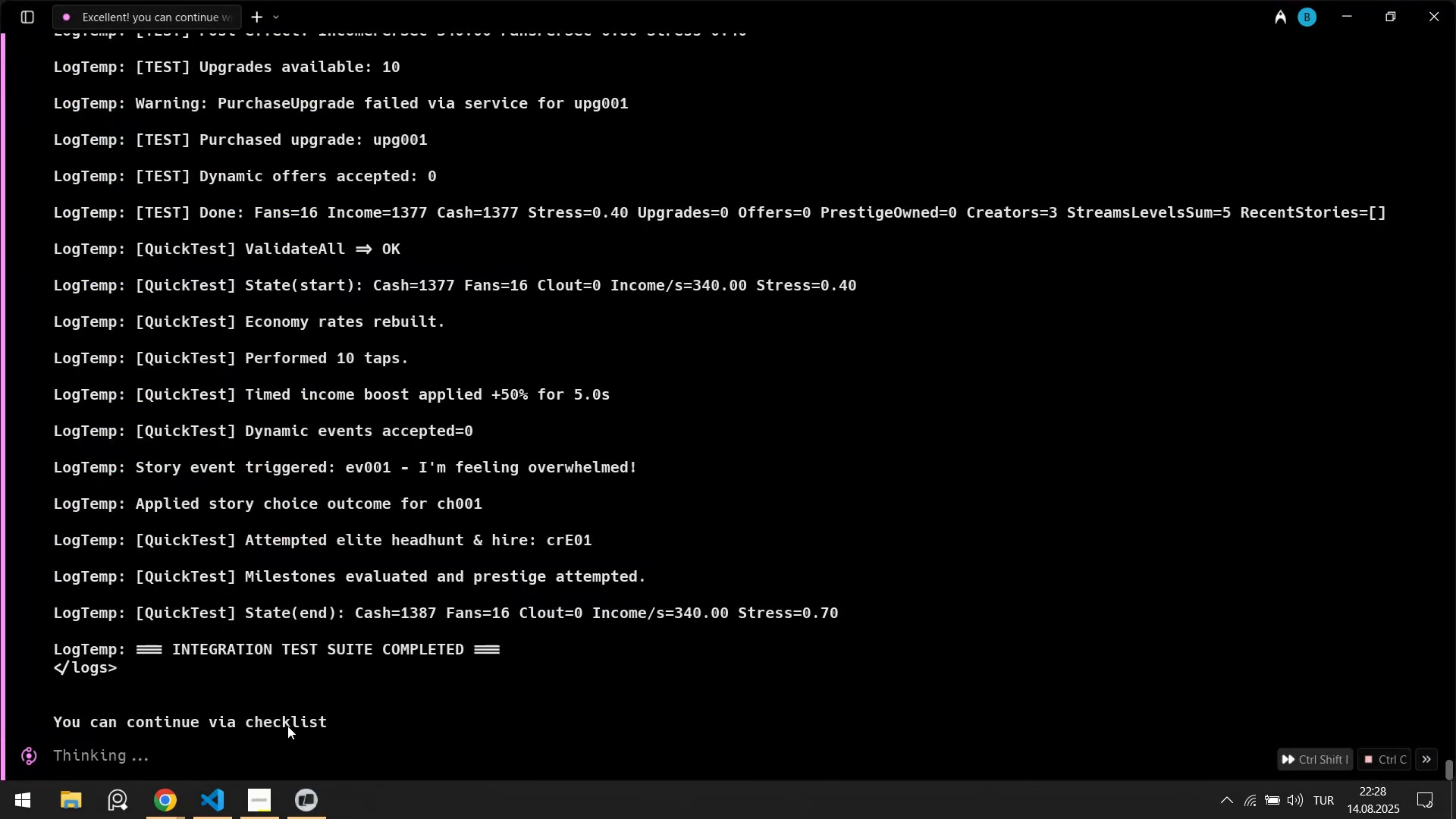 
left_click([215, 790])
 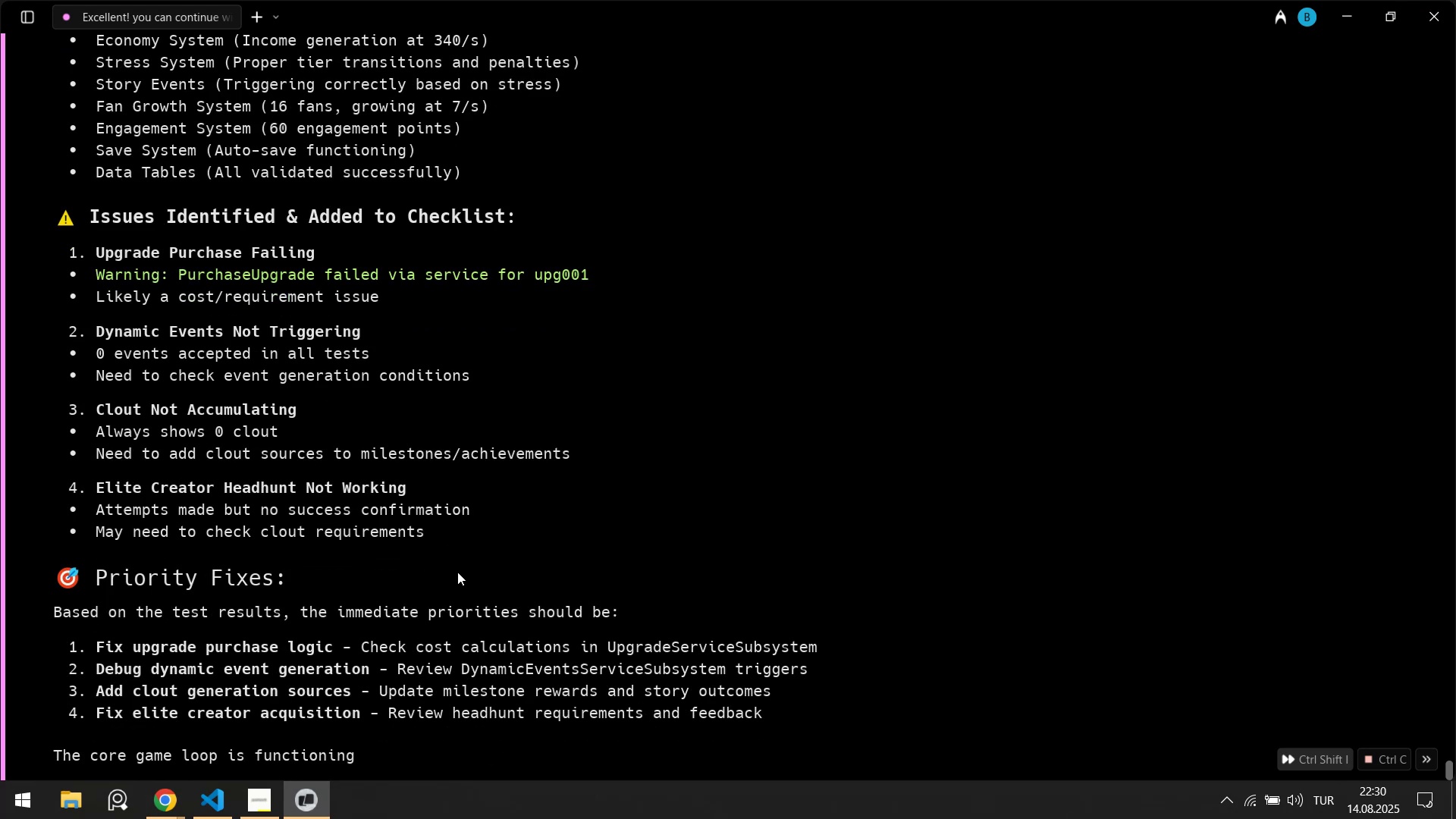 
wait(78.17)
 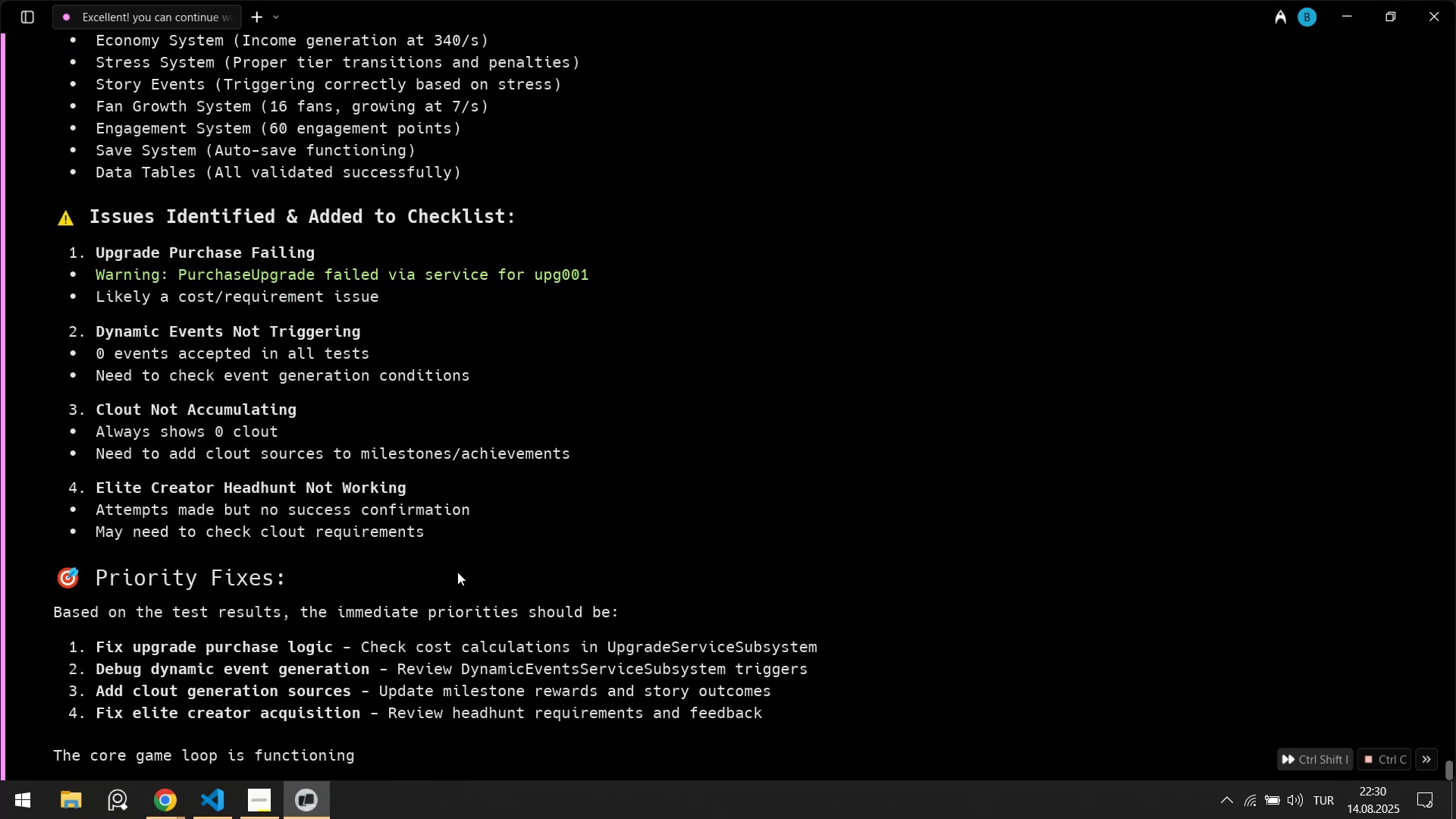 
left_click_drag(start_coordinate=[202, 463], to_coordinate=[577, 462])
 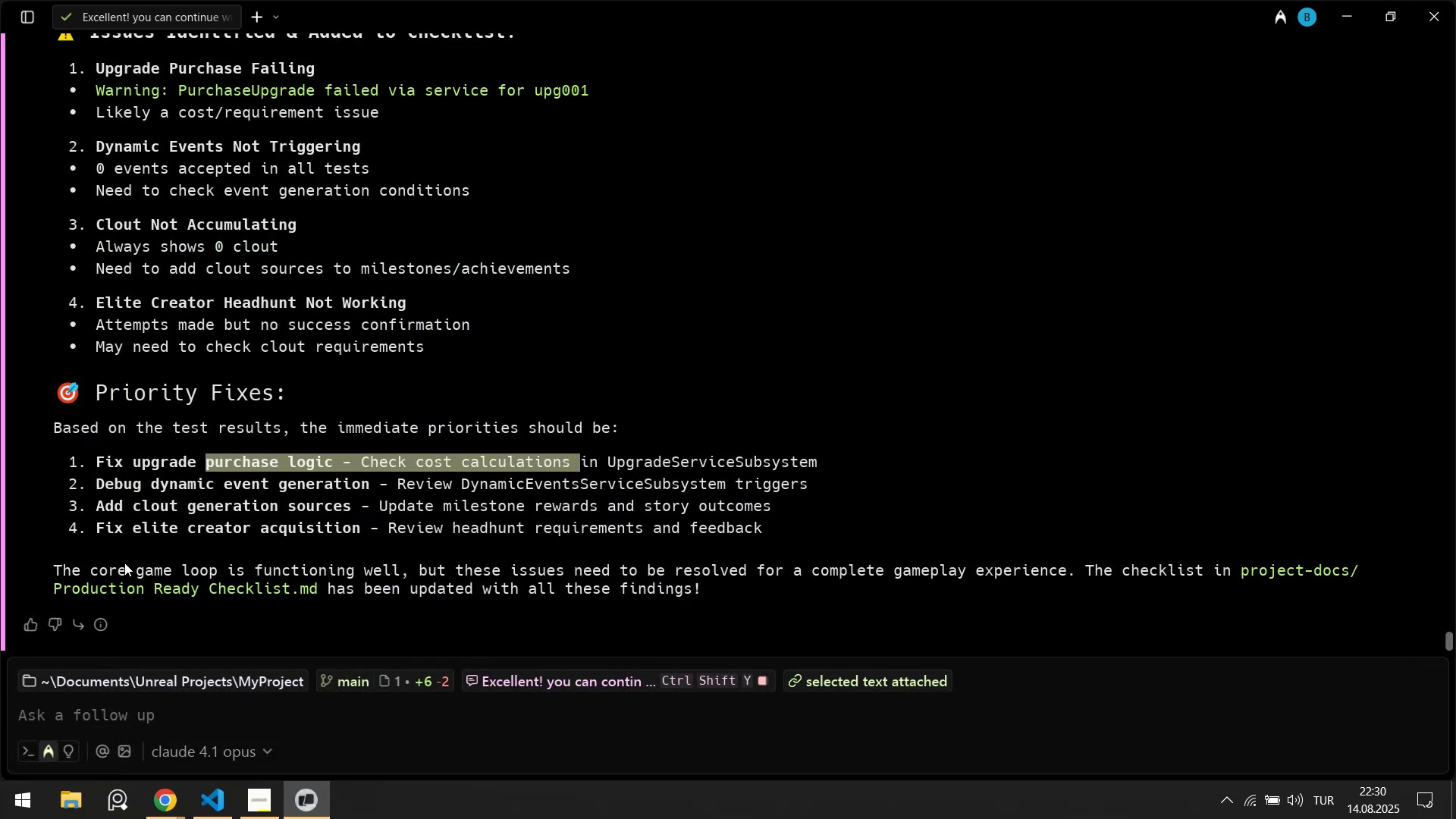 
left_click_drag(start_coordinate=[436, 569], to_coordinate=[707, 572])
 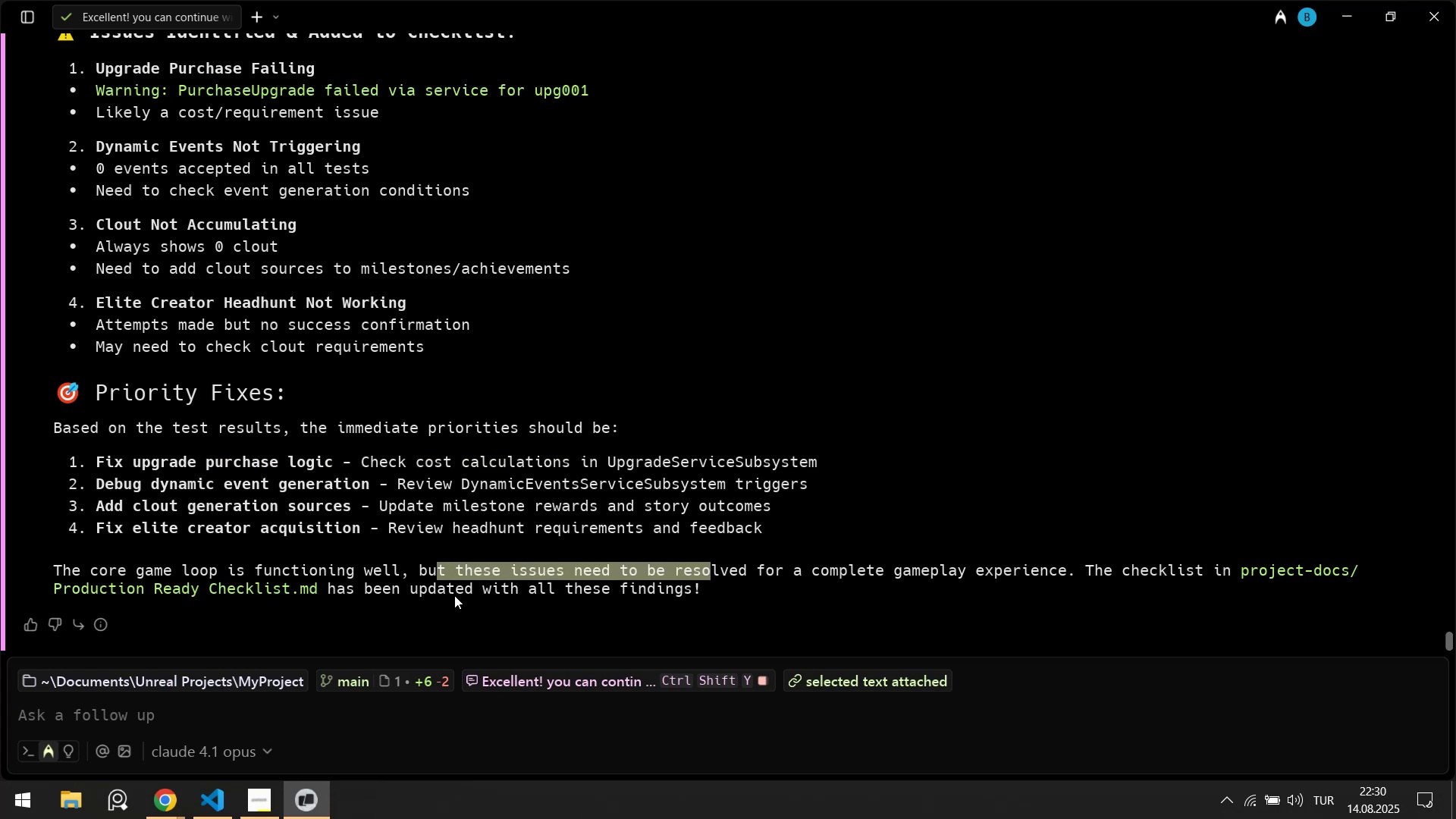 
wait(6.8)
 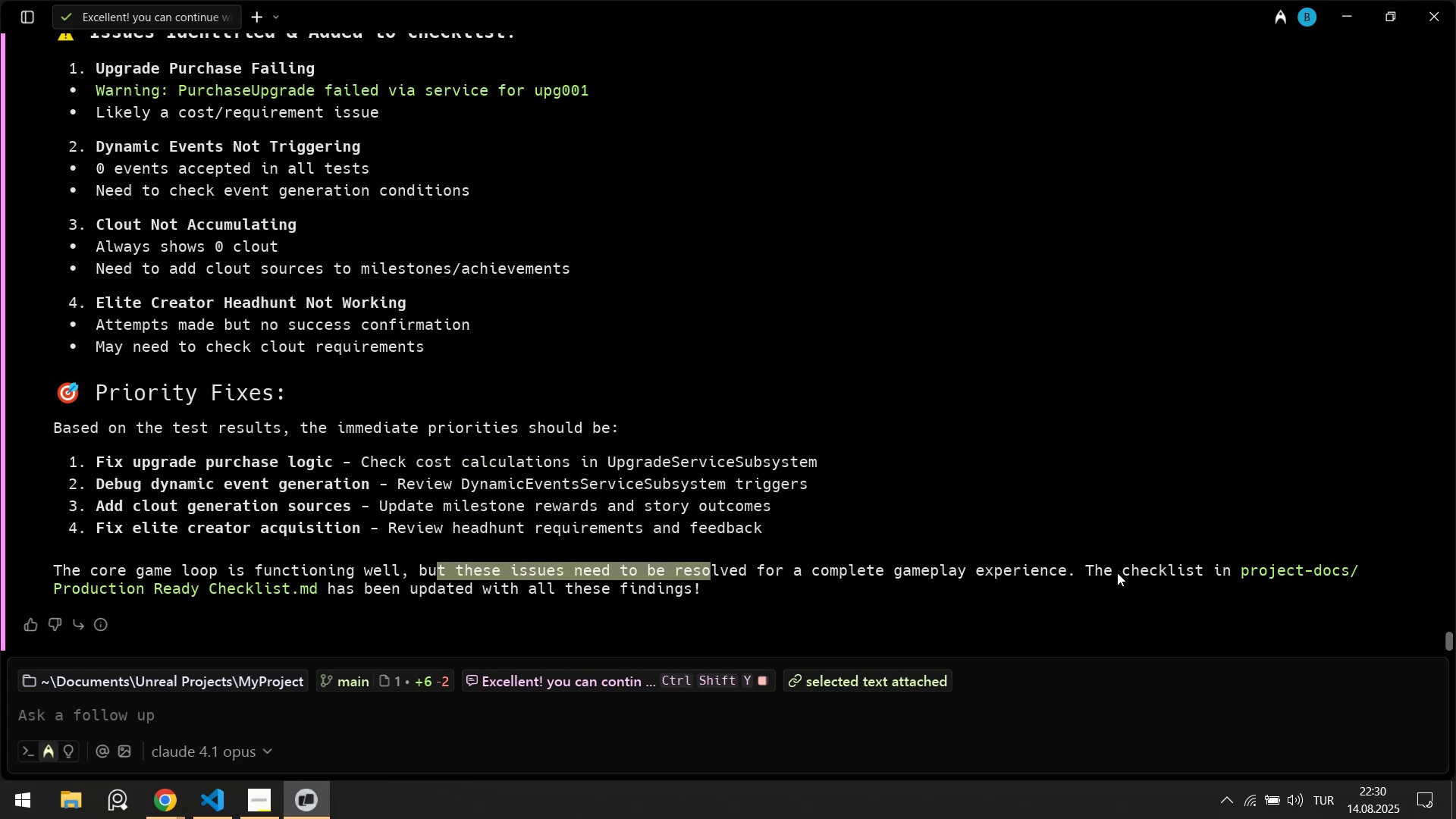 
left_click([216, 809])
 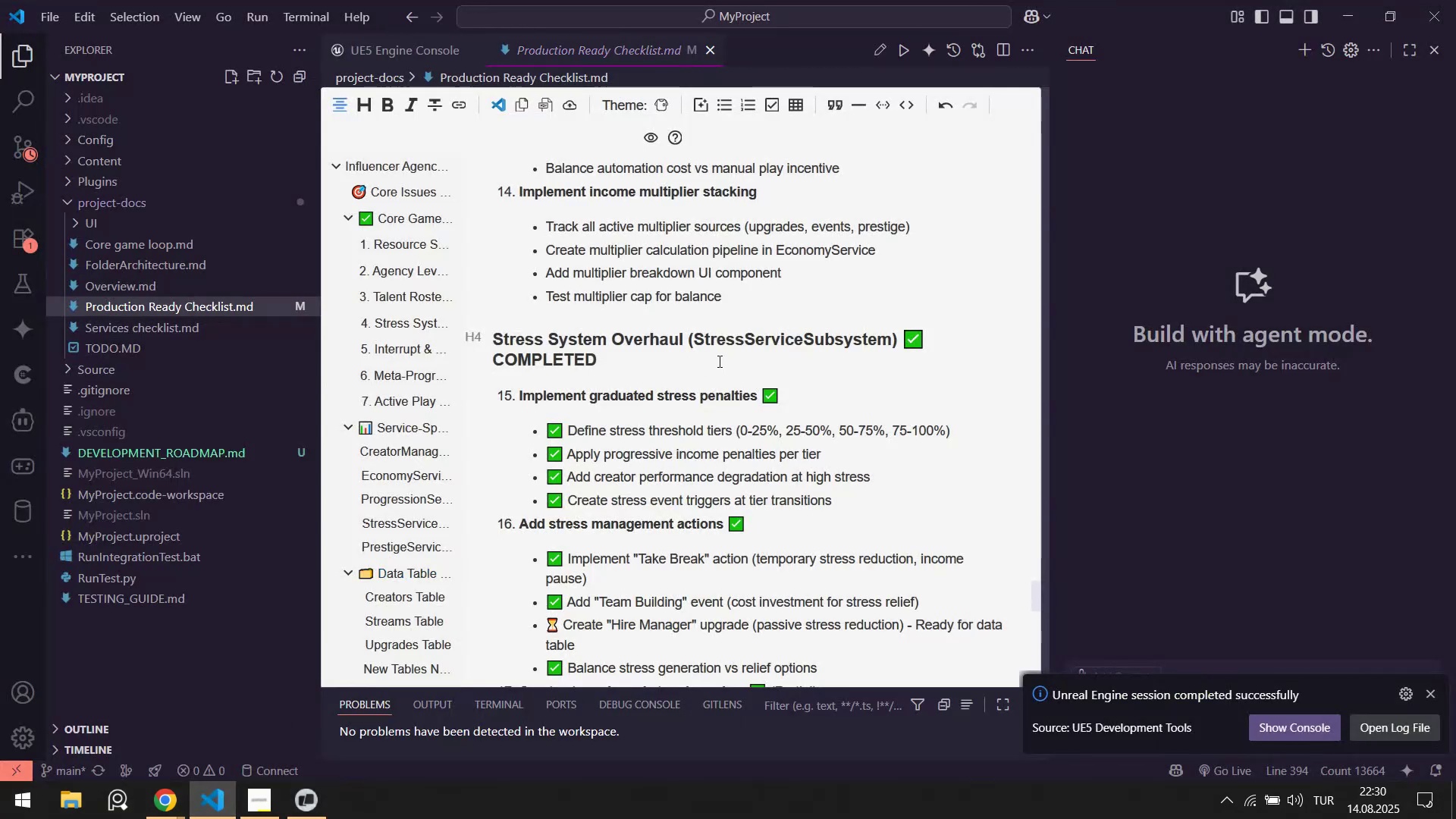 
scroll: coordinate [701, 304], scroll_direction: up, amount: 6.0
 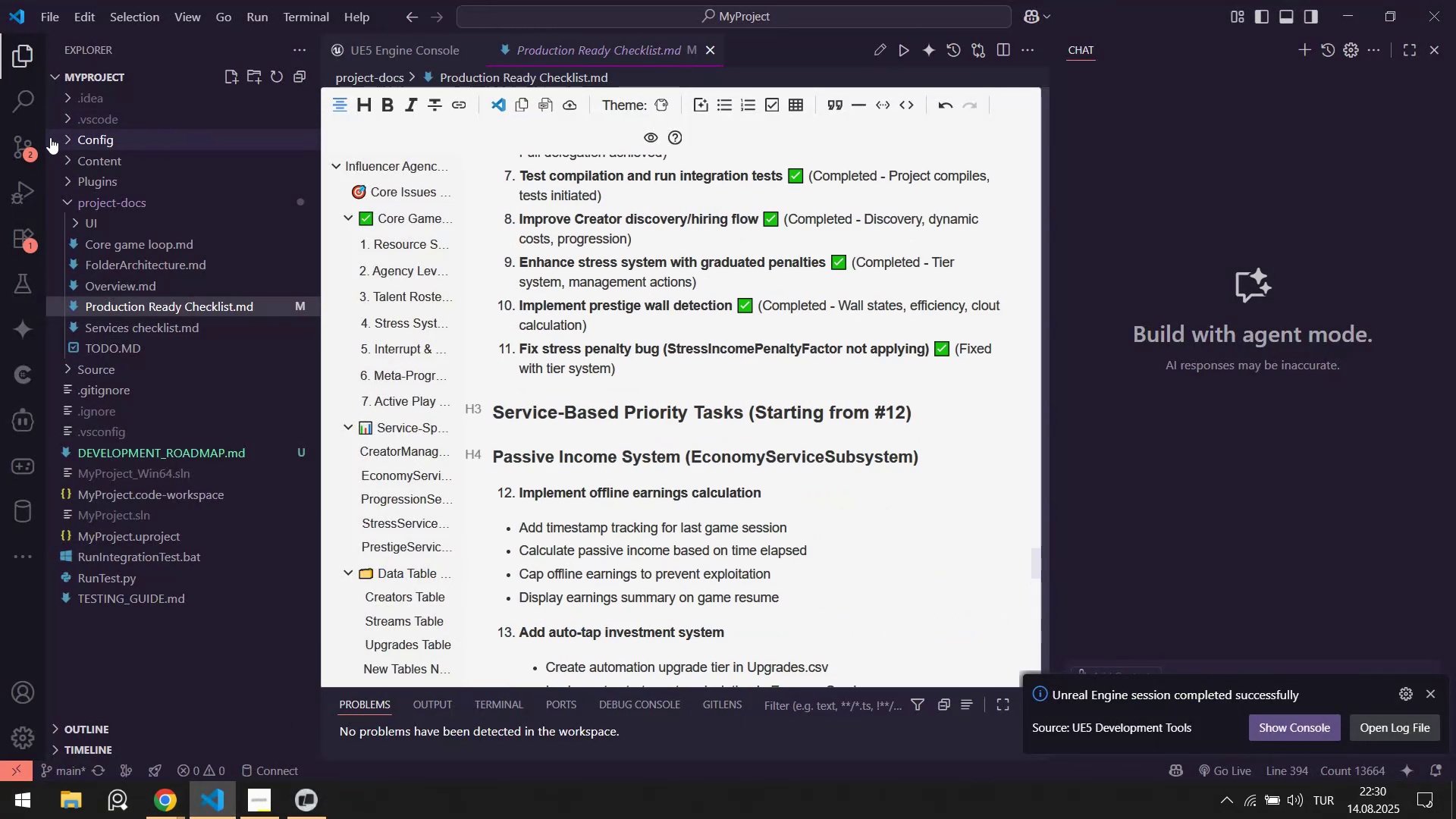 
left_click([18, 145])
 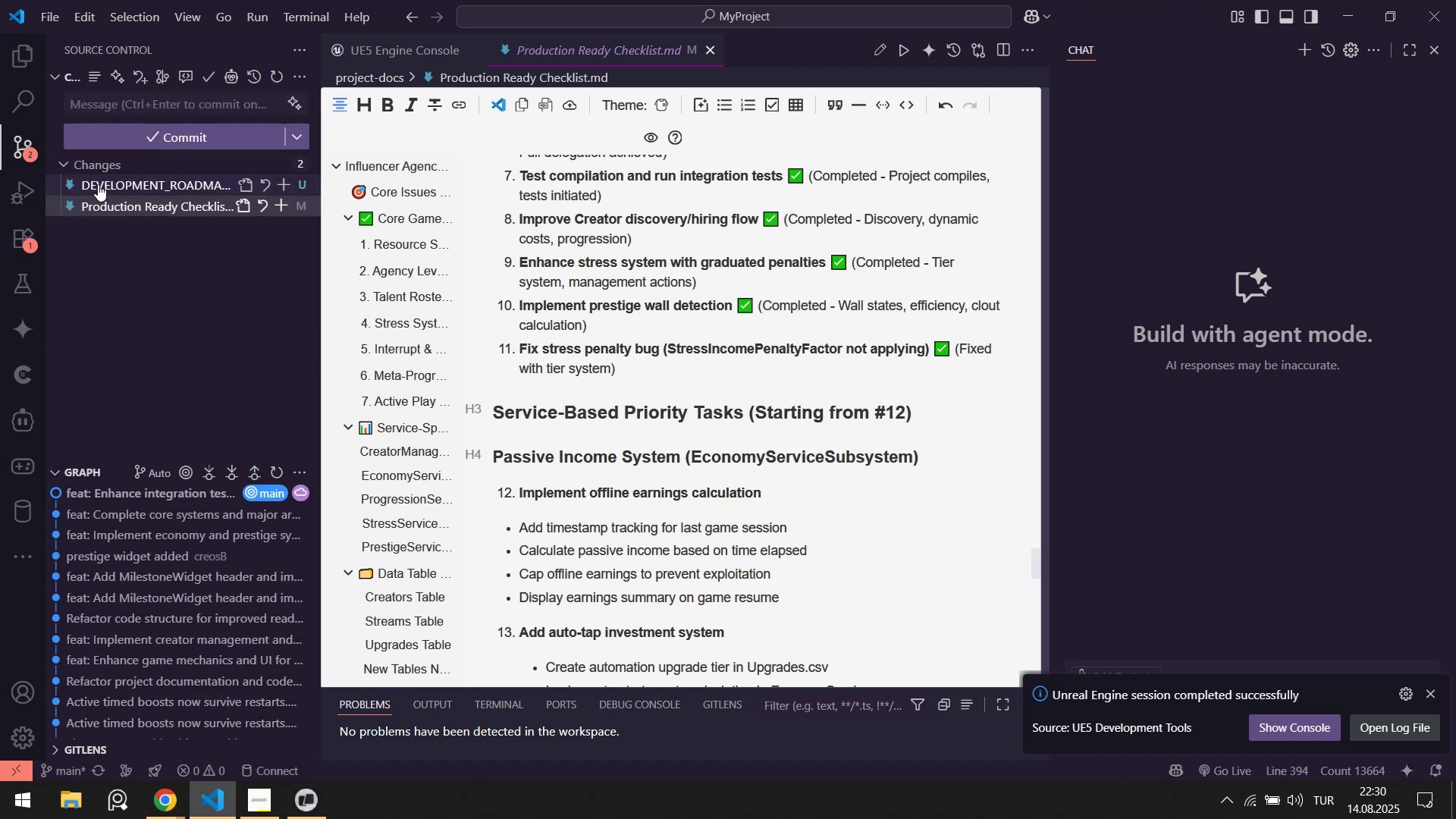 
left_click([99, 184])
 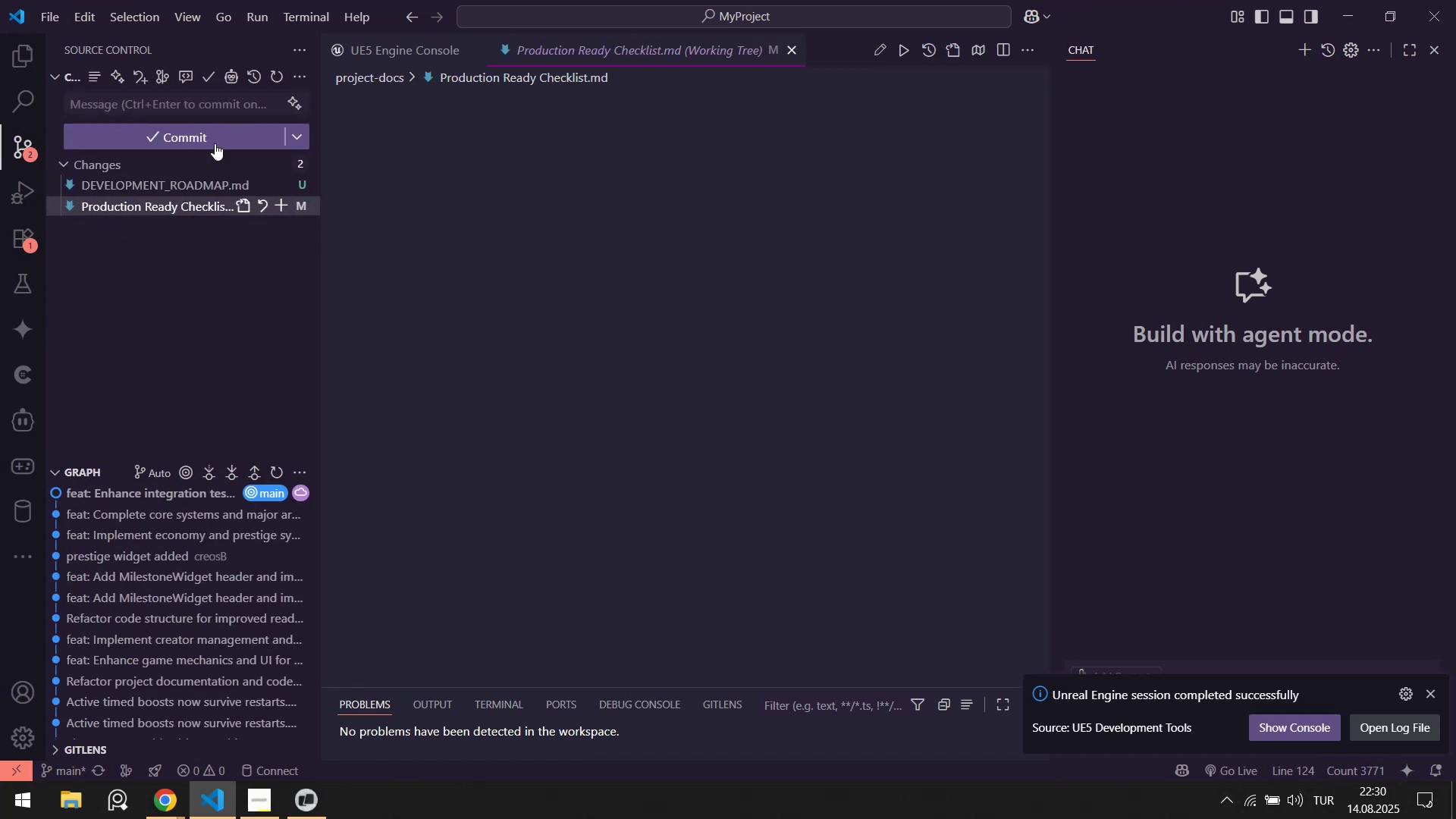 
middle_click([425, 51])
 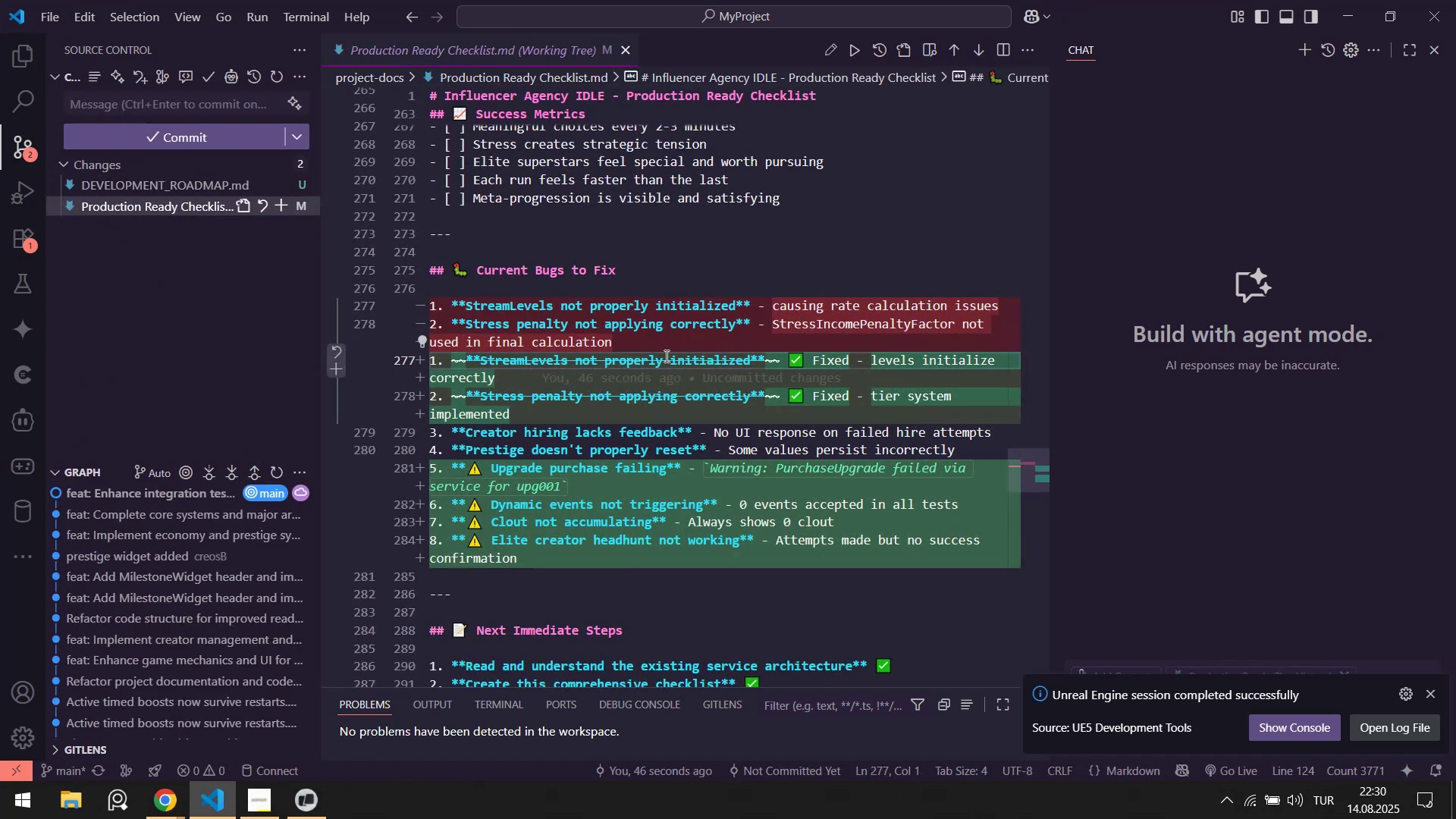 
scroll: coordinate [678, 403], scroll_direction: up, amount: 1.0
 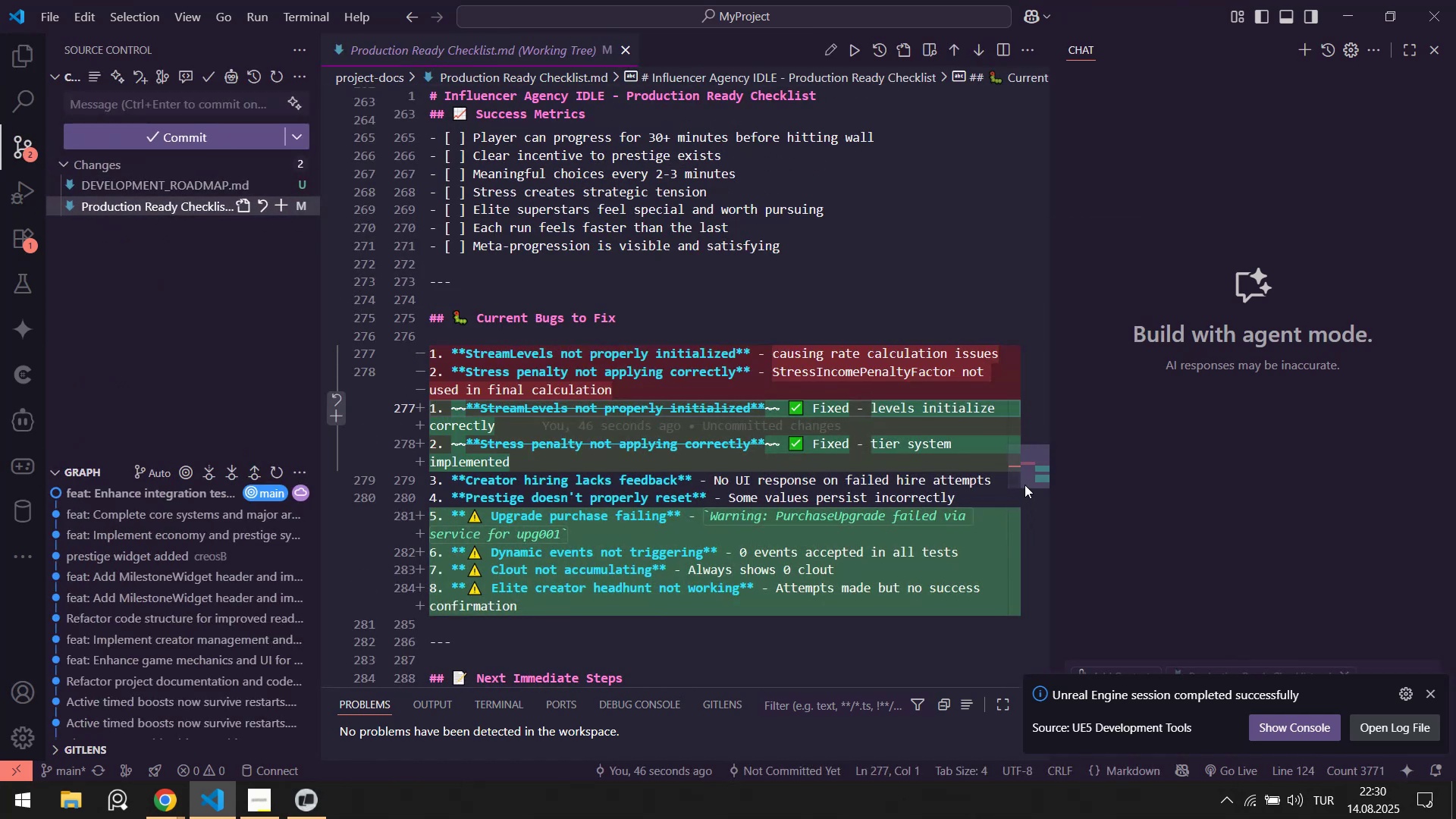 
left_click_drag(start_coordinate=[1031, 482], to_coordinate=[1013, 151])
 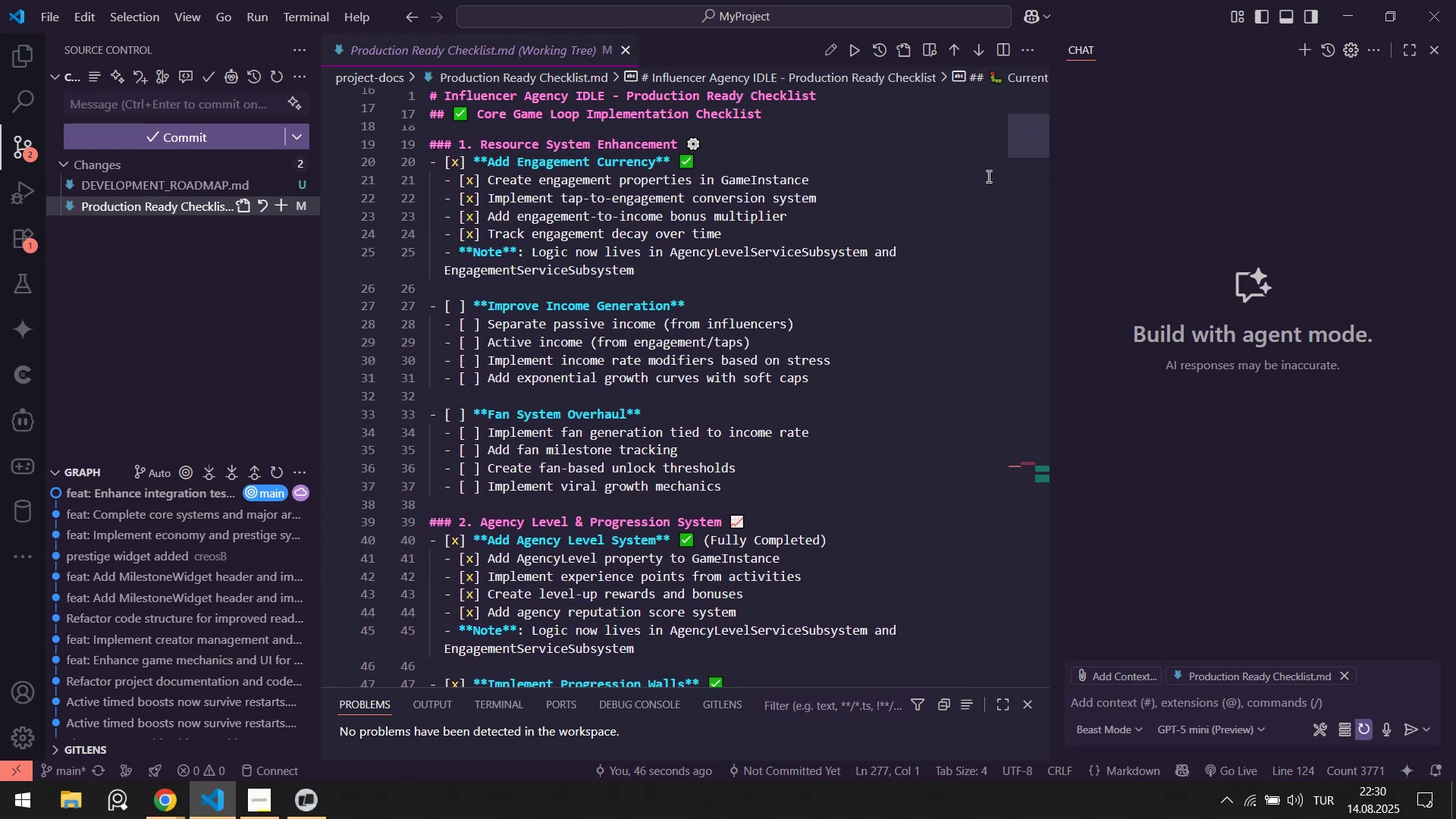 
scroll: coordinate [820, 423], scroll_direction: up, amount: 5.0
 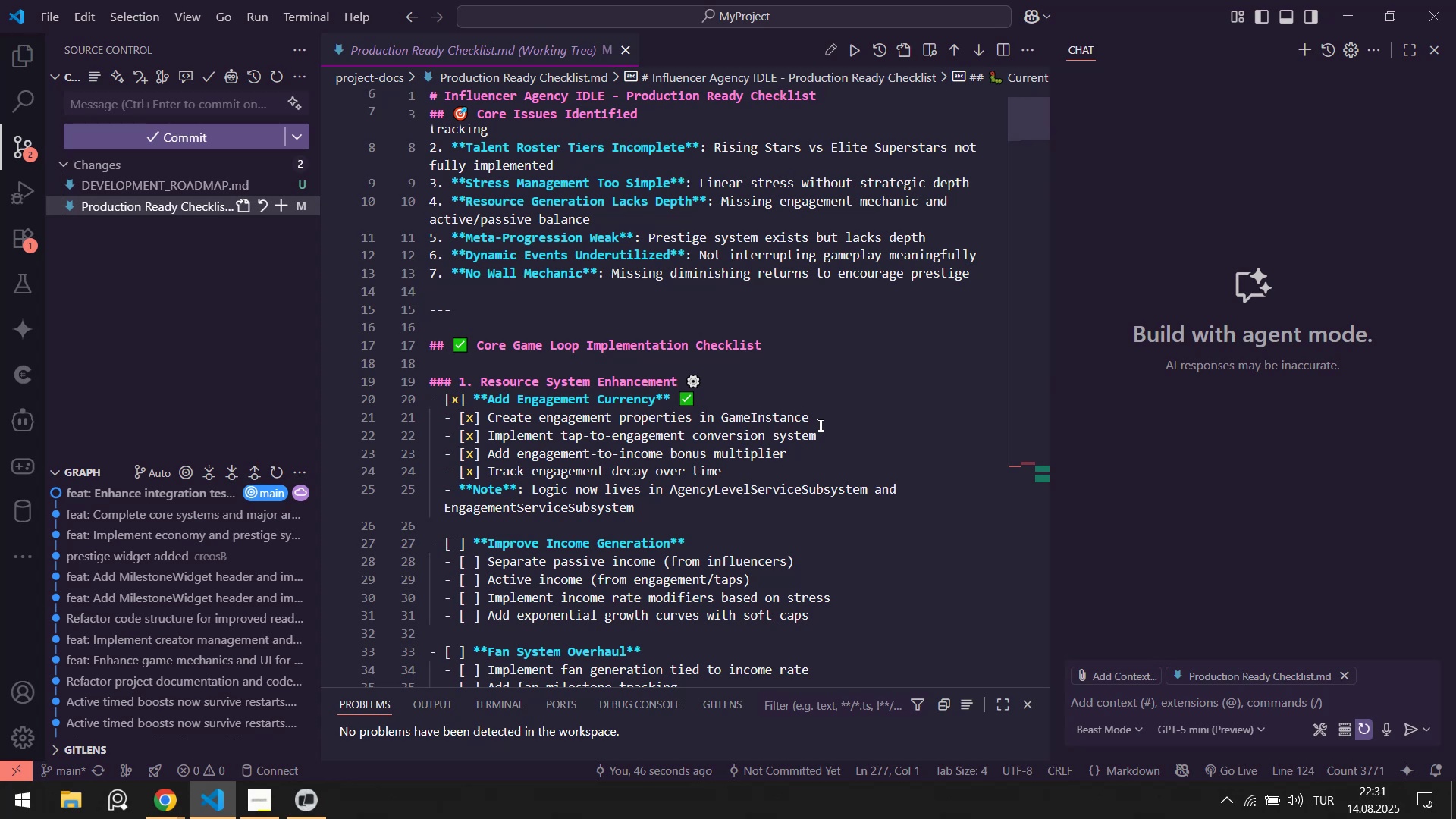 
wait(26.46)
 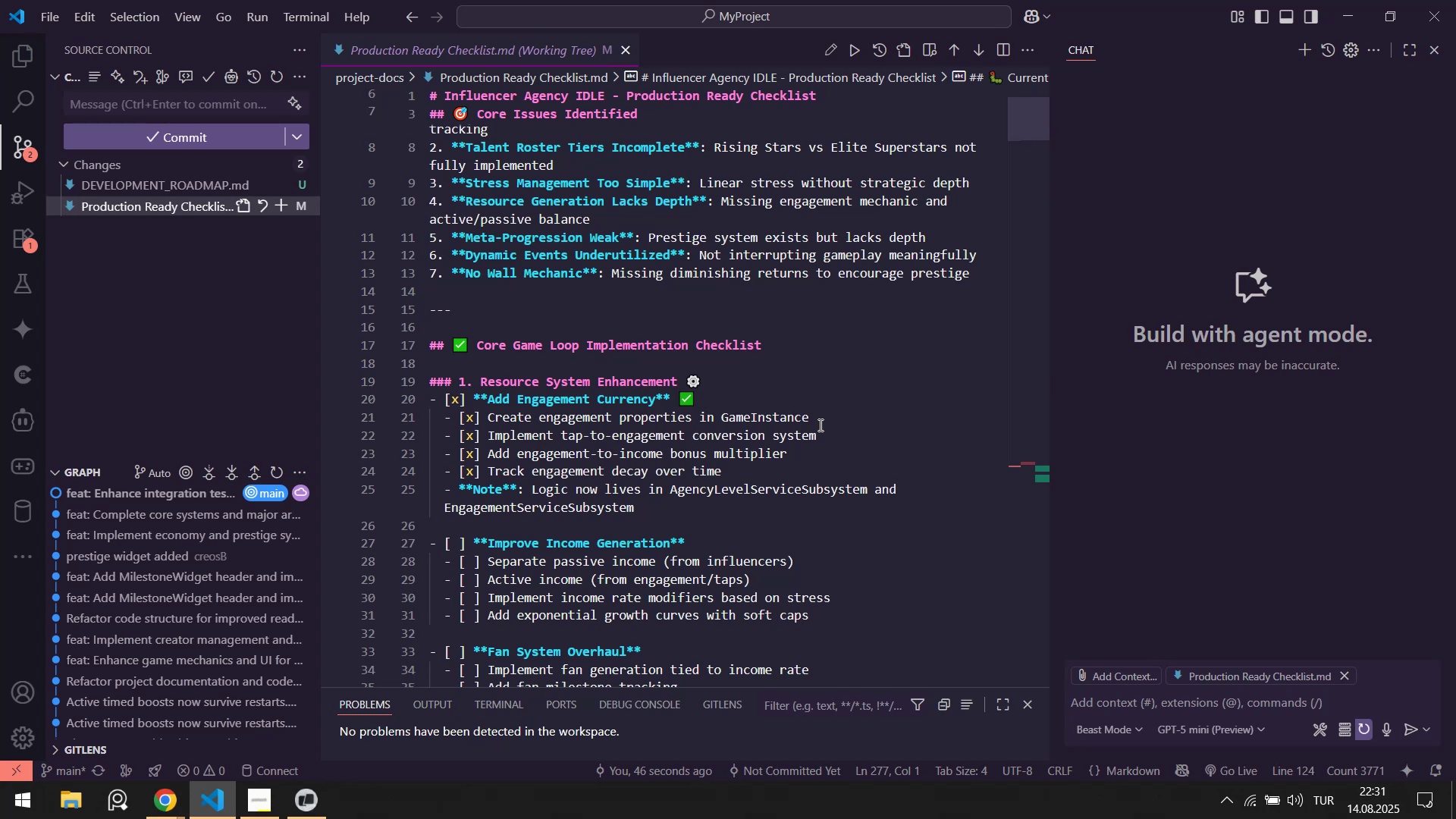 
scroll: coordinate [701, 187], scroll_direction: up, amount: 8.0
 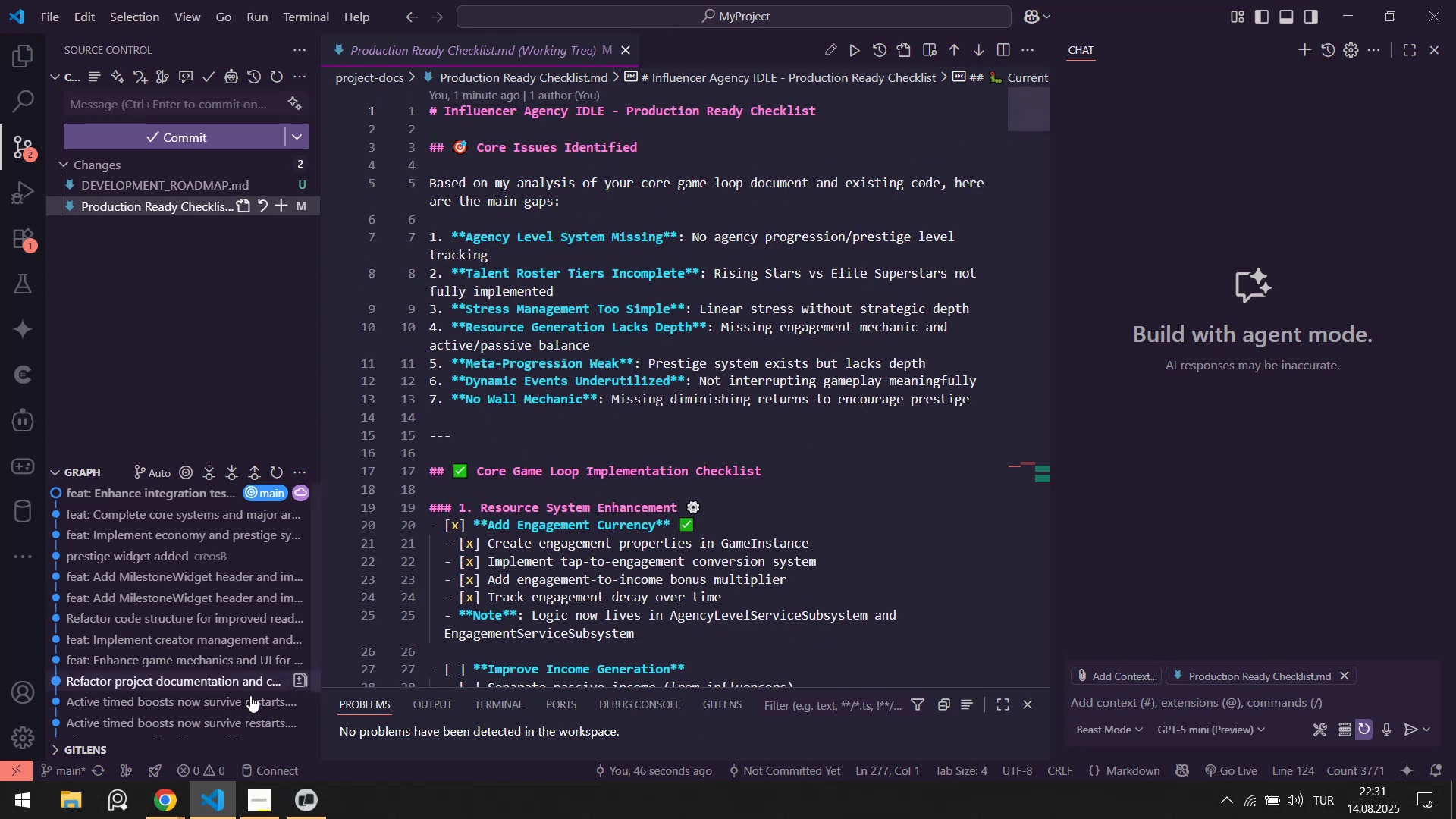 
left_click([304, 804])
 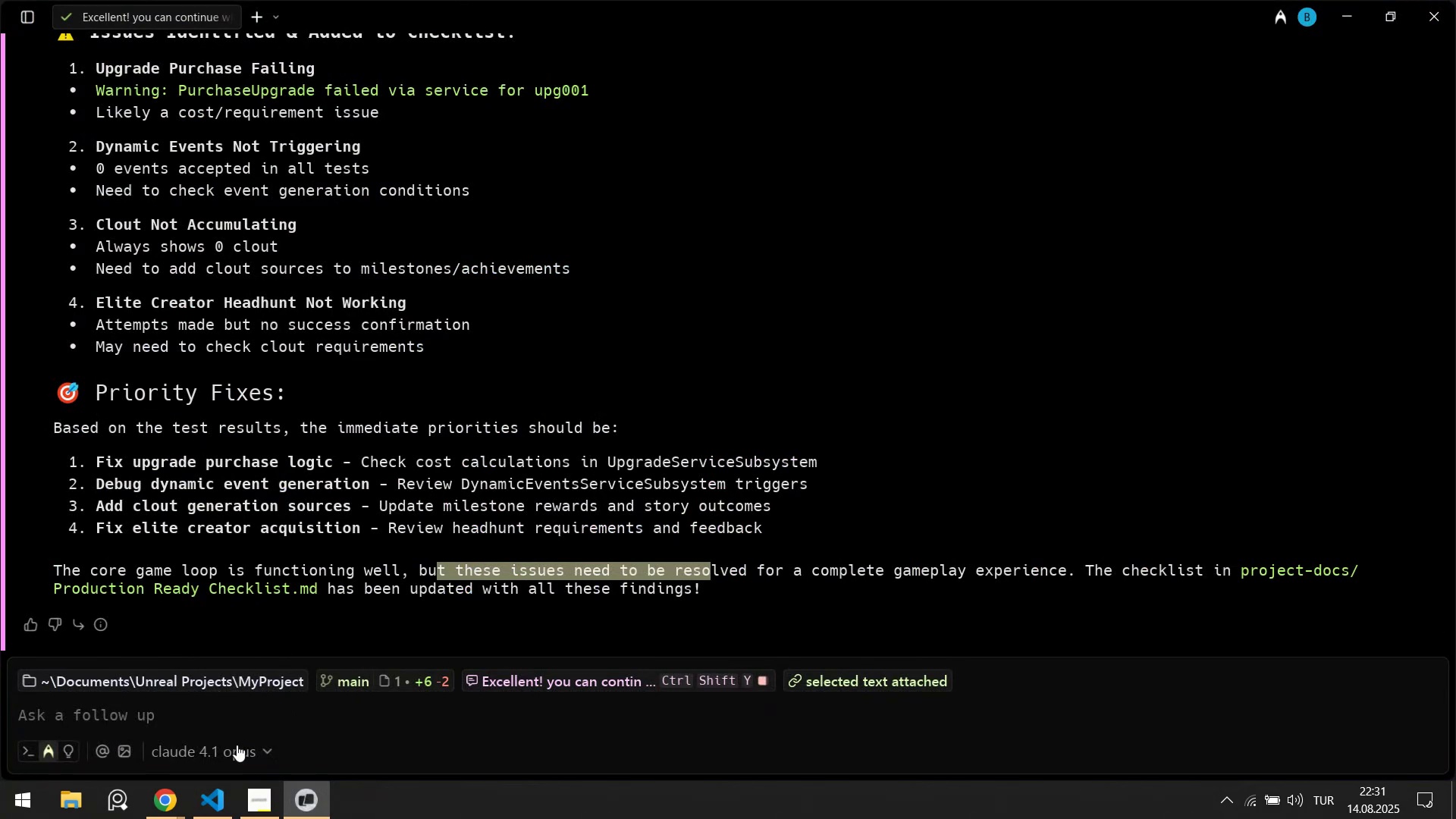 
left_click([225, 801])
 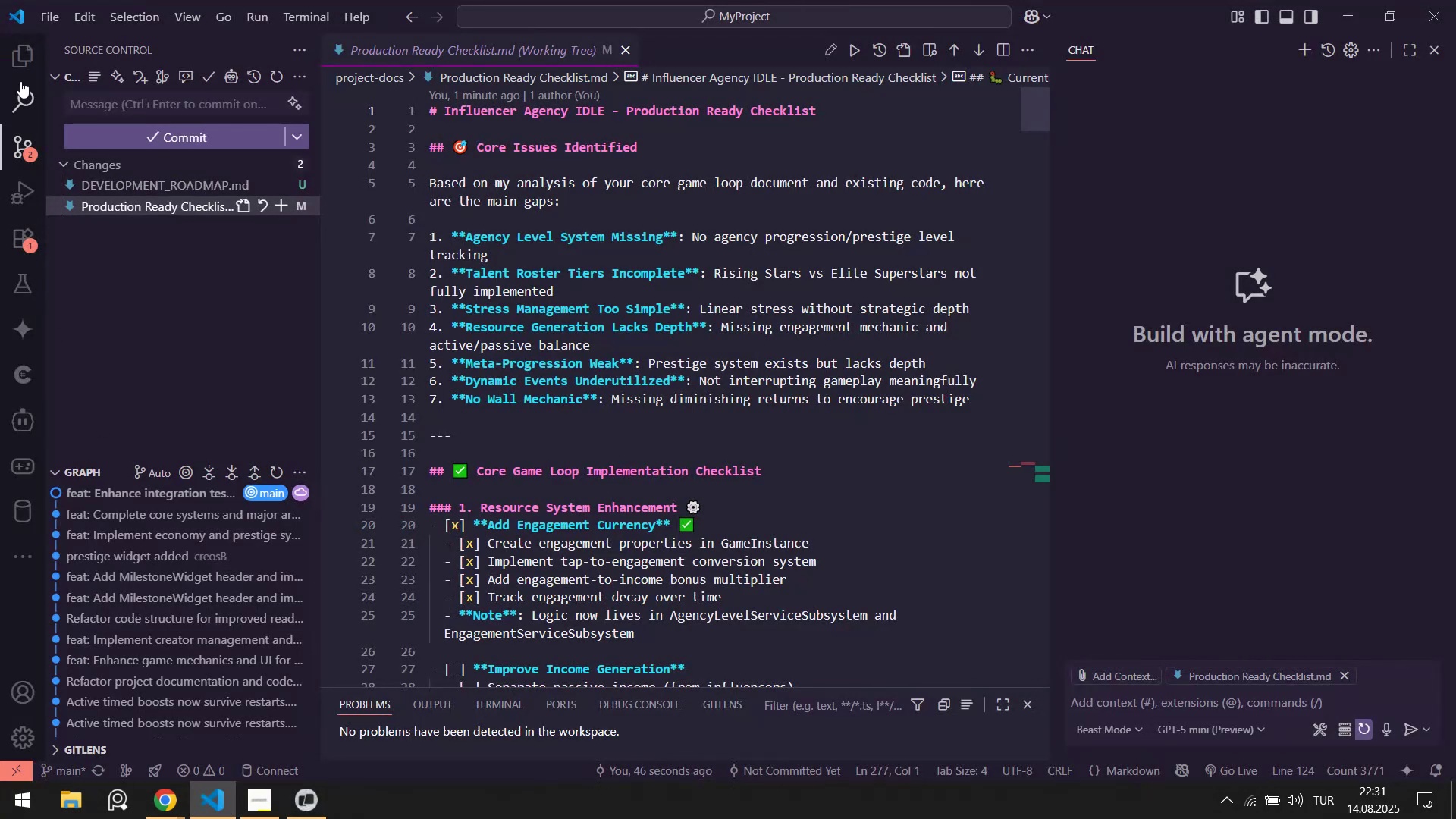 
left_click([20, 62])
 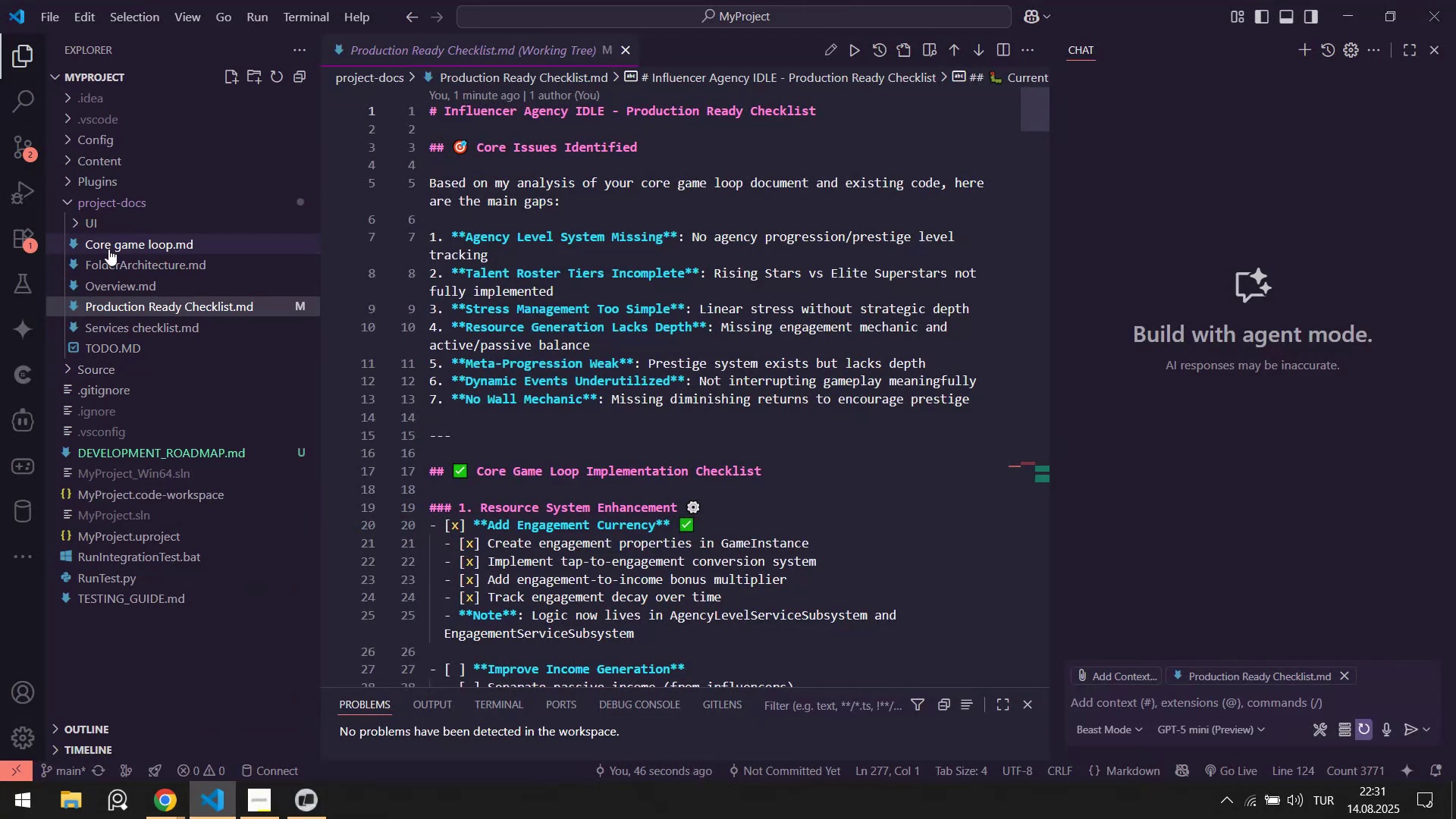 
left_click([115, 224])
 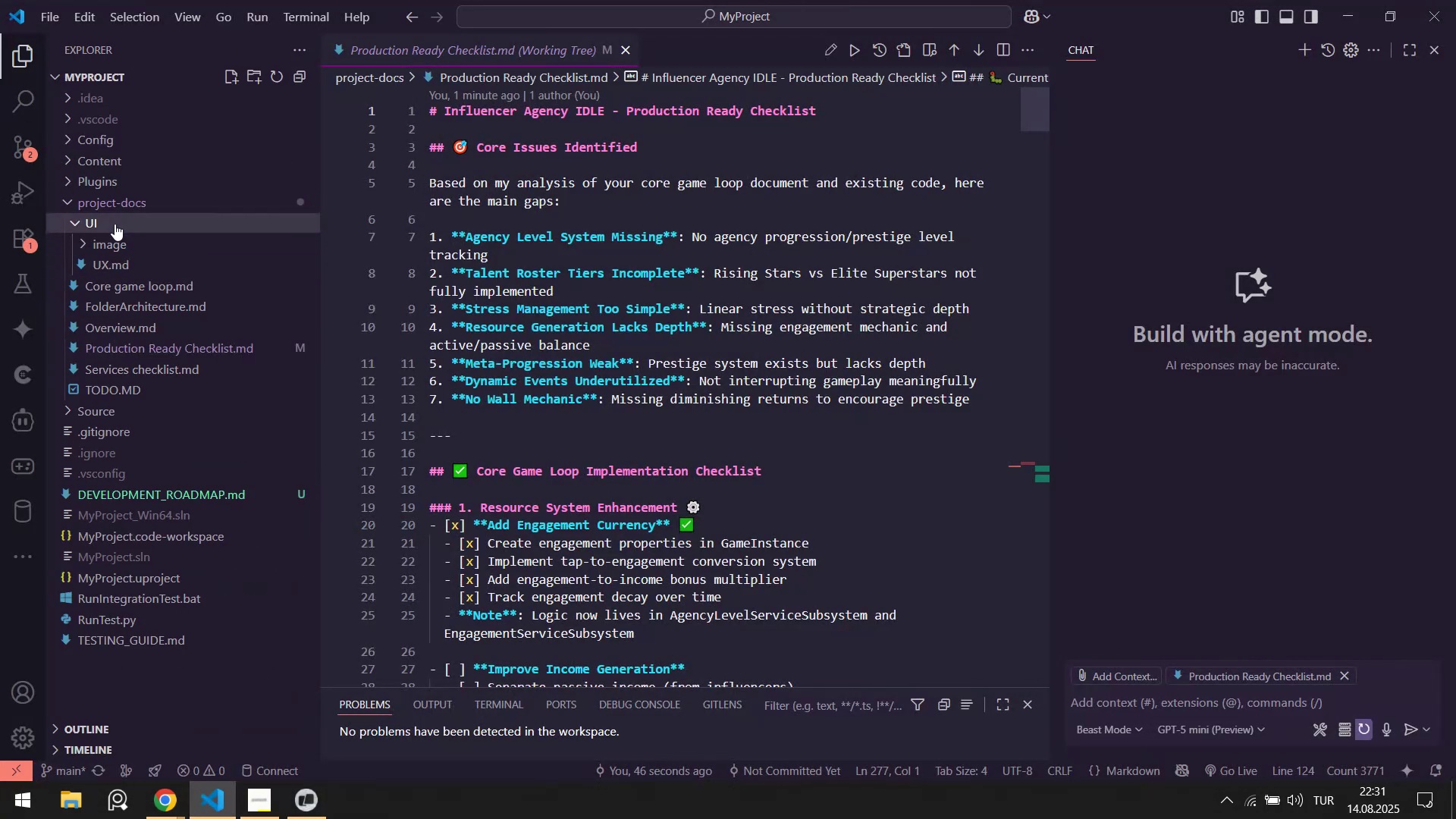 
left_click([115, 224])
 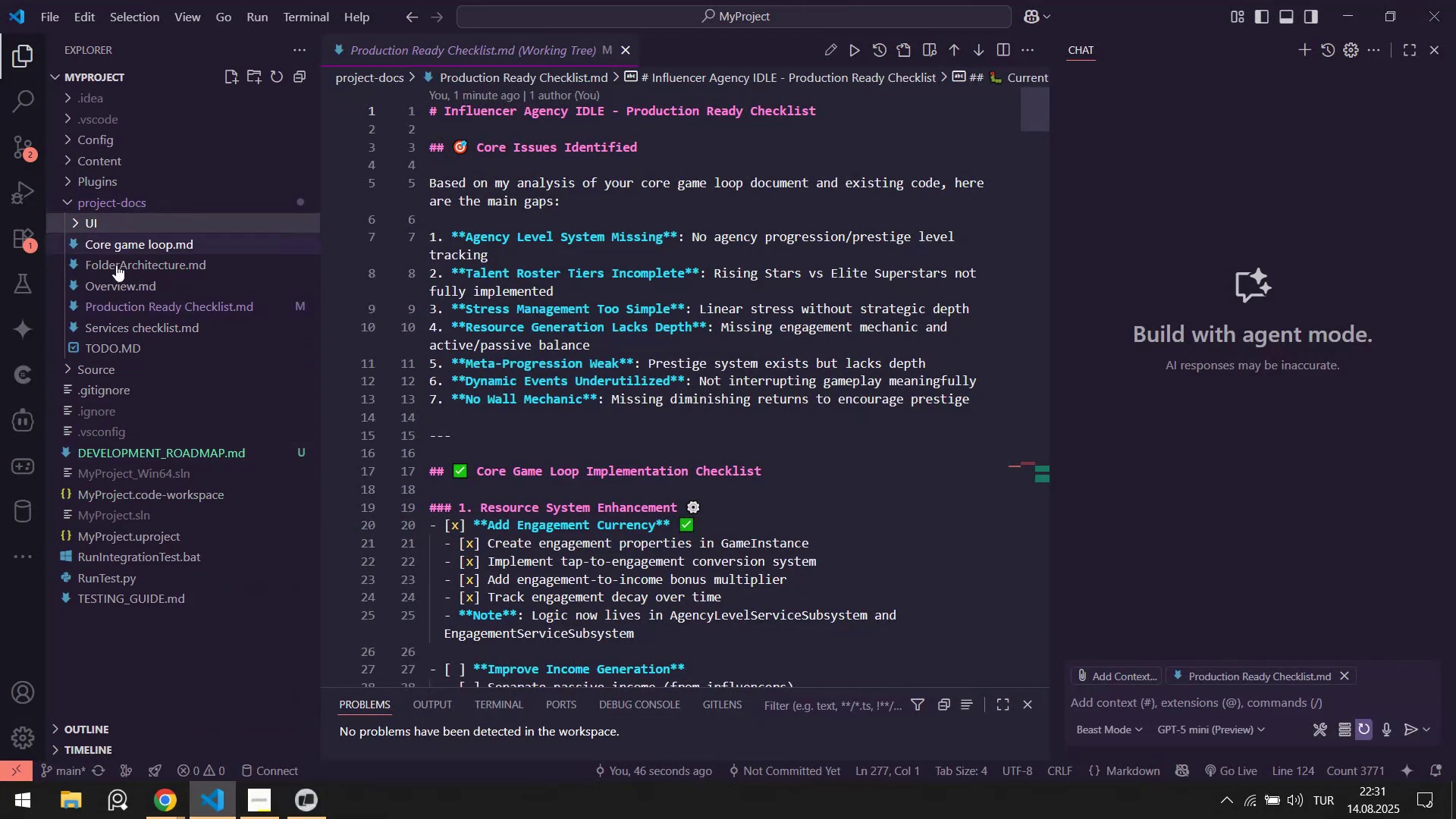 
left_click([133, 369])
 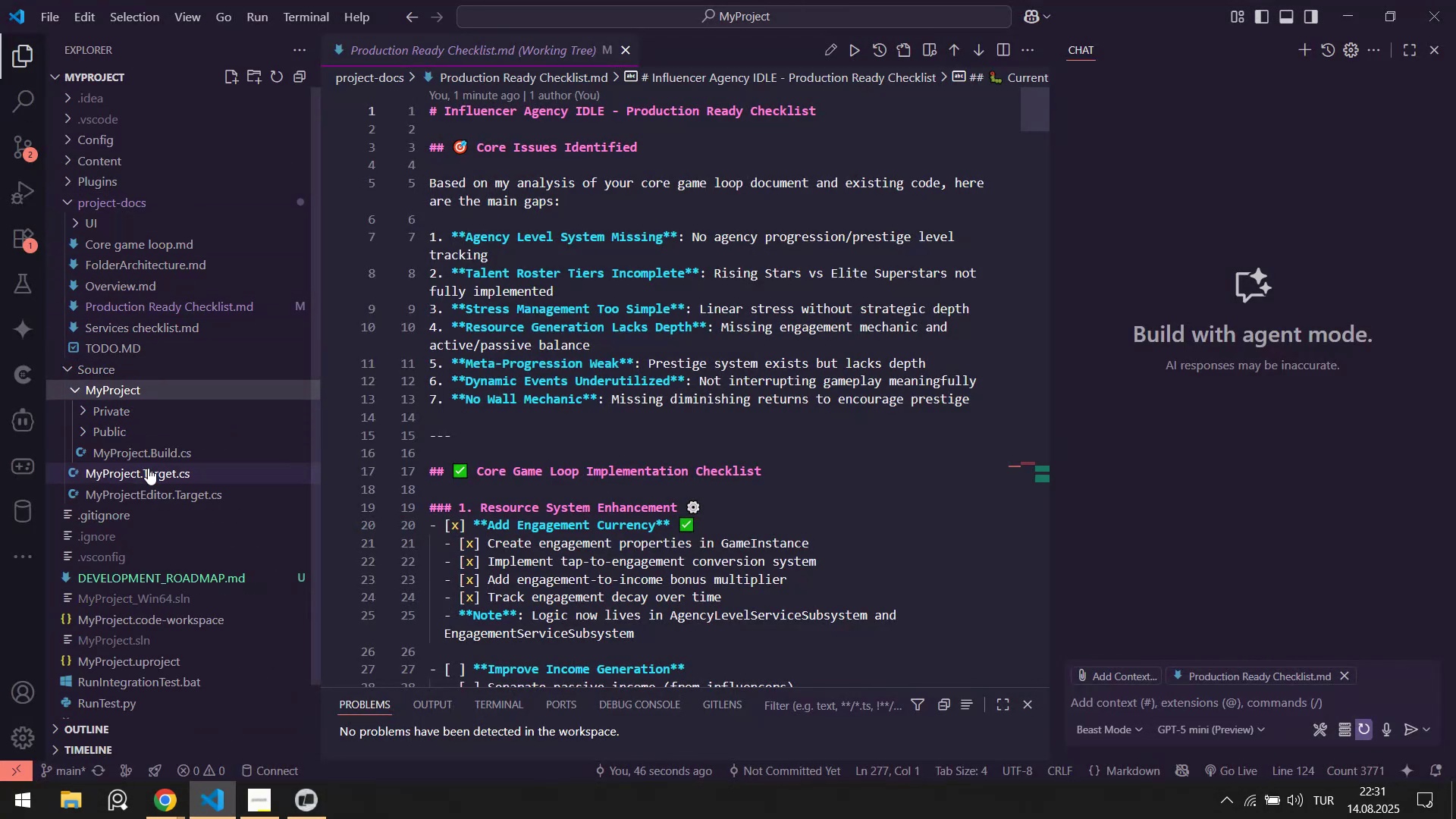 
left_click([135, 423])
 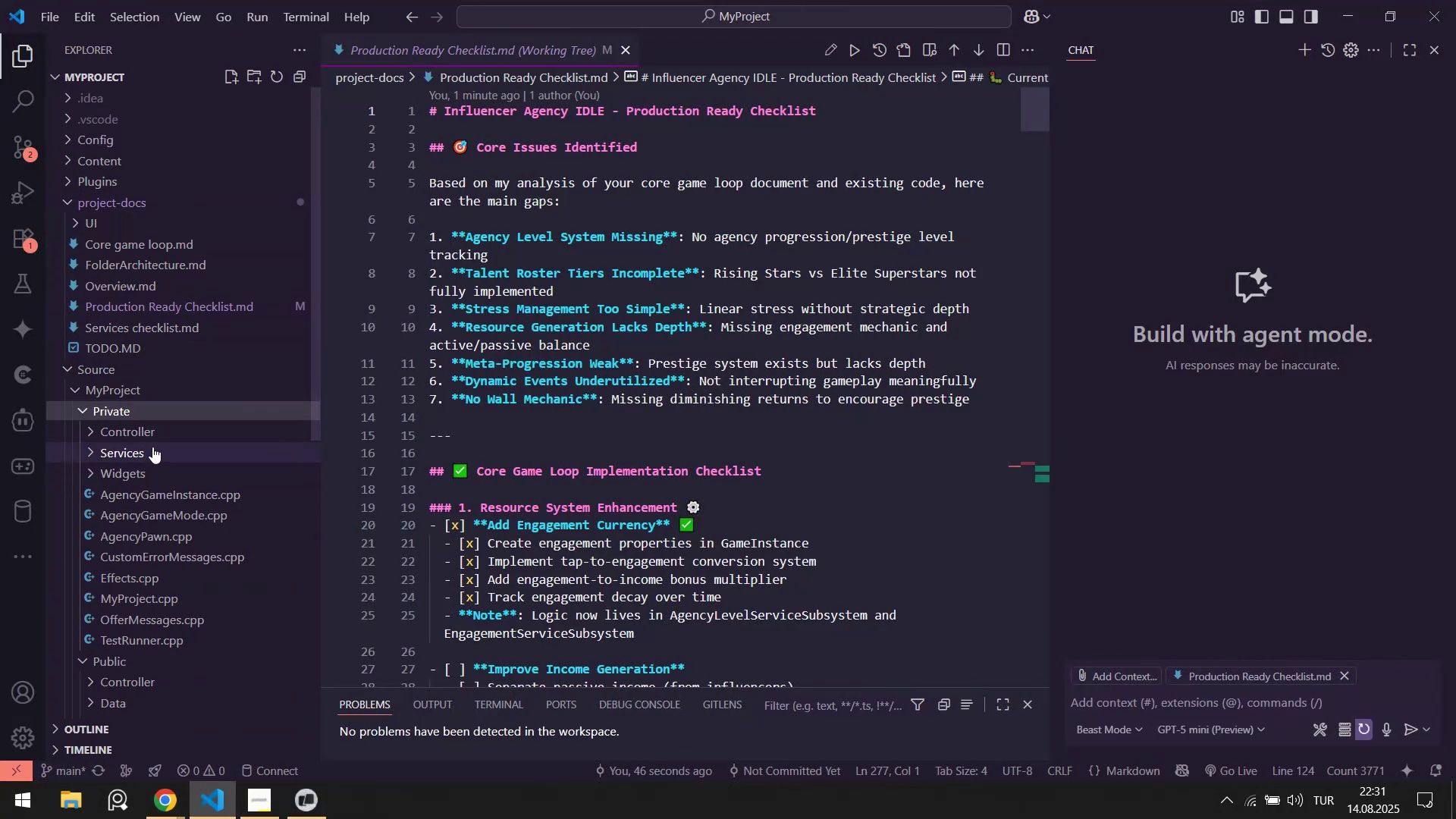 
left_click([152, 450])
 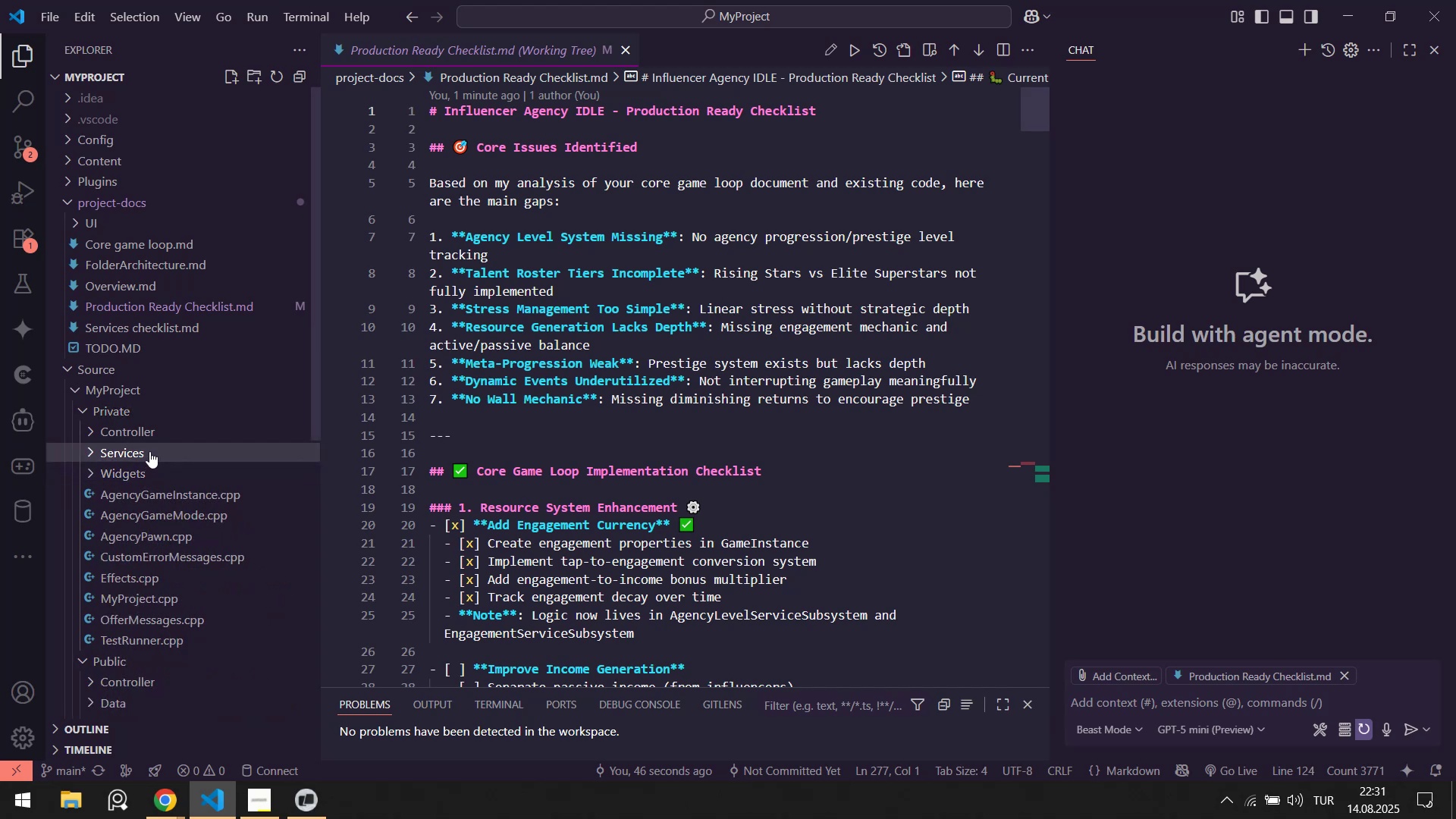 
left_click([149, 447])
 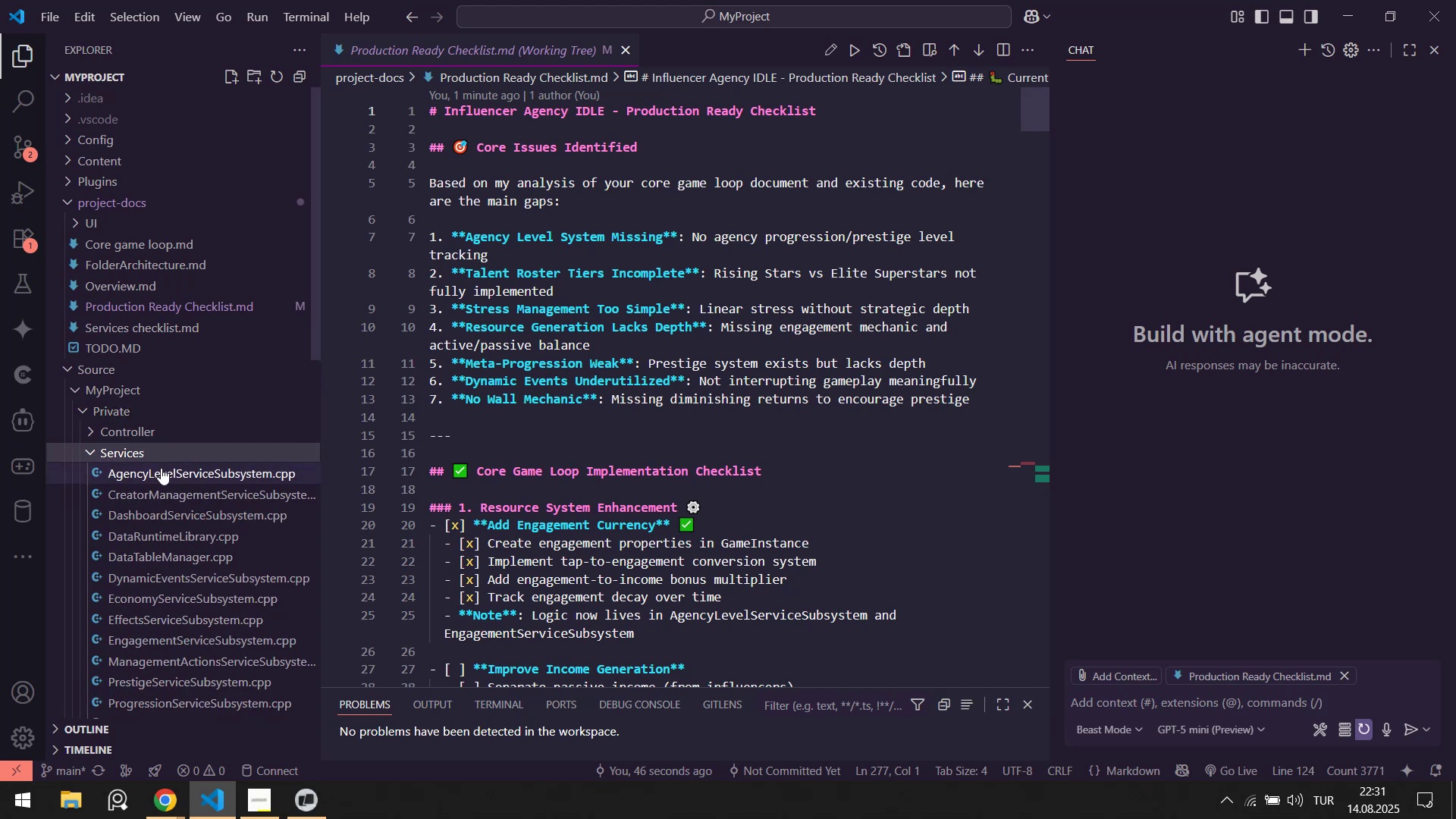 
scroll: coordinate [191, 474], scroll_direction: down, amount: 4.0
 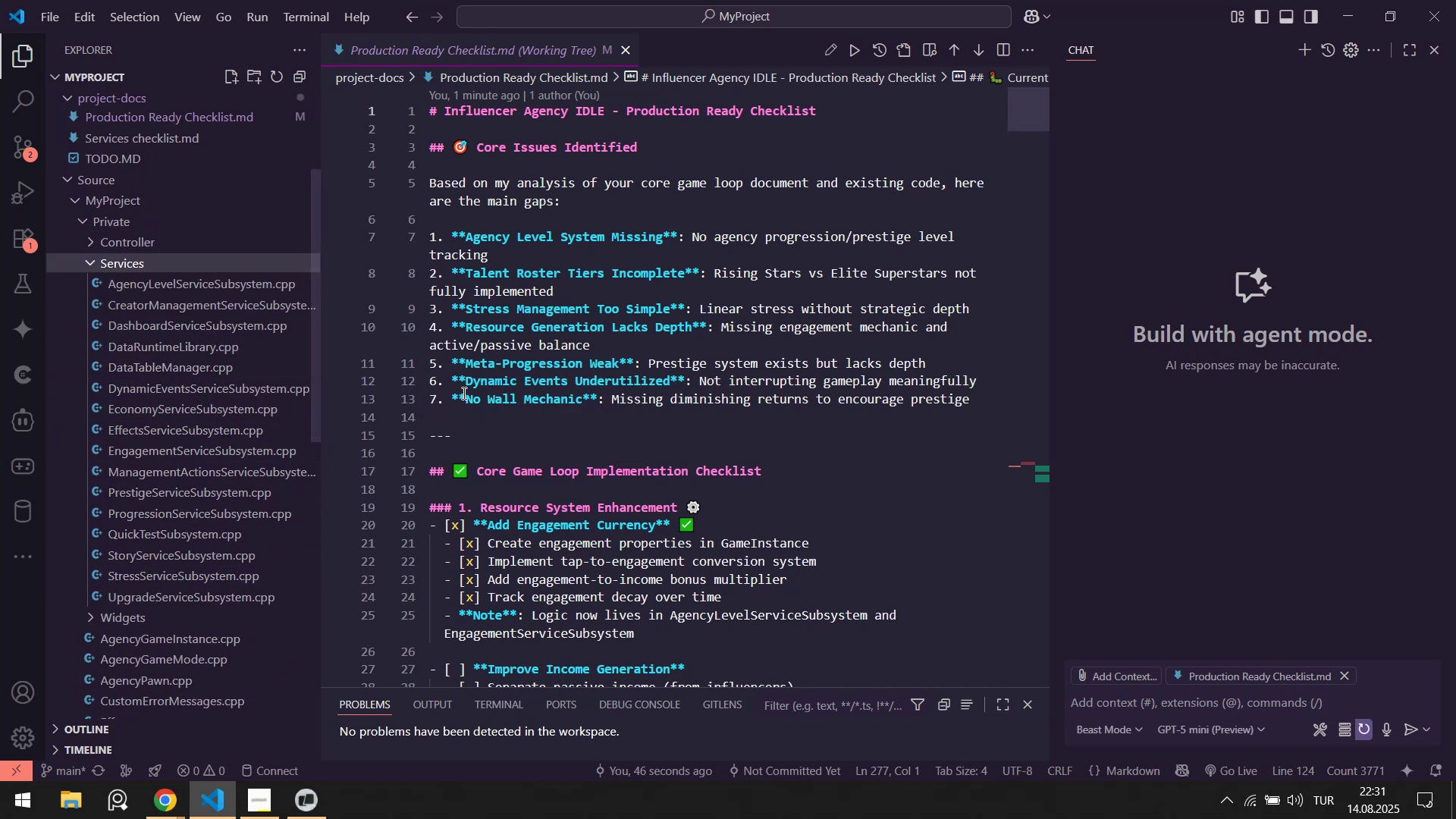 
wait(8.6)
 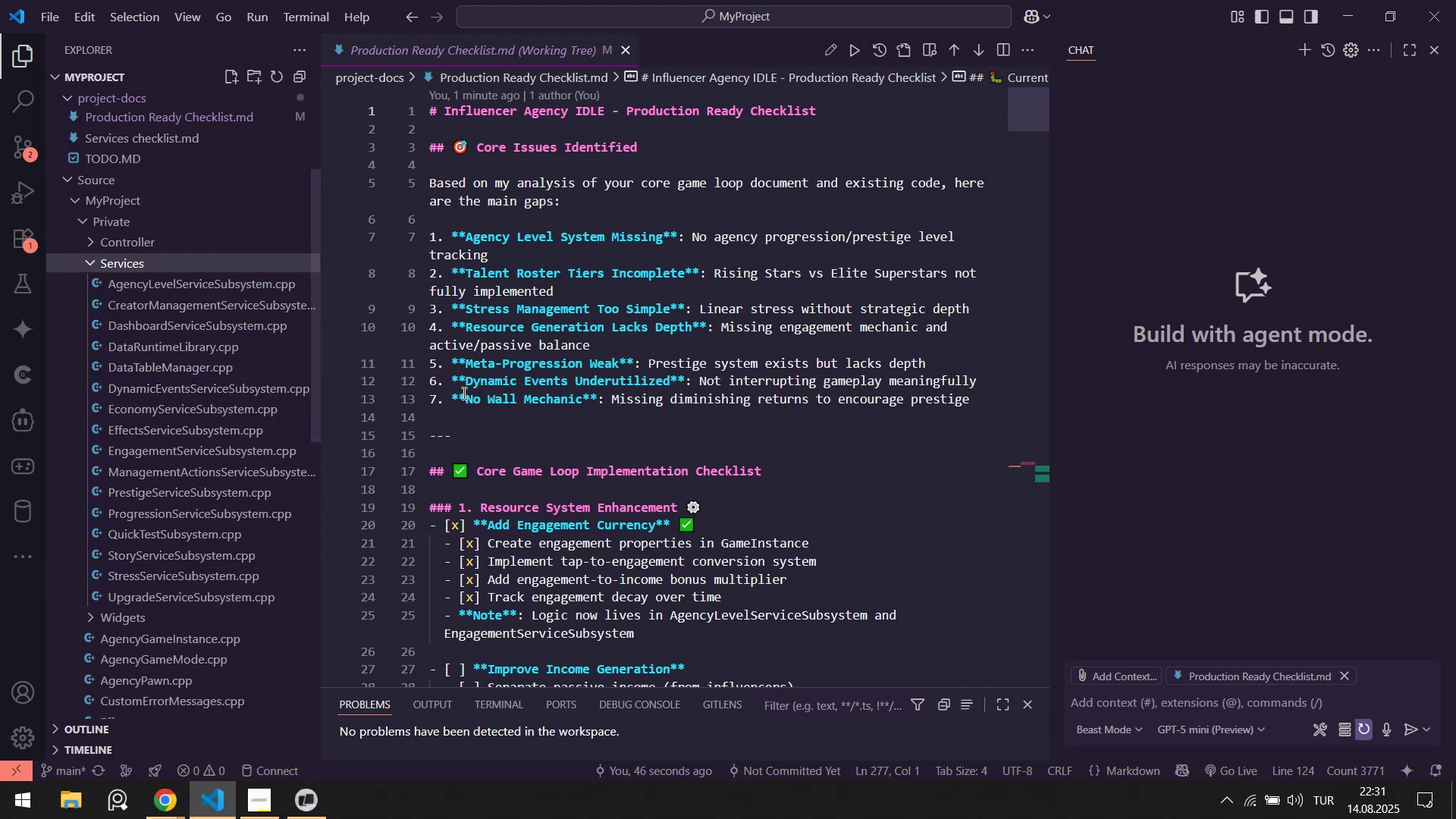 
scroll: coordinate [595, 447], scroll_direction: up, amount: 4.0
 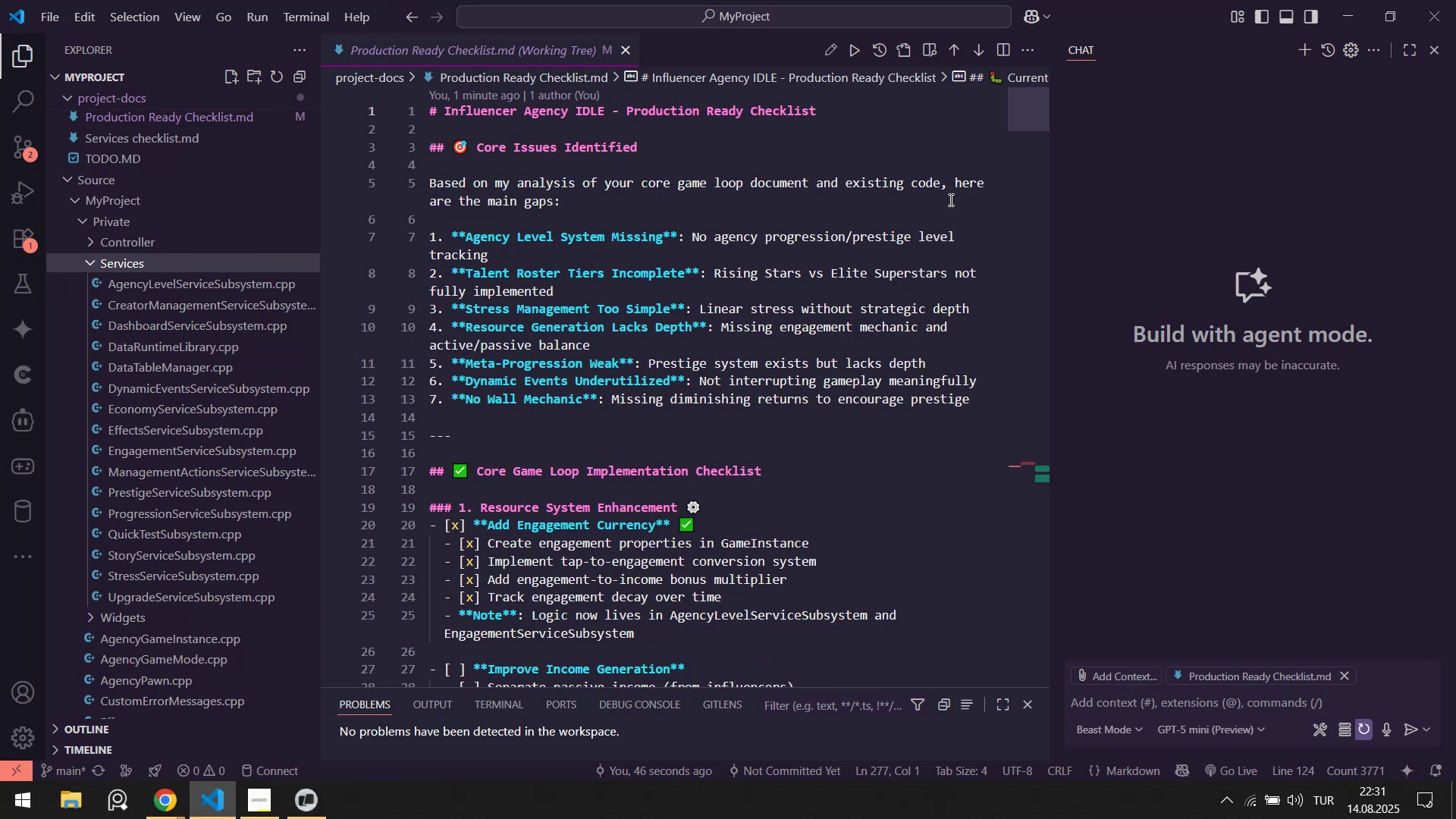 
left_click_drag(start_coordinate=[1033, 115], to_coordinate=[1038, 502])
 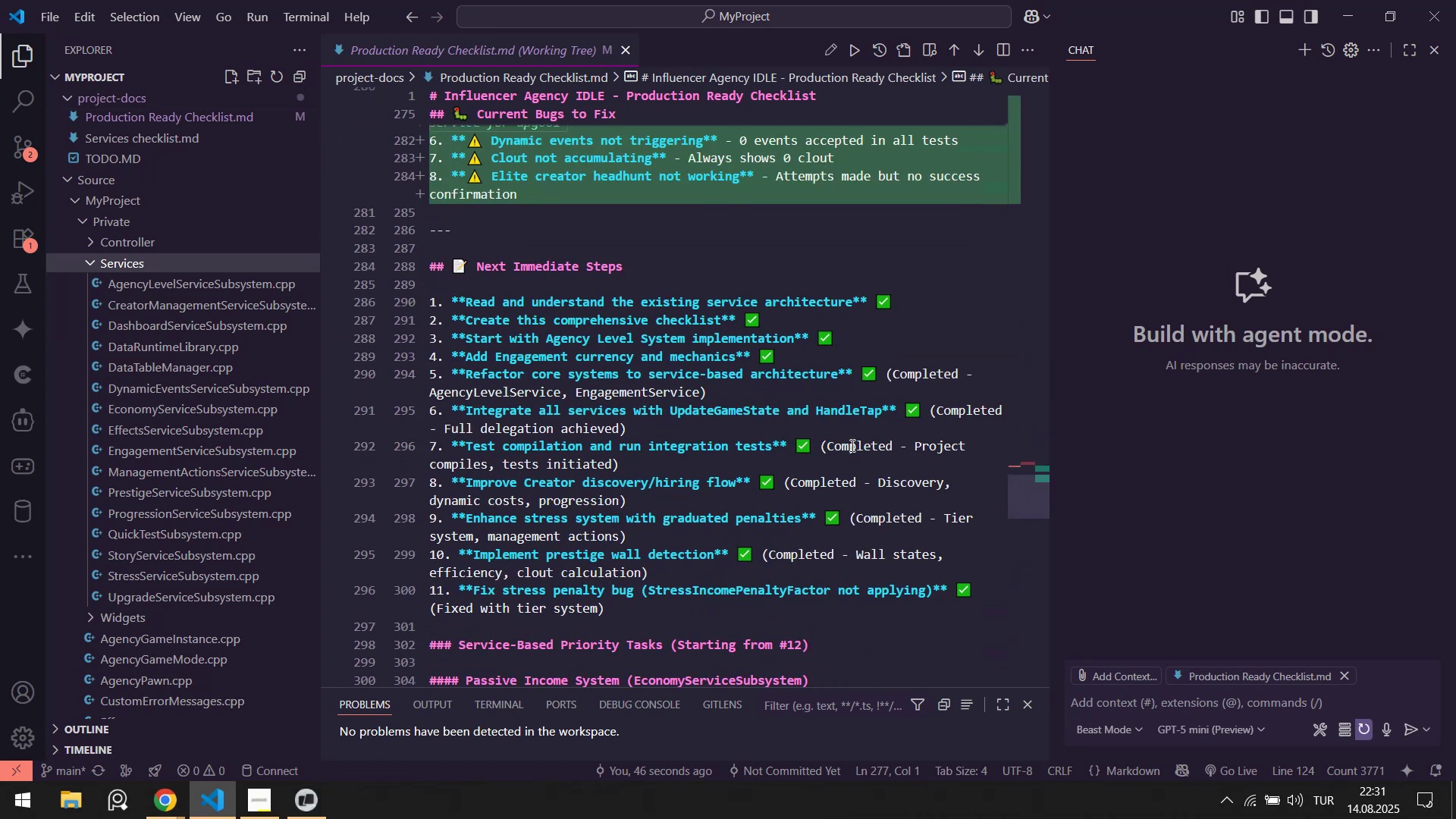 
scroll: coordinate [557, 361], scroll_direction: down, amount: 10.0
 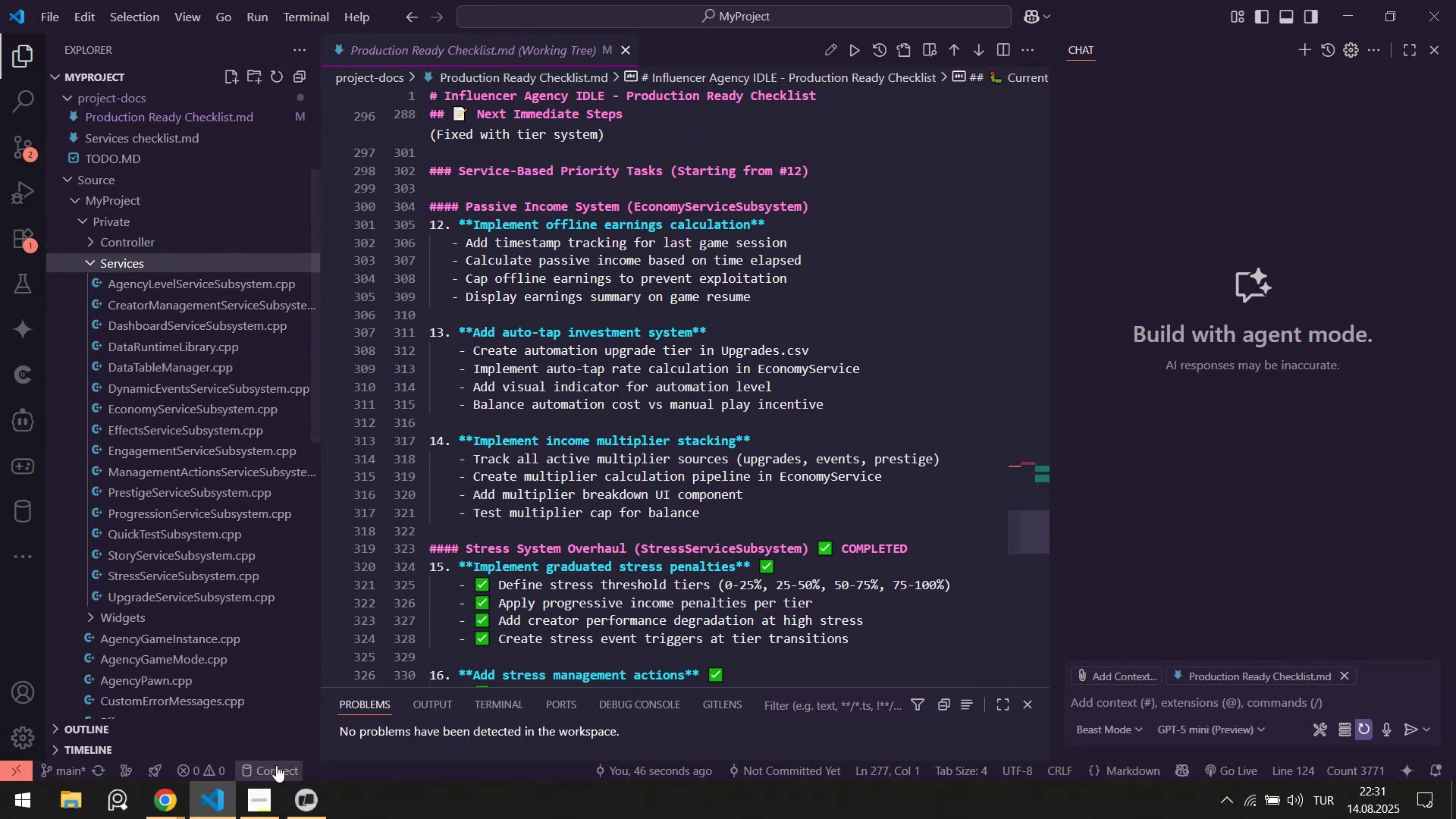 
left_click([304, 794])
 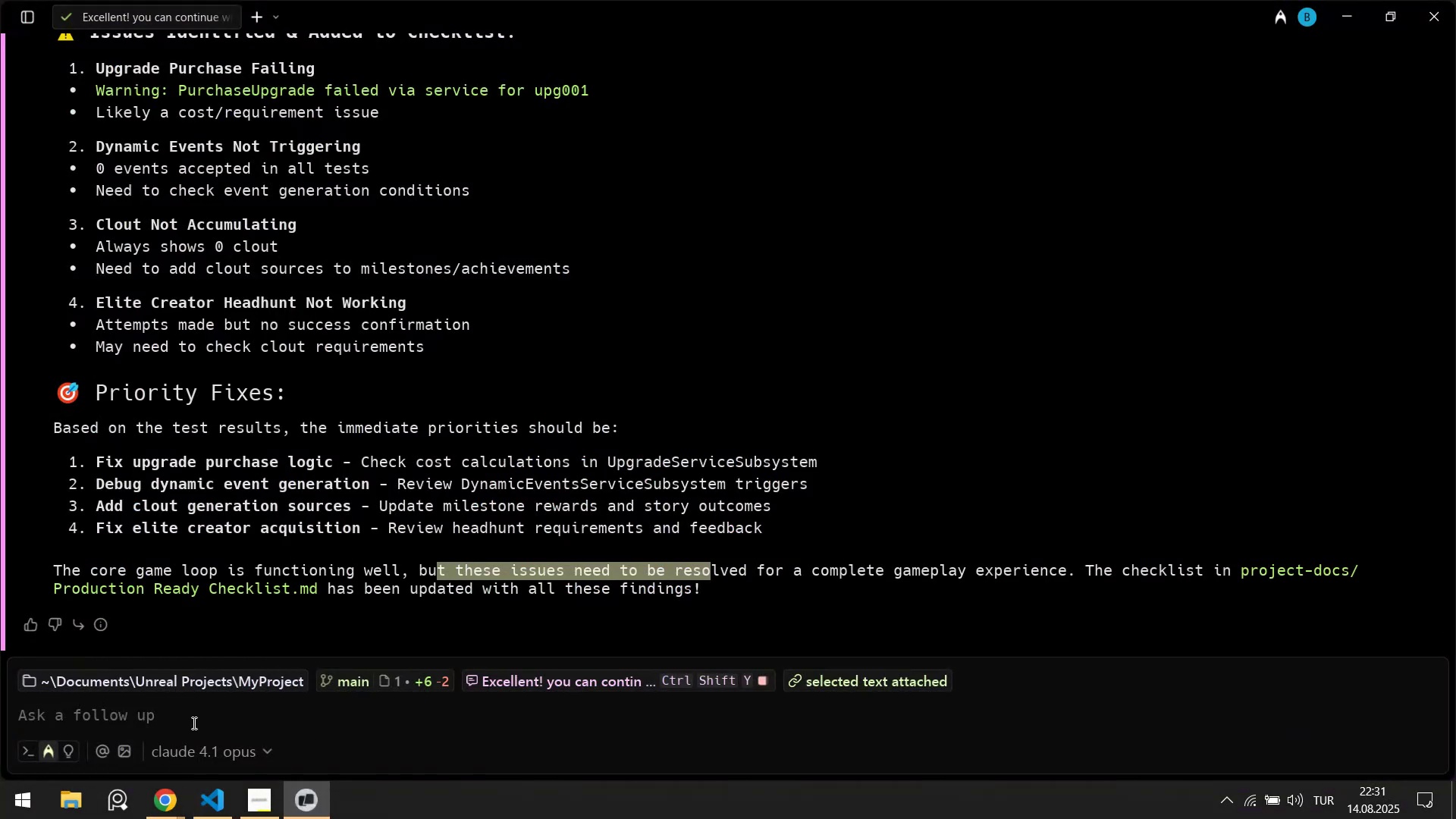 
left_click([193, 724])
 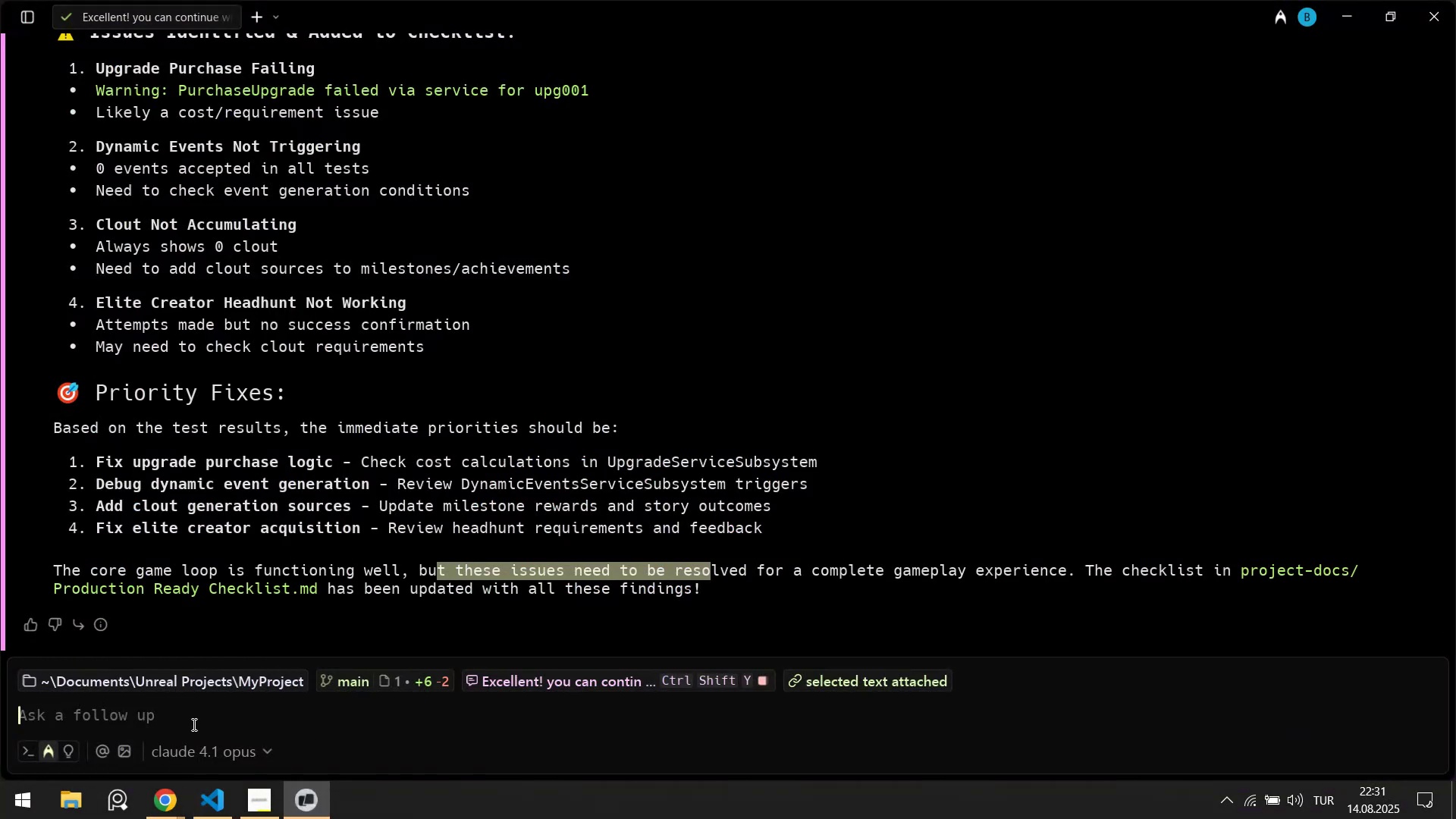 
type(Okay. f'x those 'mportant 'ssues. then you can s)
key(Backspace)
type(test and cont'nue)
 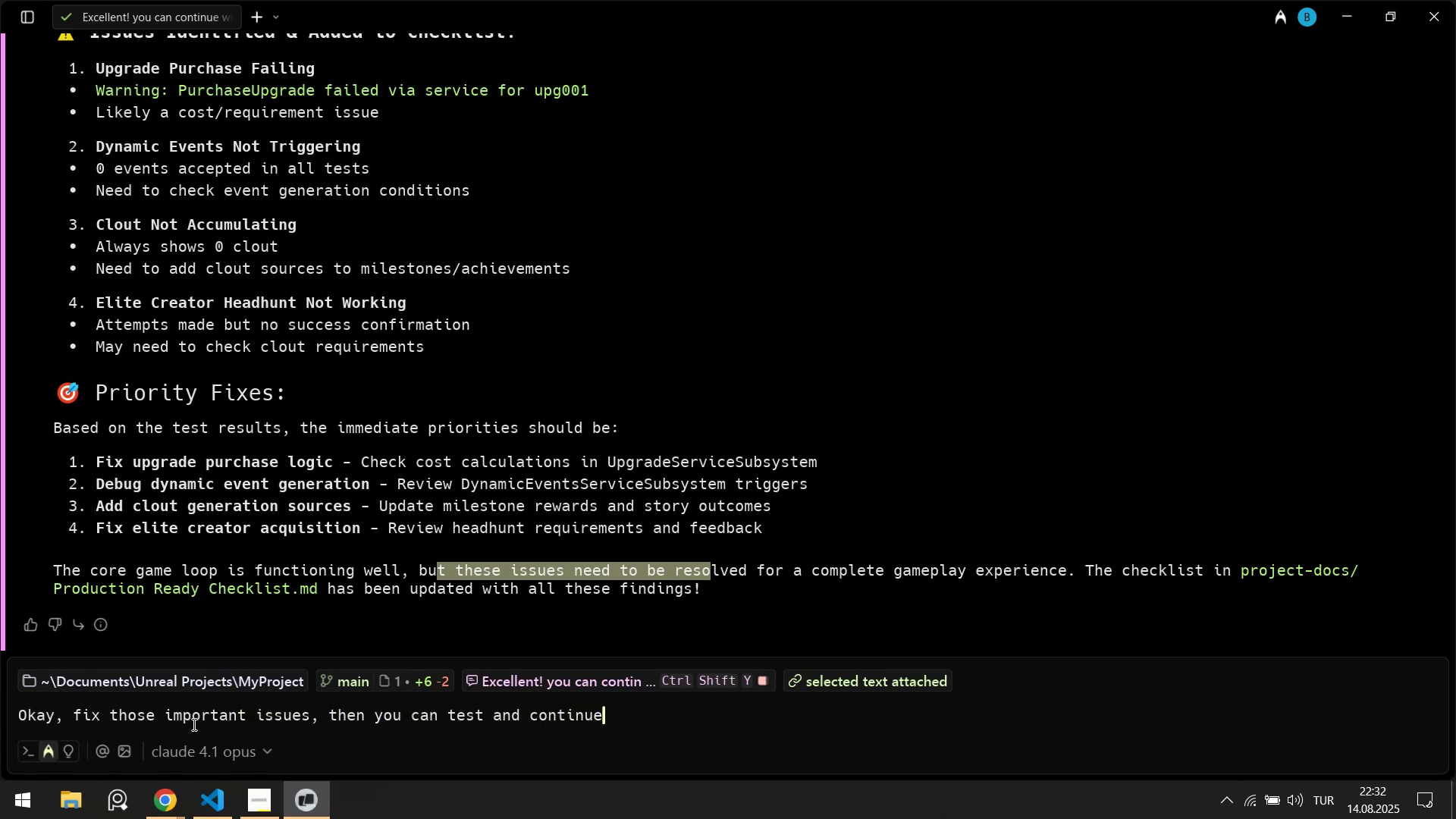 
key(Enter)
 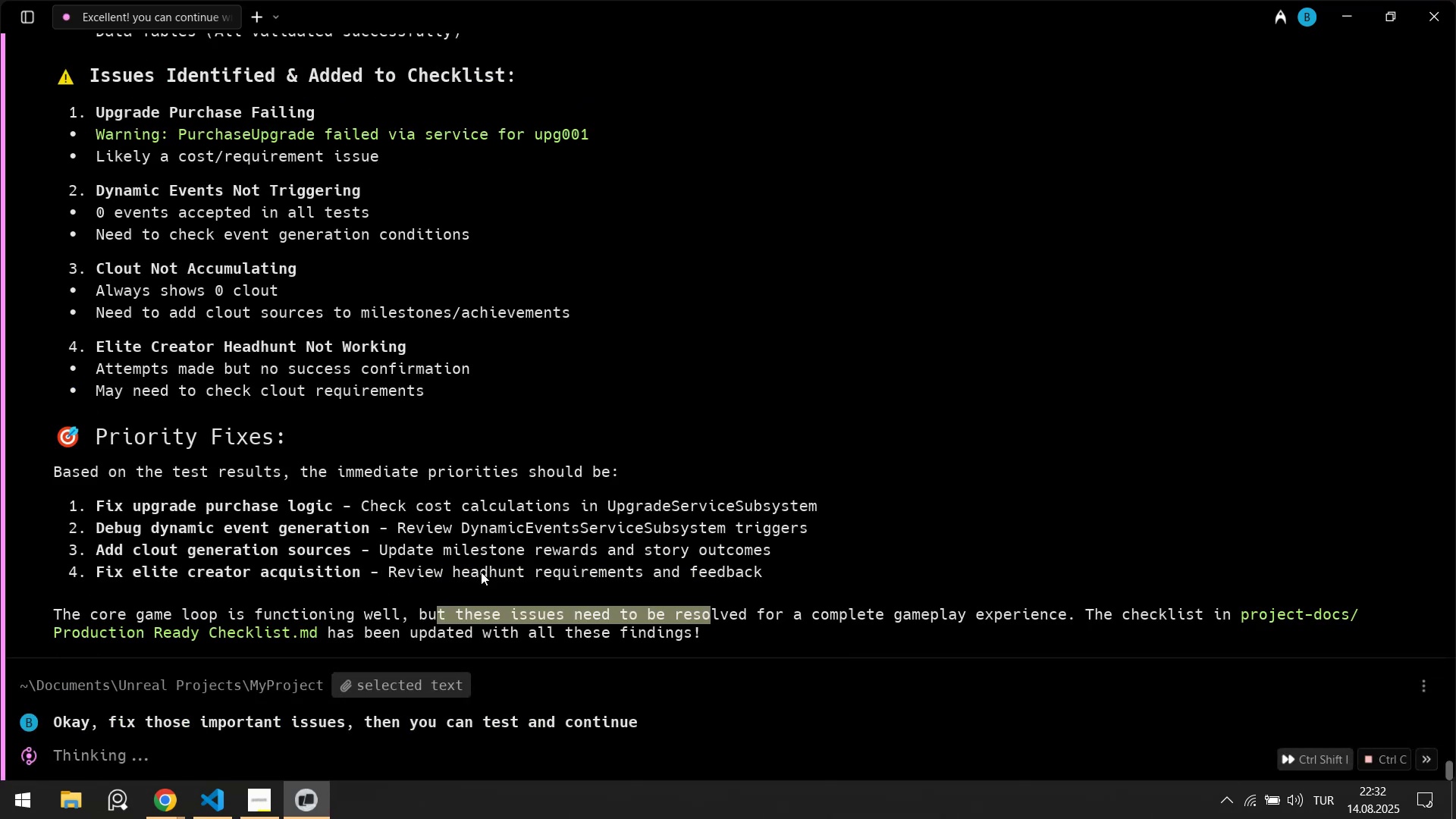 
scroll: coordinate [500, 479], scroll_direction: down, amount: 3.0
 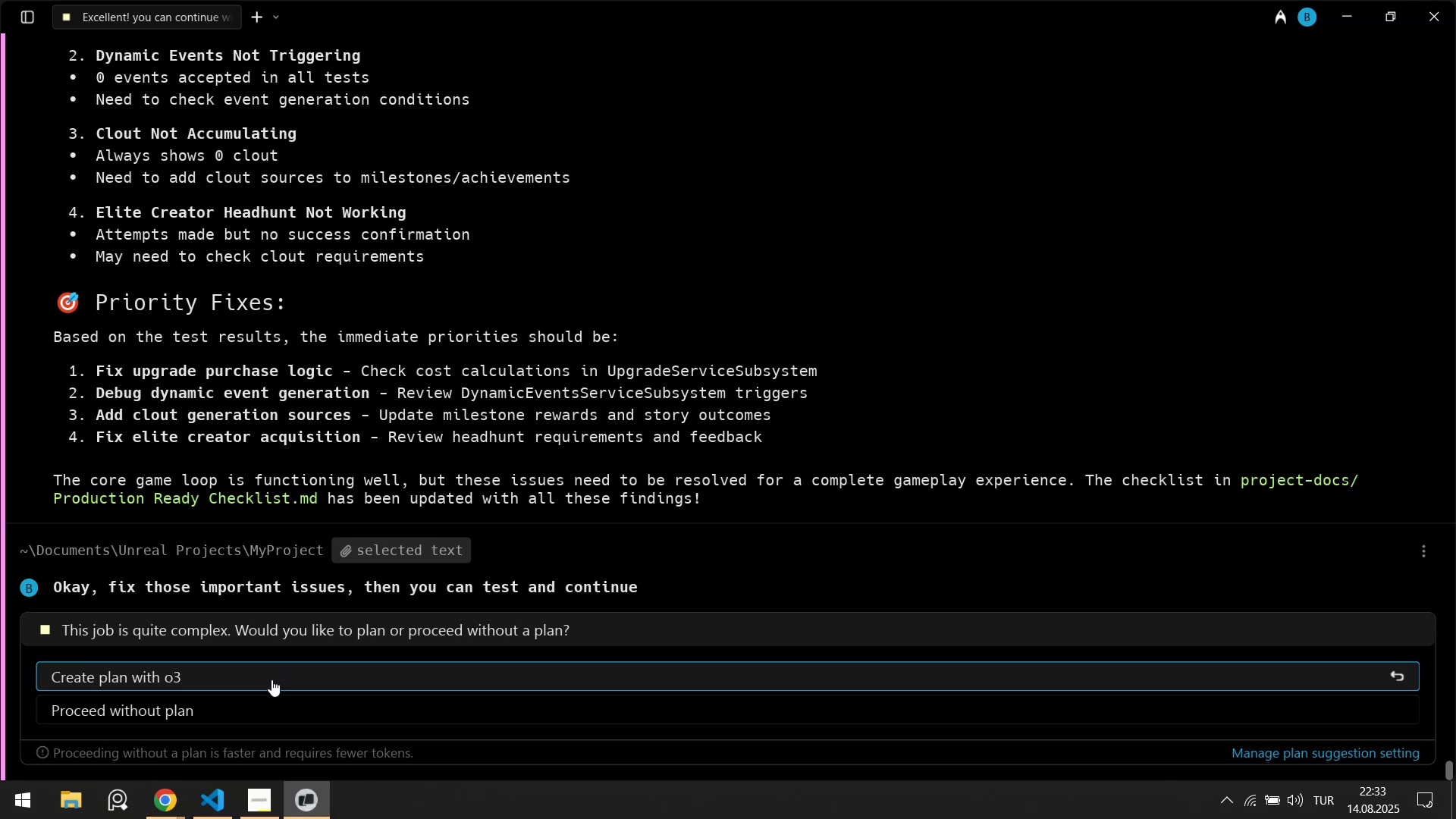 
wait(69.1)
 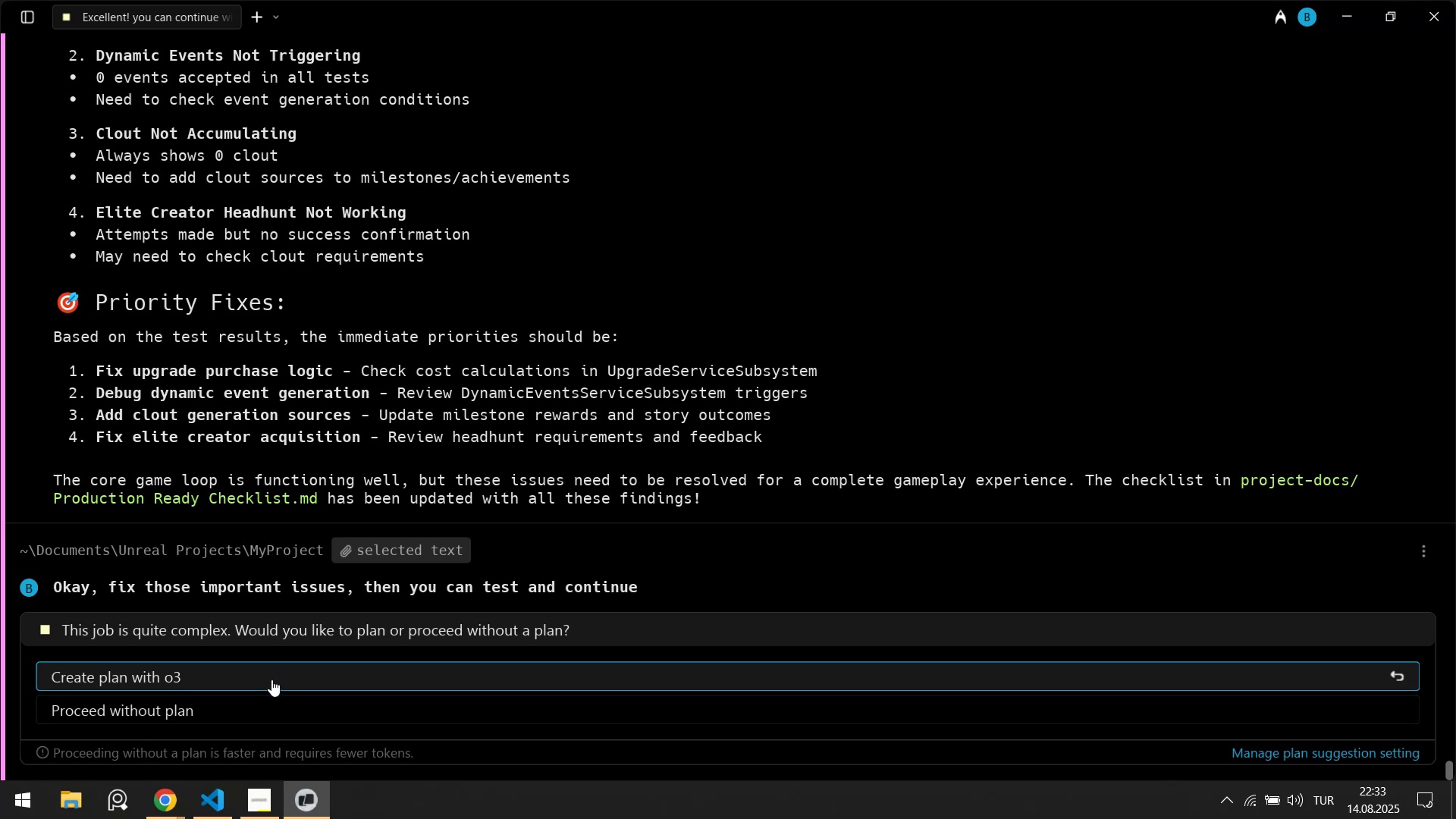 
left_click([231, 686])
 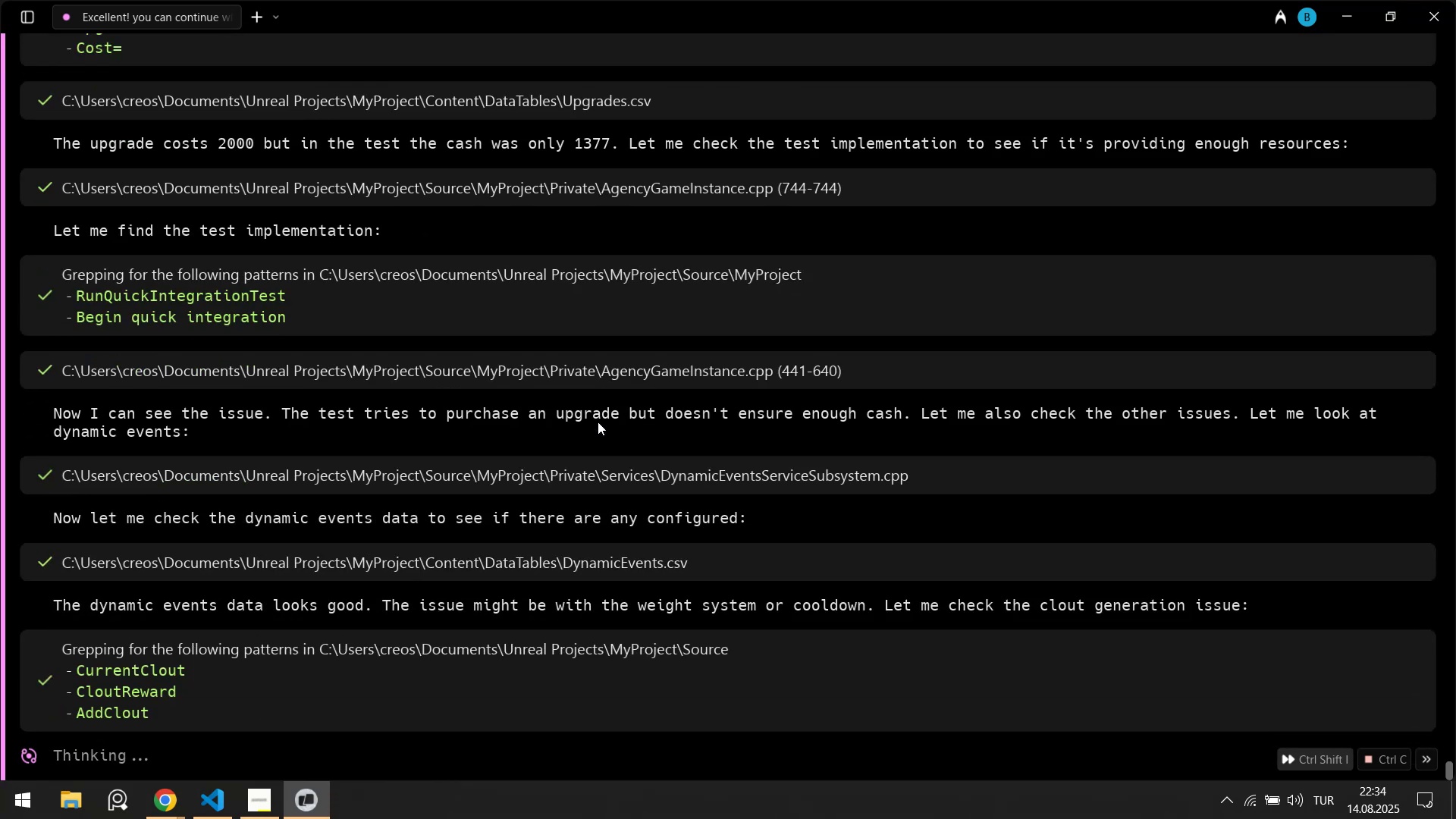 
wait(87.38)
 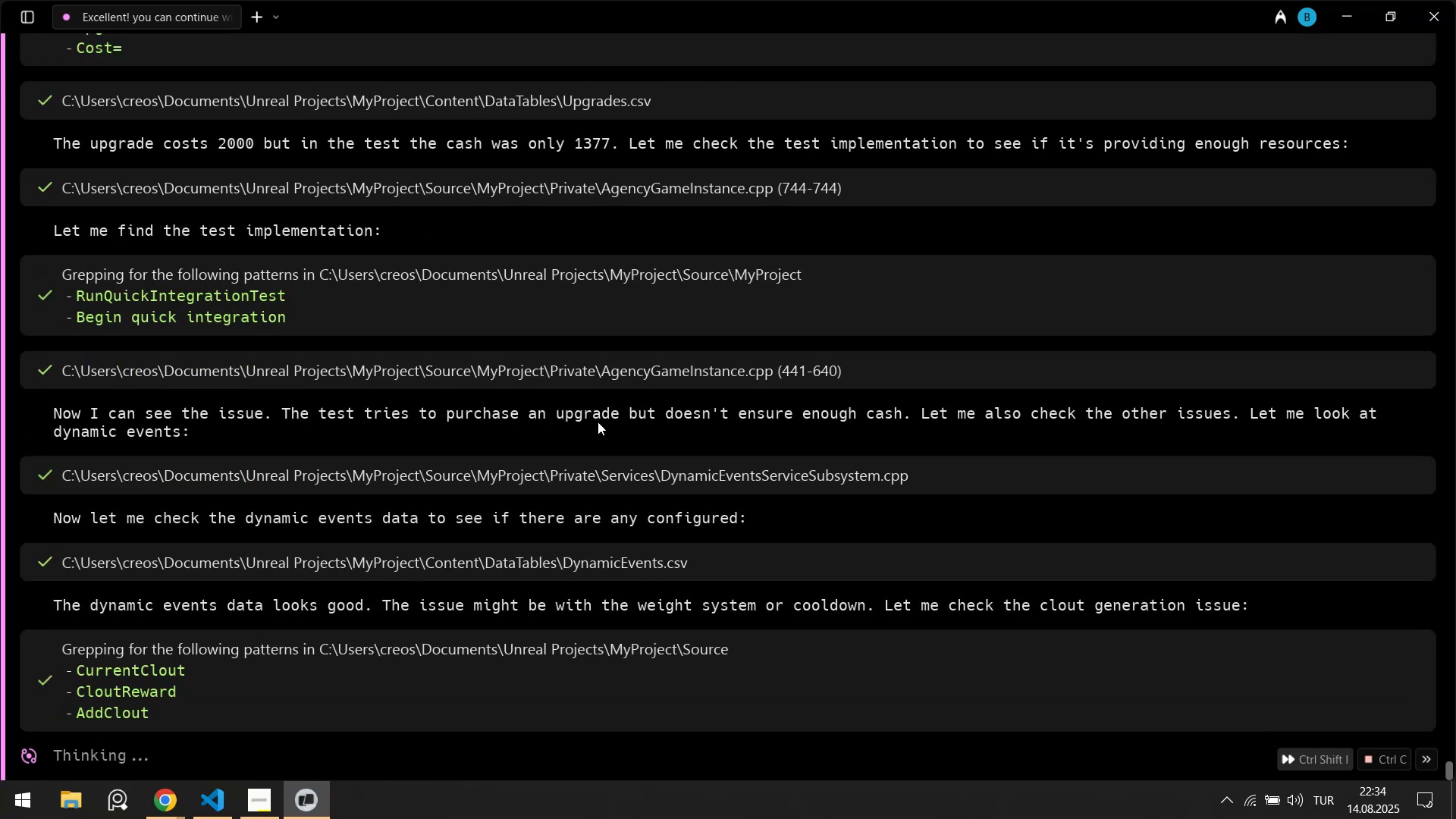 
scroll: coordinate [547, 457], scroll_direction: down, amount: 6.0
 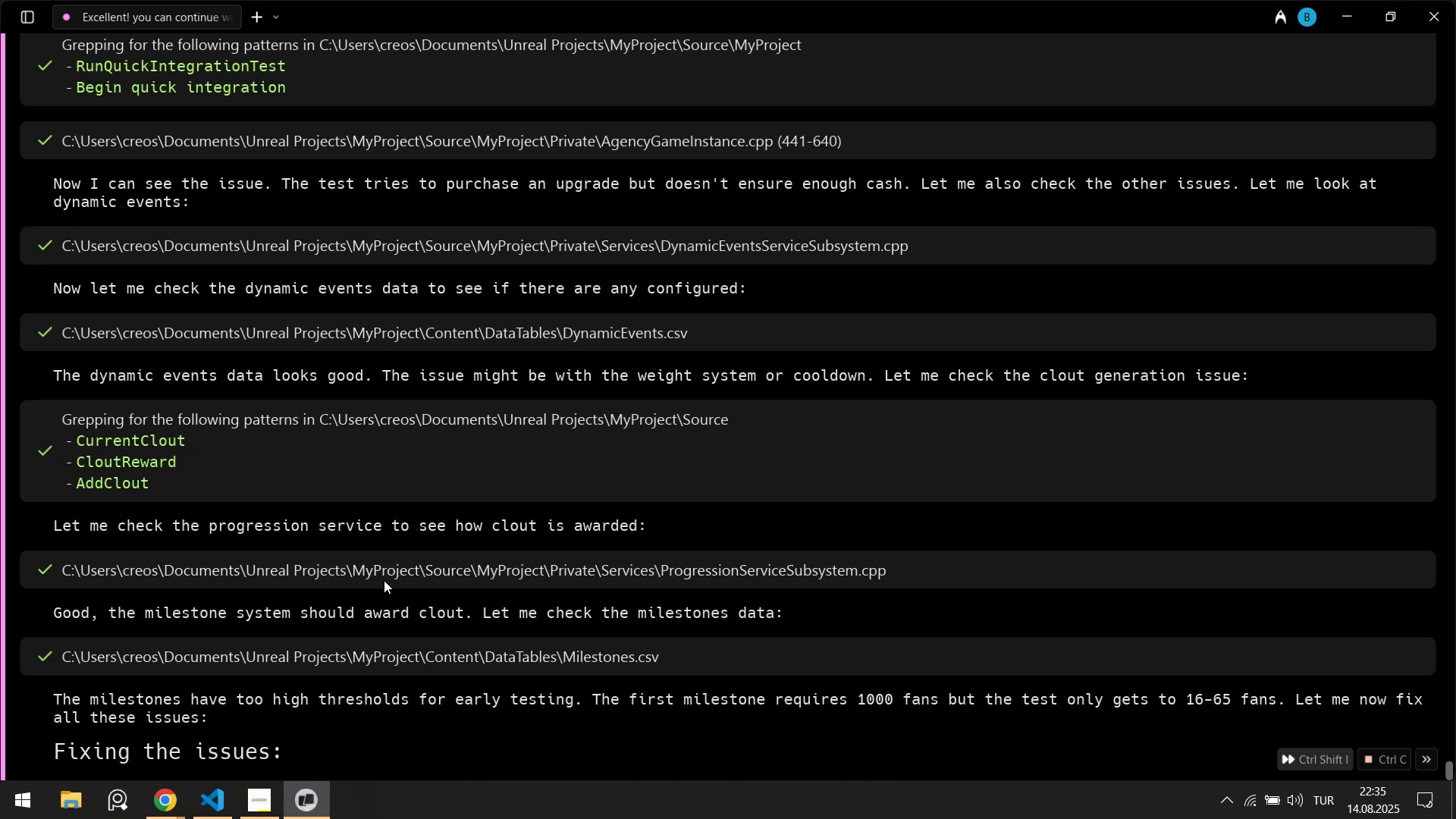 
wait(27.6)
 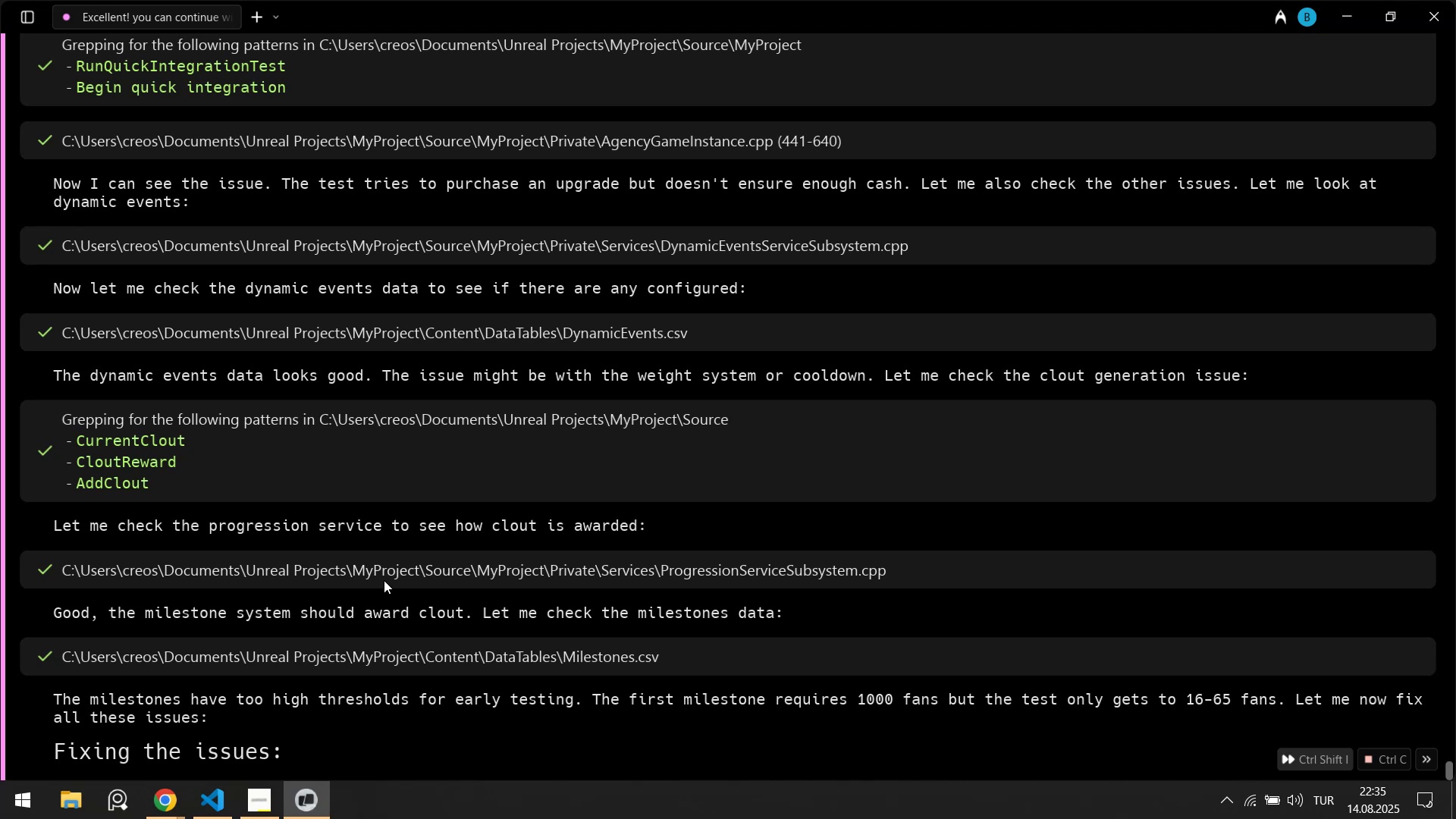 
scroll: coordinate [300, 689], scroll_direction: down, amount: 23.0
 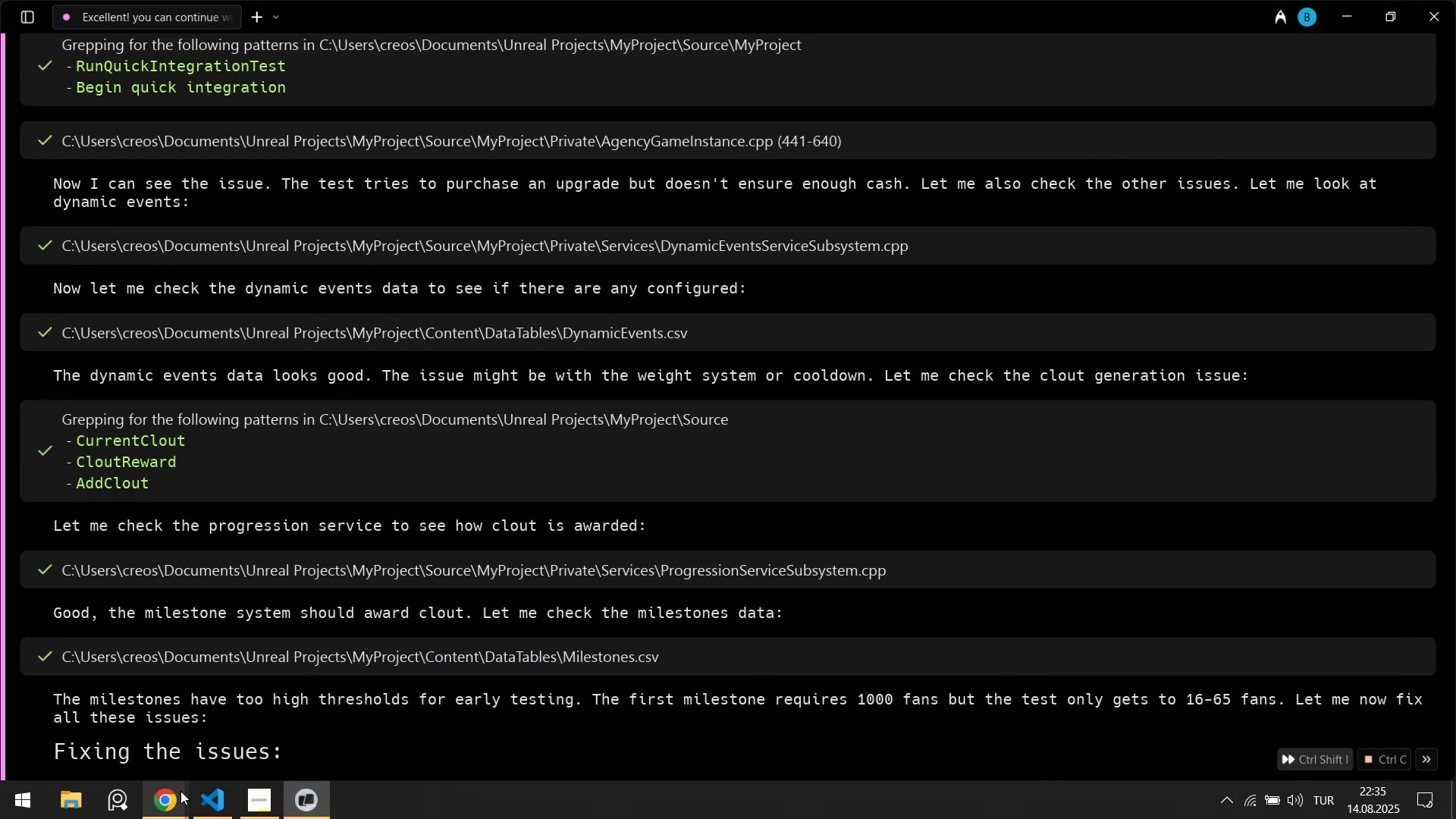 
double_click([140, 740])
 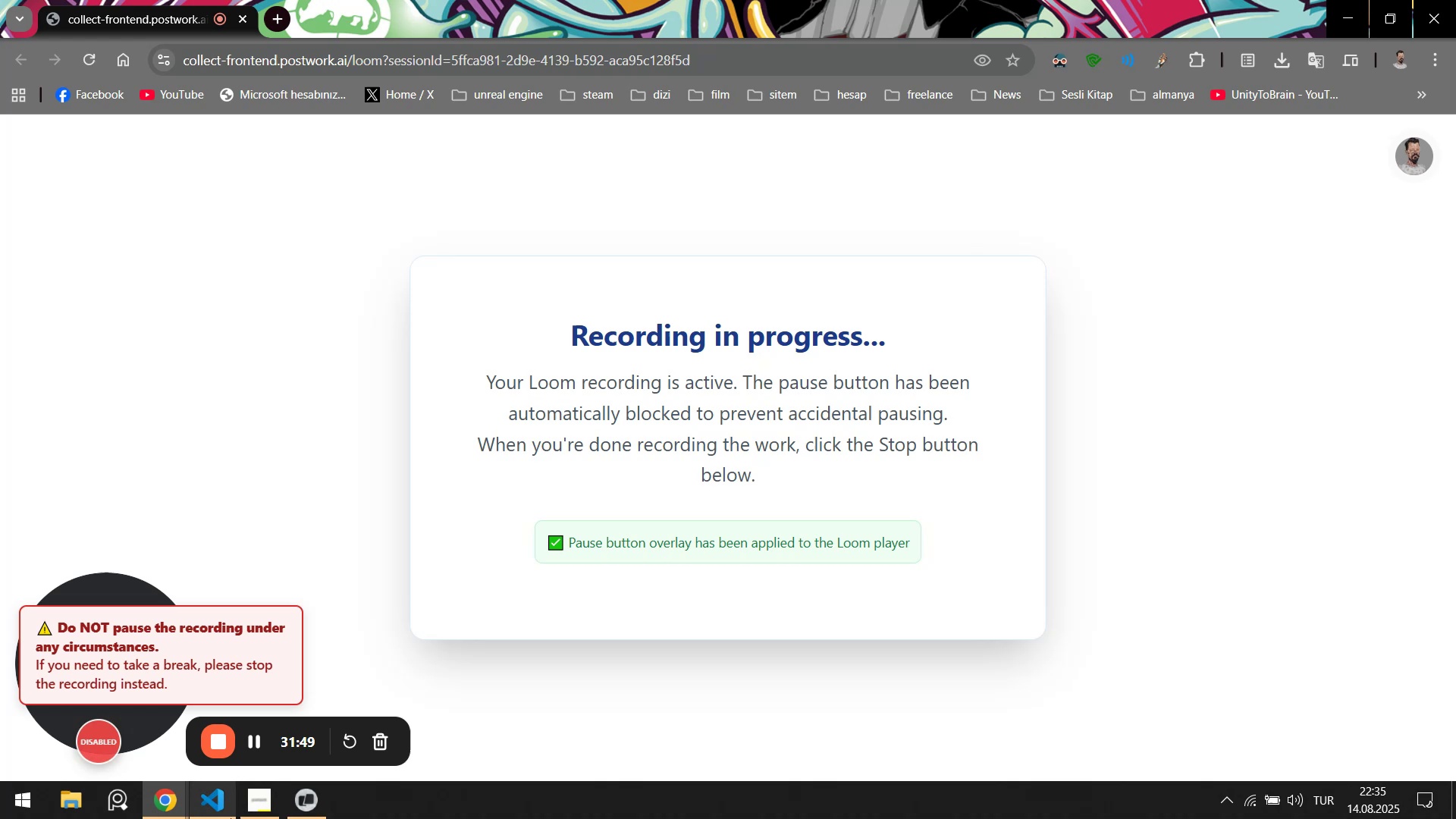 
left_click([231, 807])
 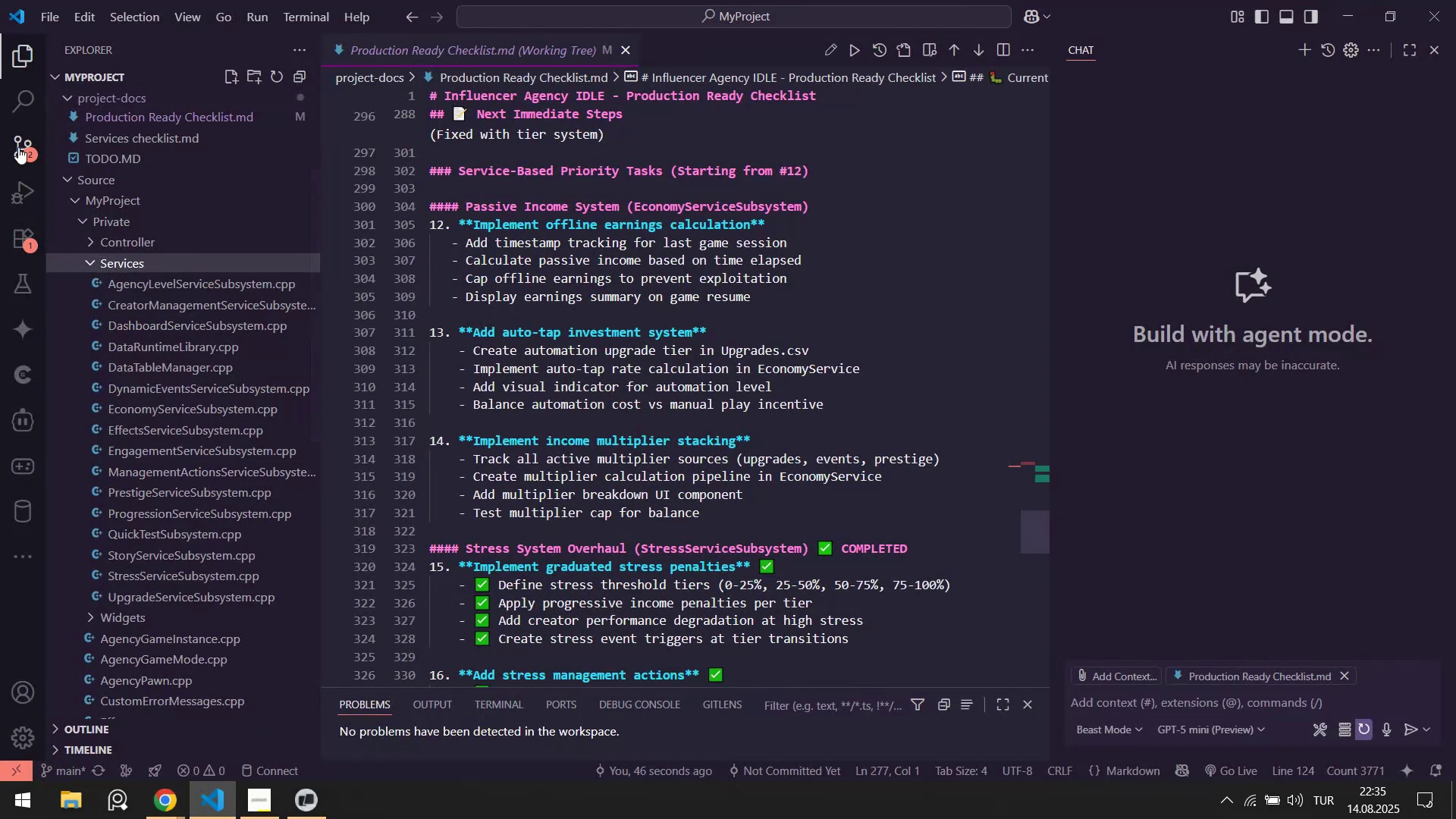 
left_click([34, 144])
 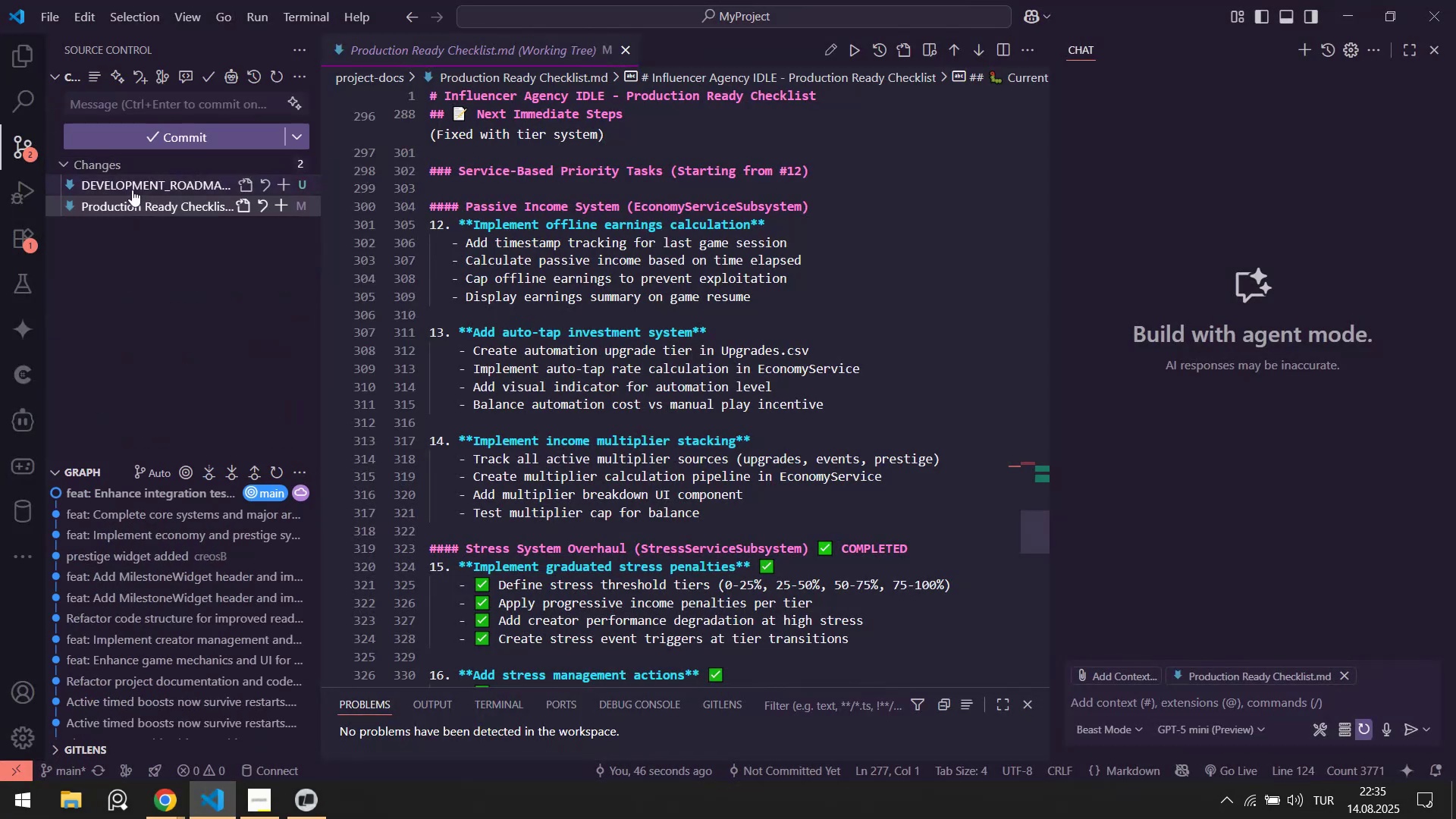 
left_click([132, 190])
 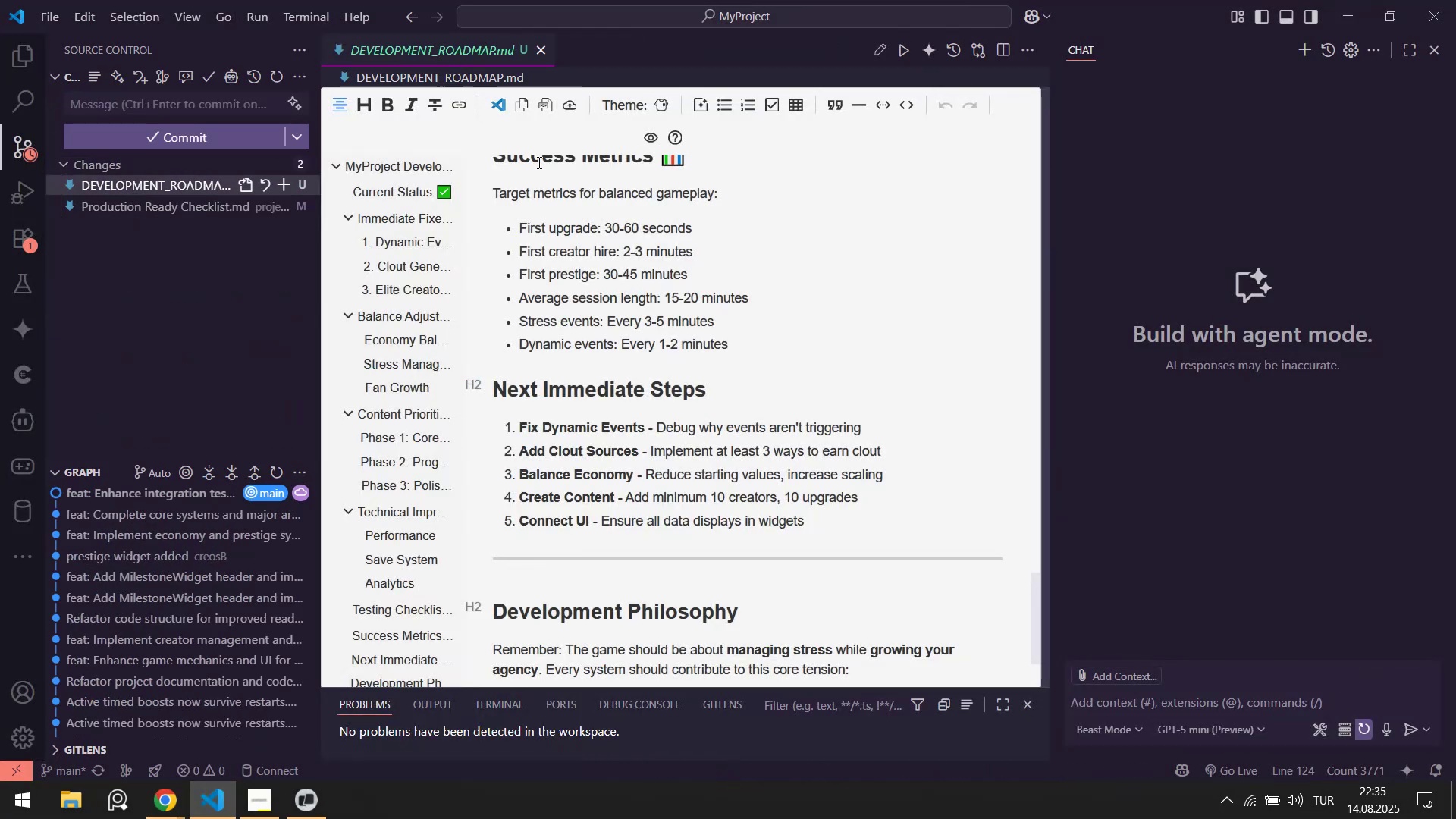 
scroll: coordinate [635, 343], scroll_direction: up, amount: 27.0
 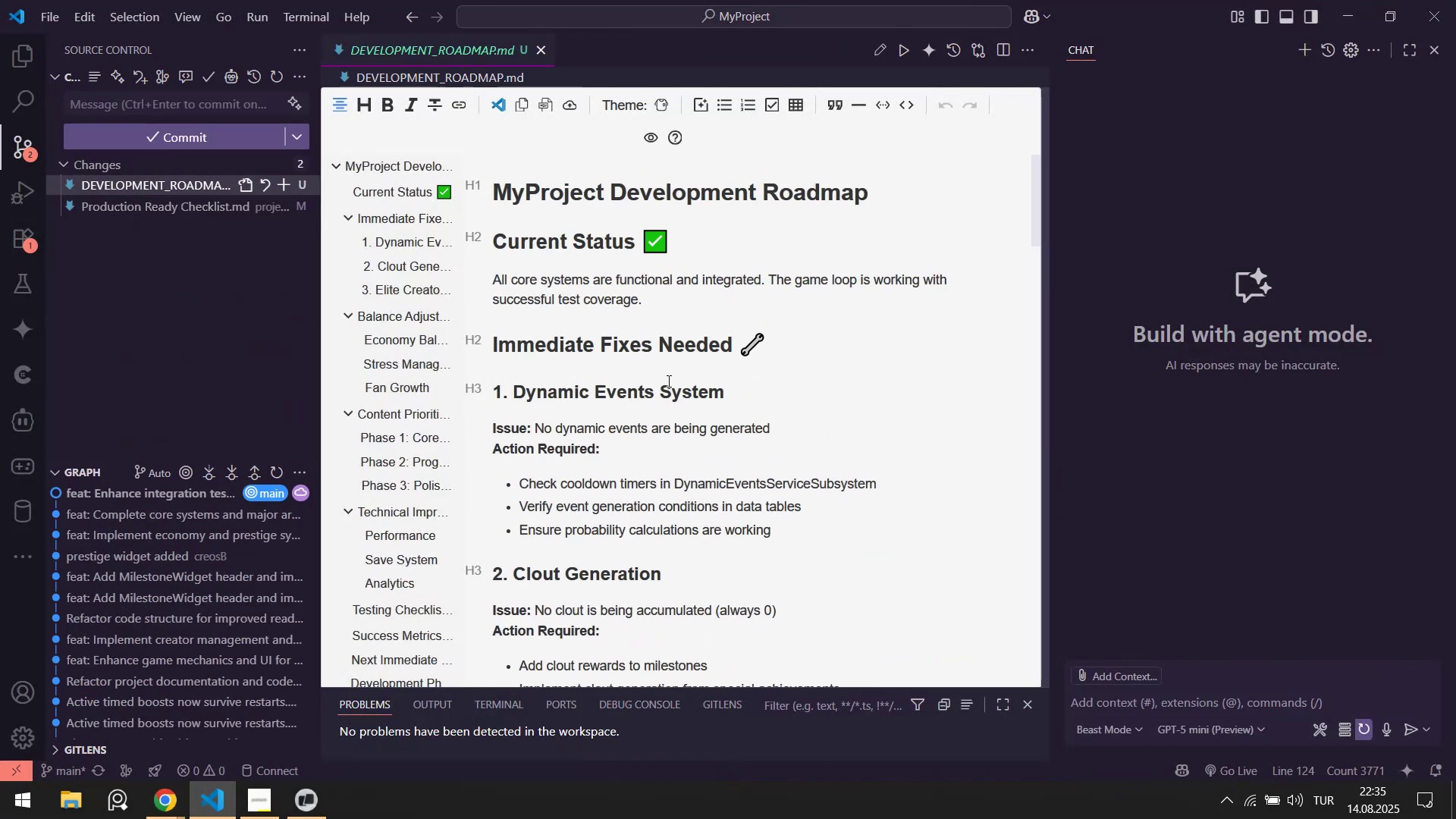 
scroll: coordinate [667, 381], scroll_direction: down, amount: 1.0
 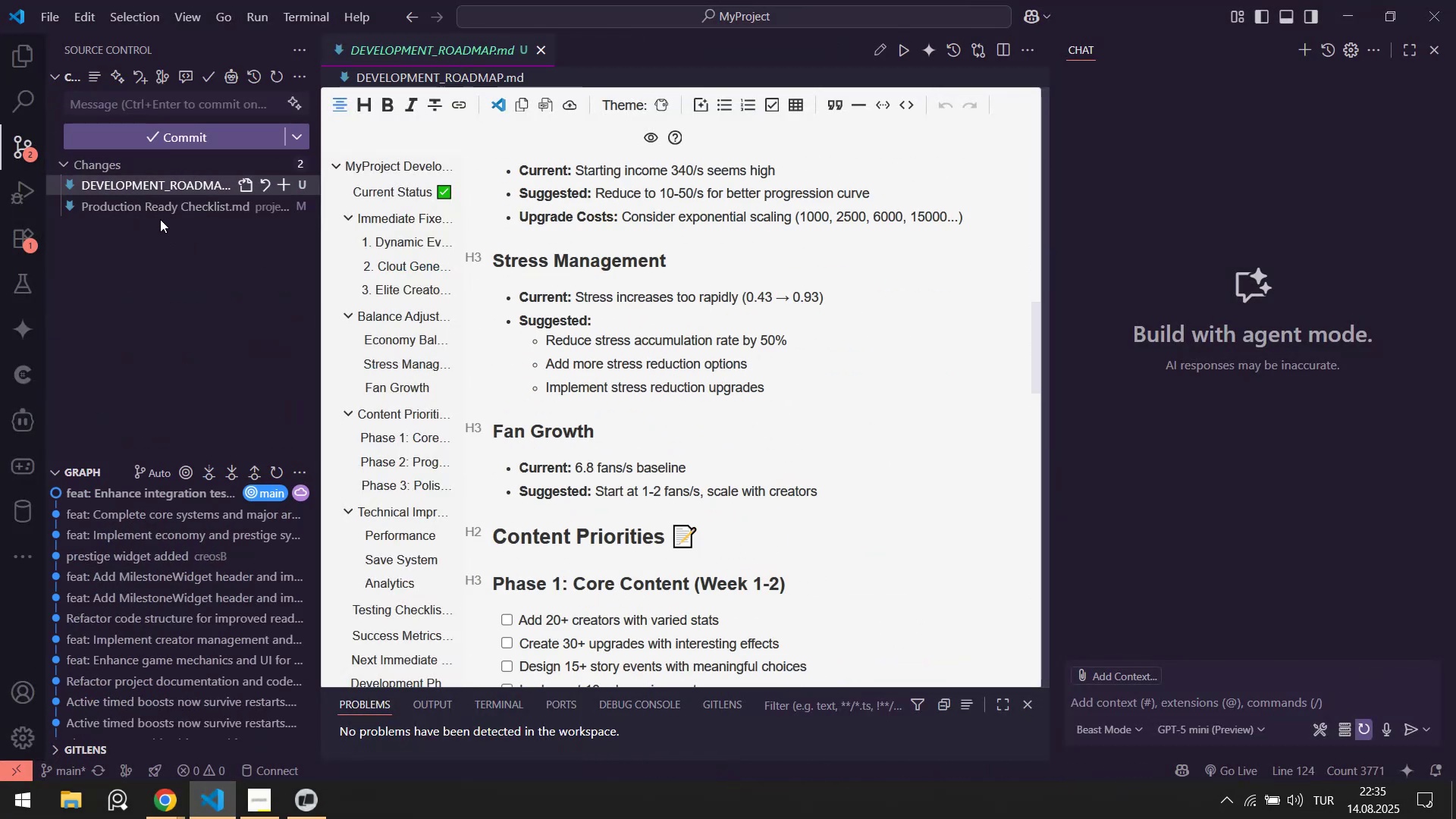 
left_click([158, 206])
 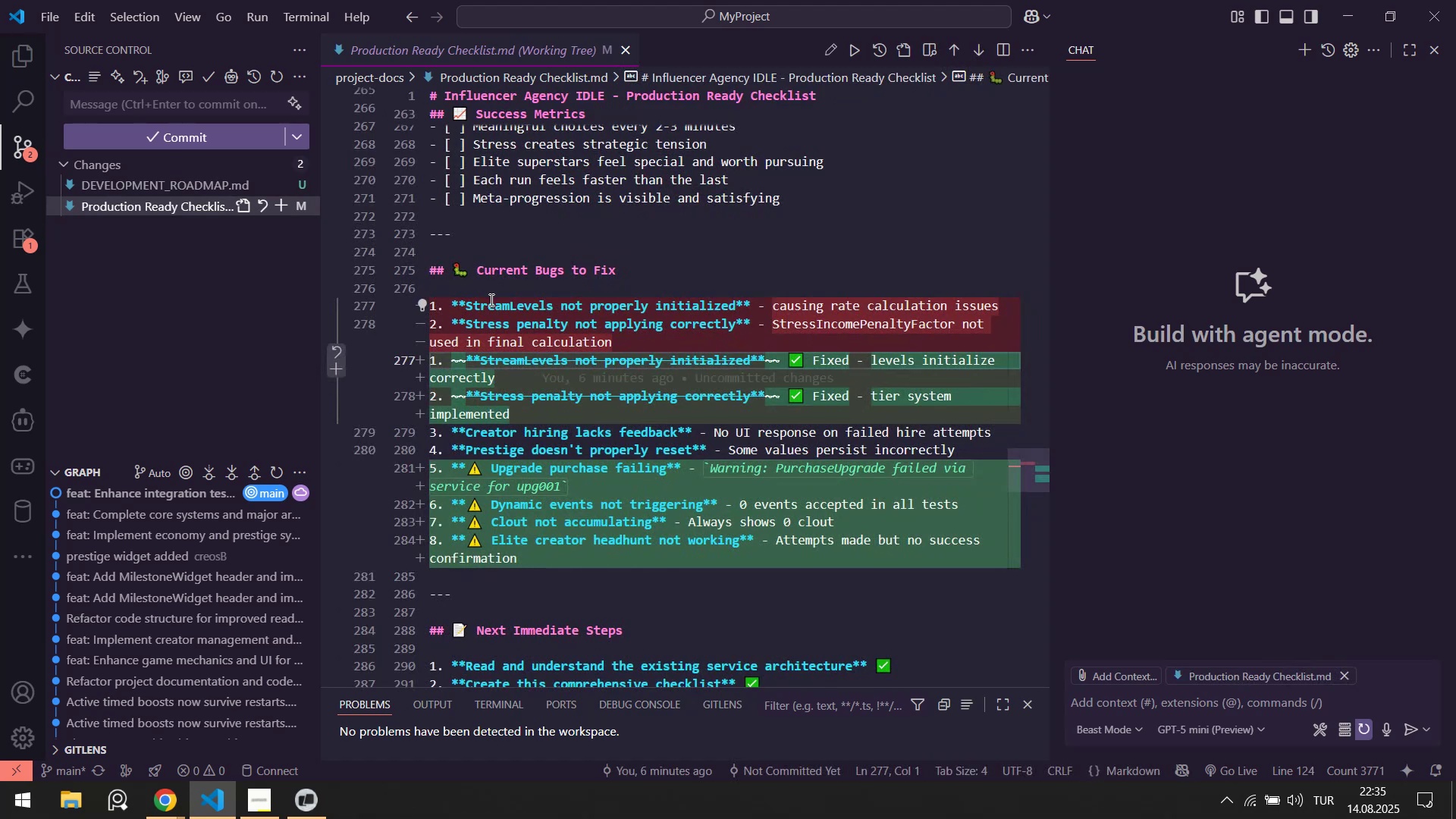 
scroll: coordinate [490, 300], scroll_direction: down, amount: 2.0
 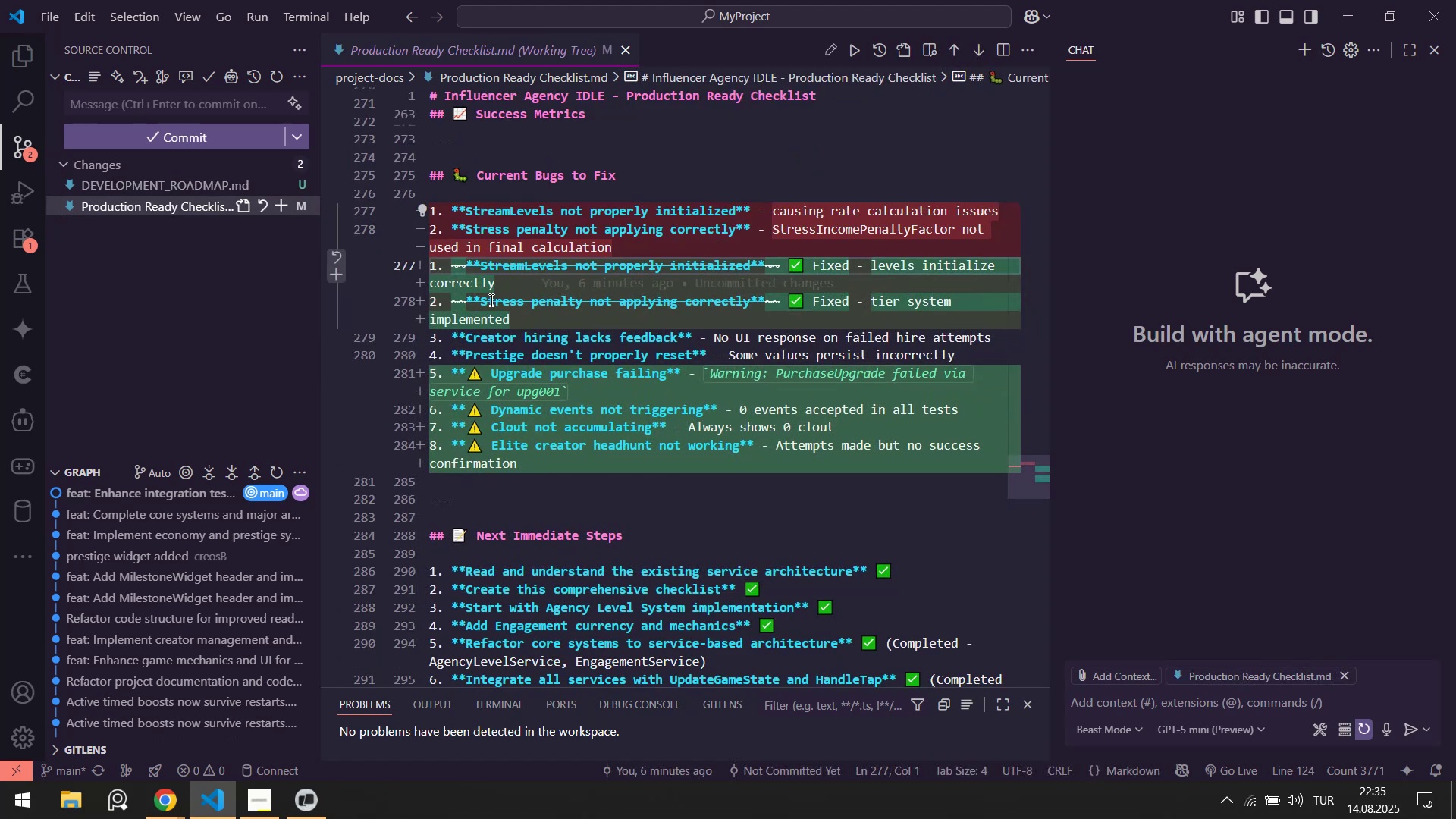 
scroll: coordinate [534, 352], scroll_direction: up, amount: 2.0
 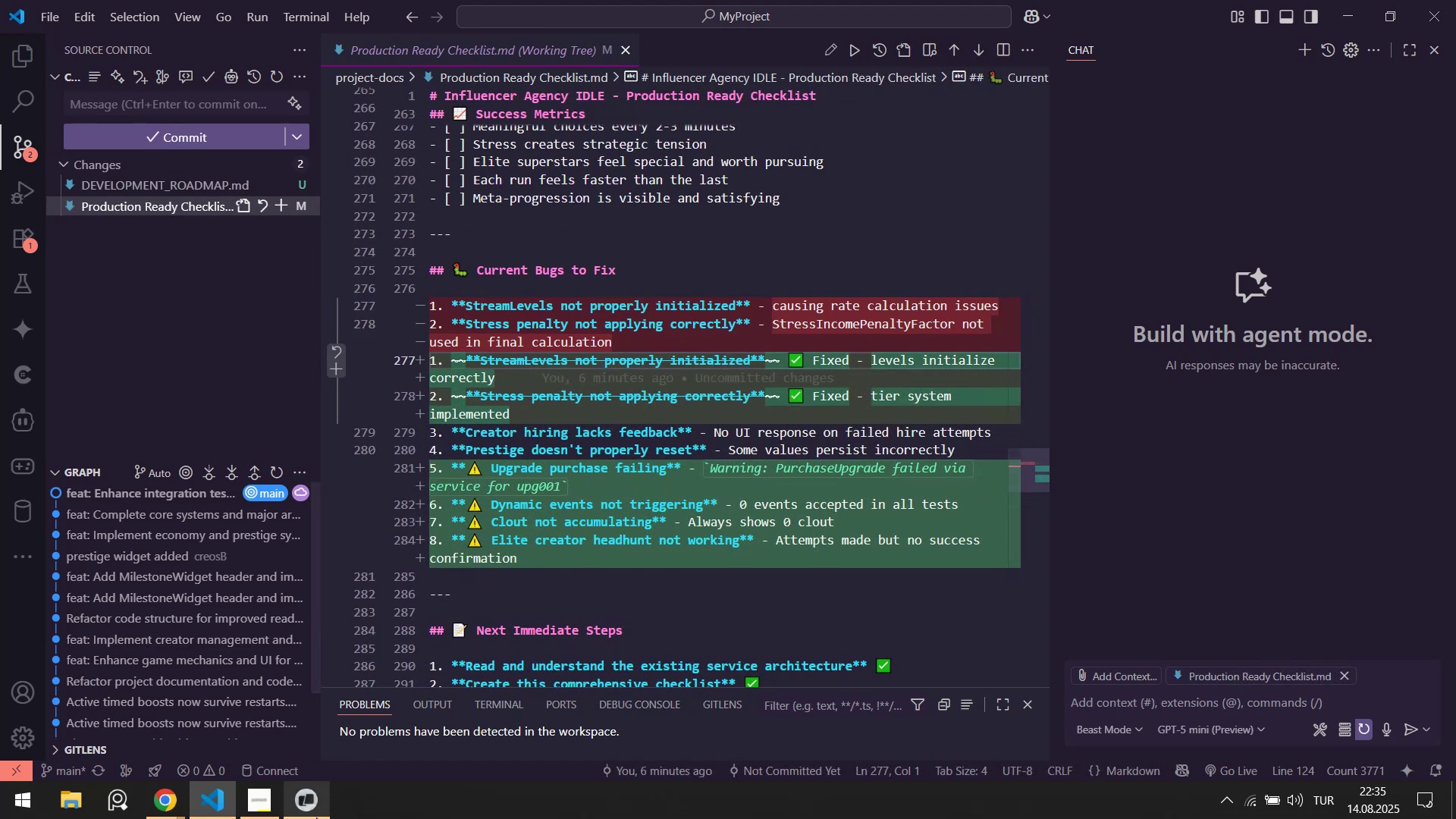 
left_click([312, 818])
 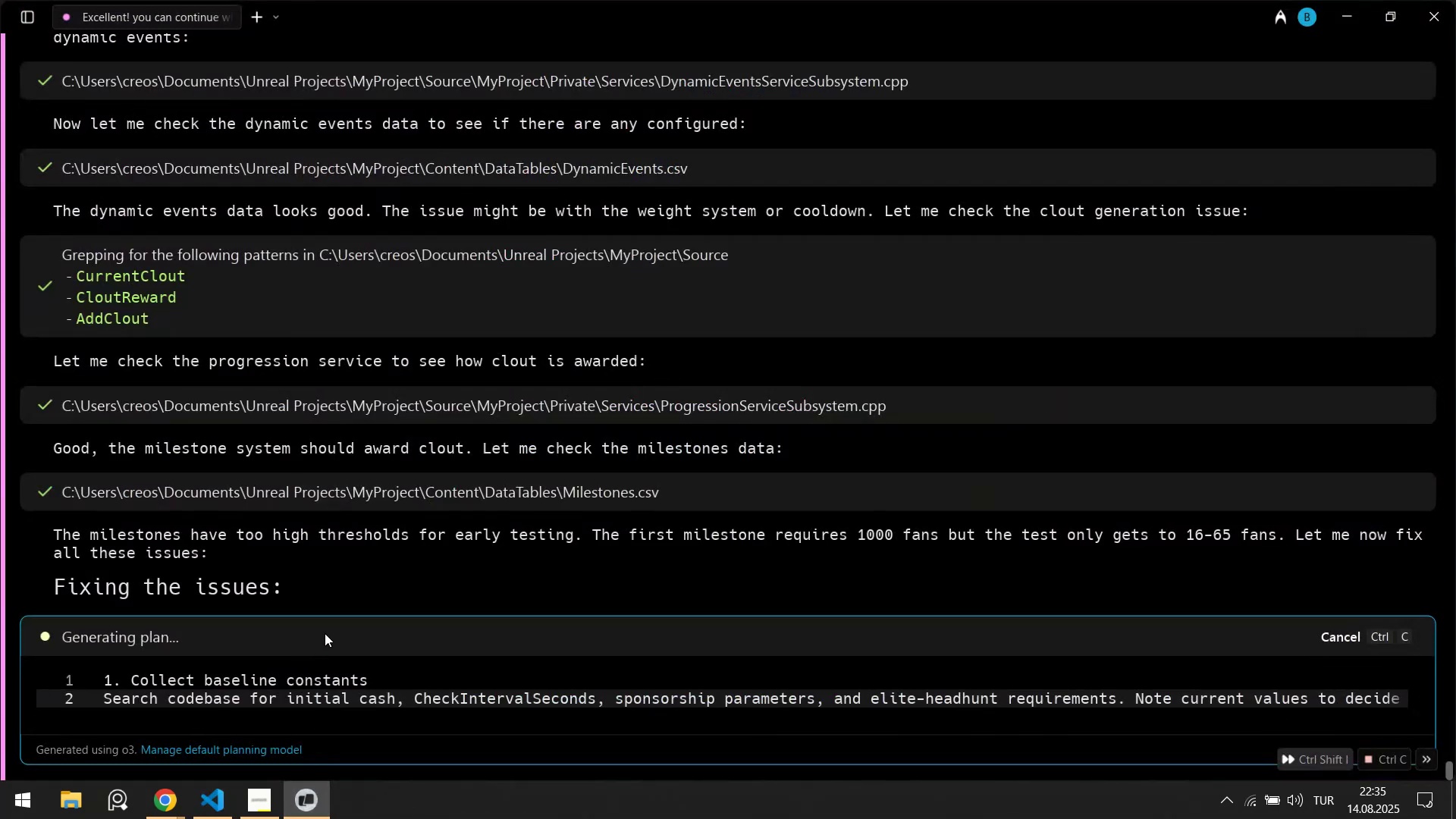 
scroll: coordinate [289, 654], scroll_direction: down, amount: 3.0
 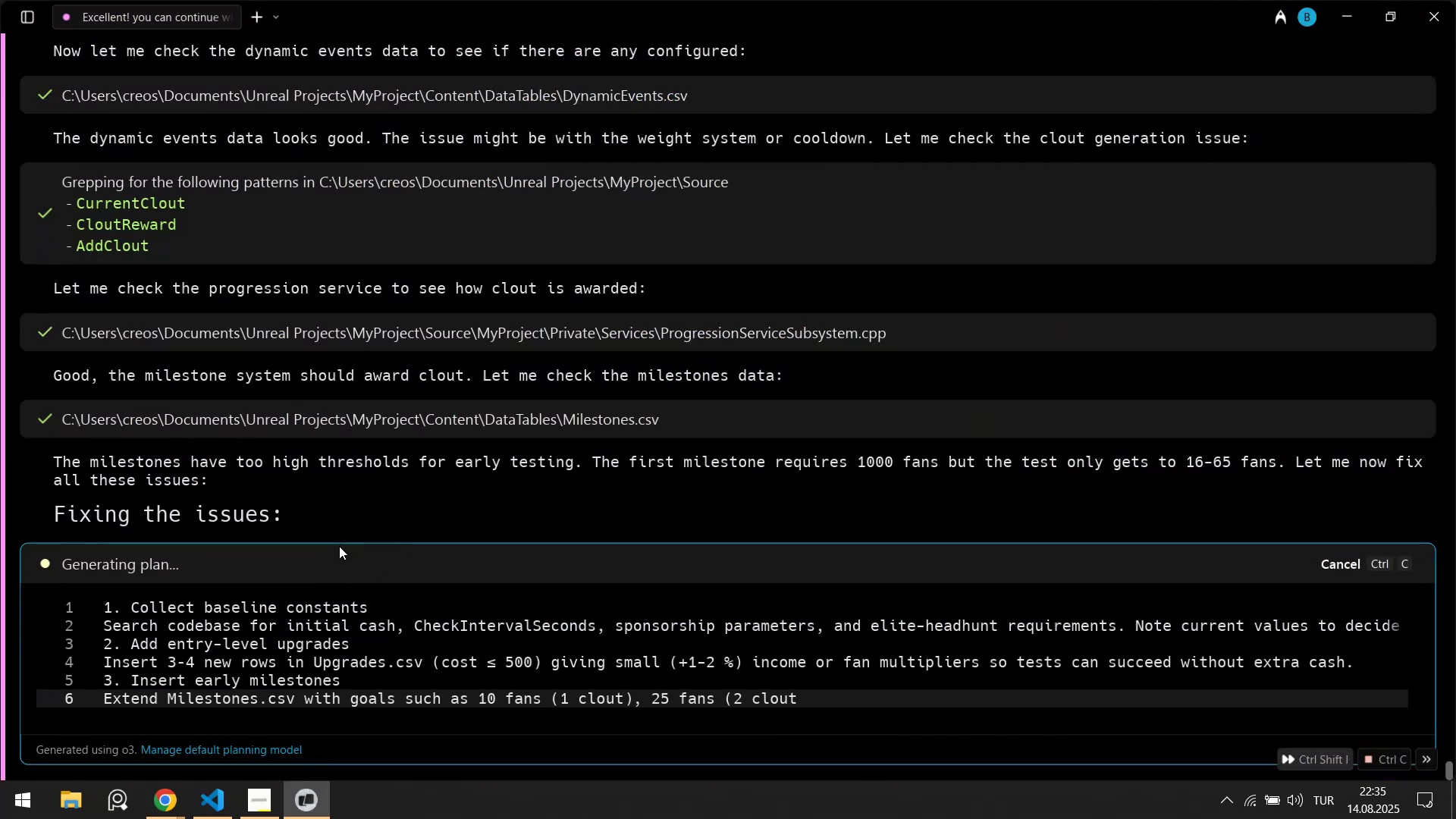 
wait(10.87)
 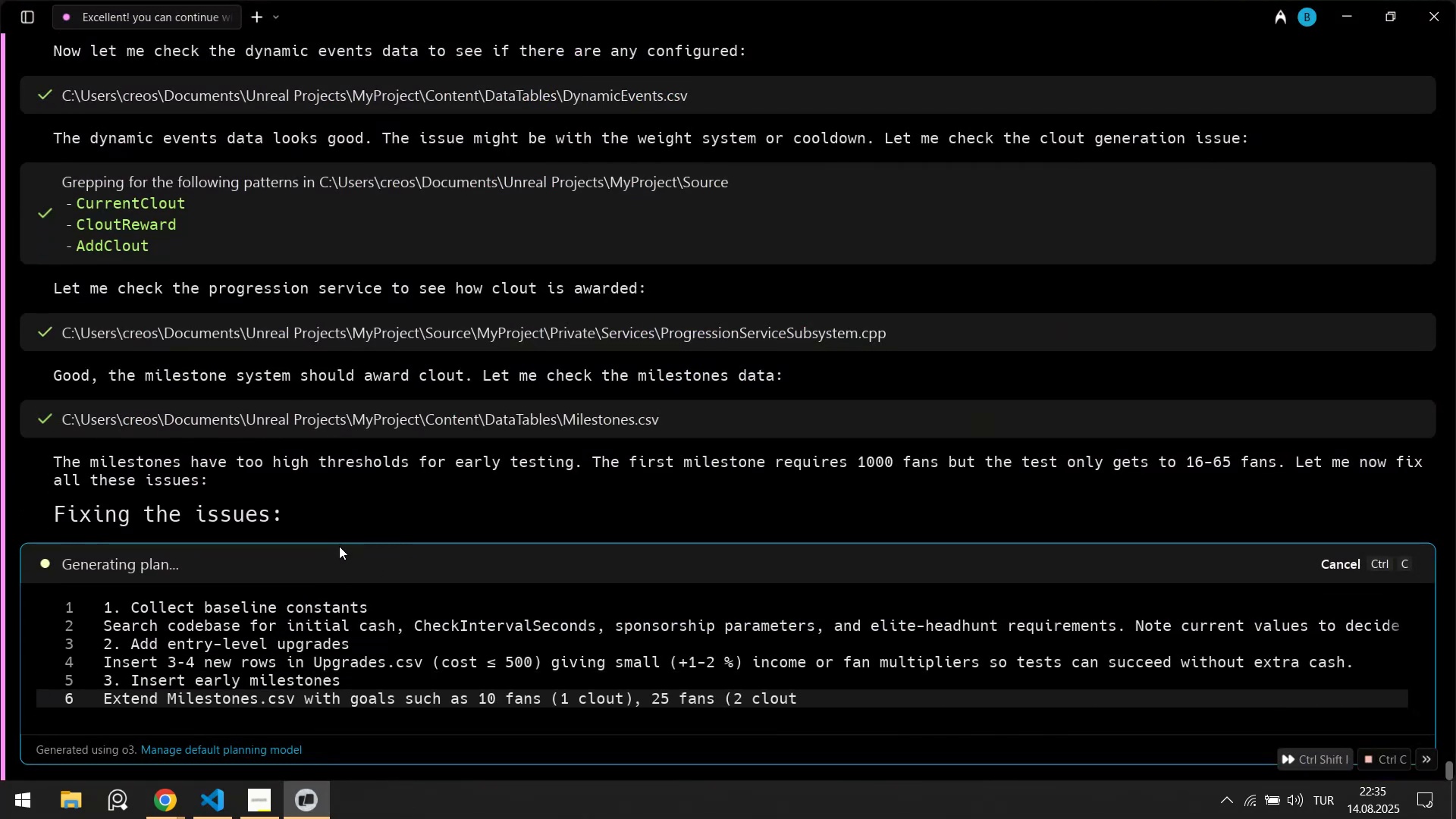 
scroll: coordinate [366, 535], scroll_direction: up, amount: 16.0
 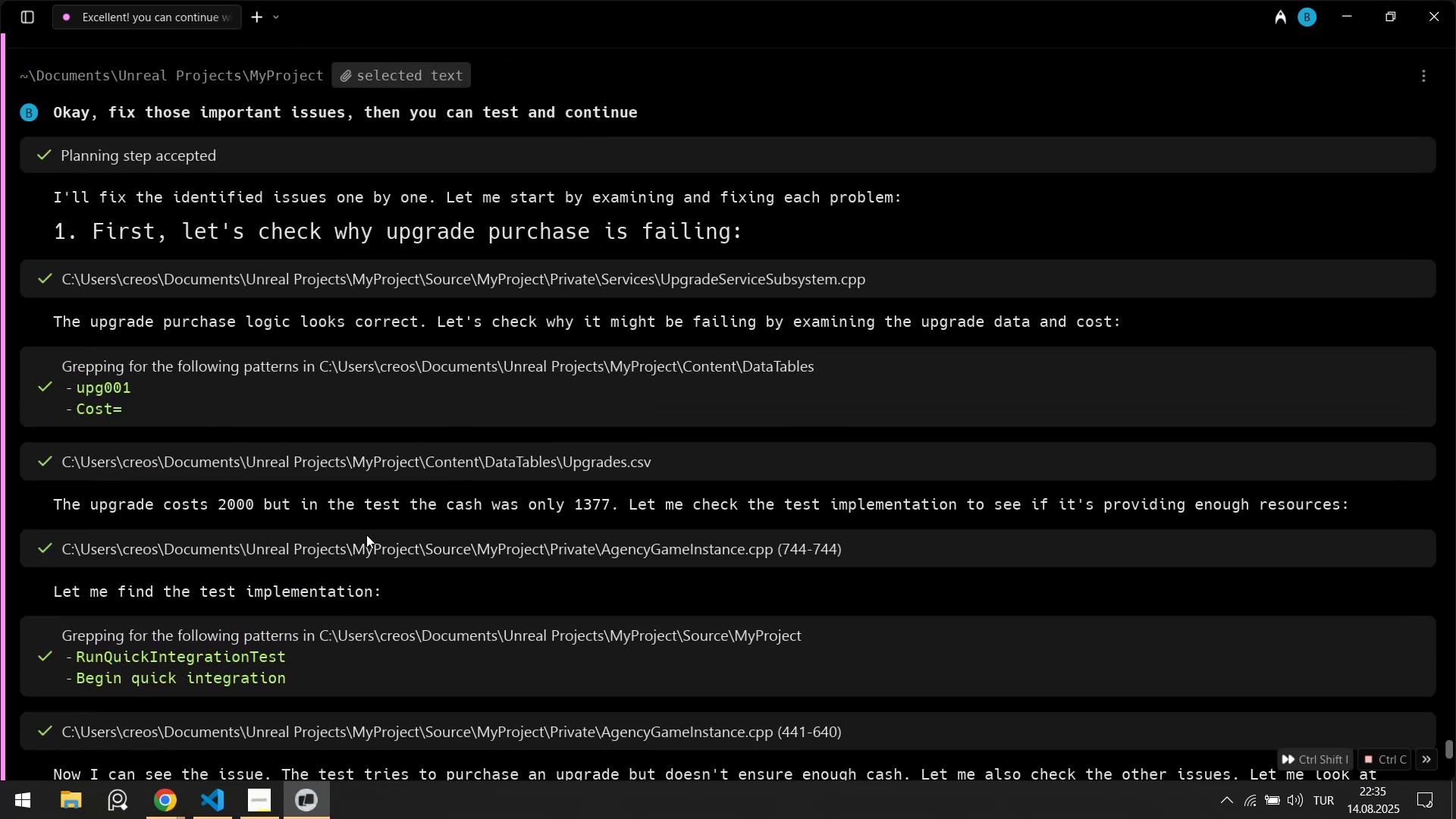 
scroll: coordinate [368, 532], scroll_direction: down, amount: 24.0
 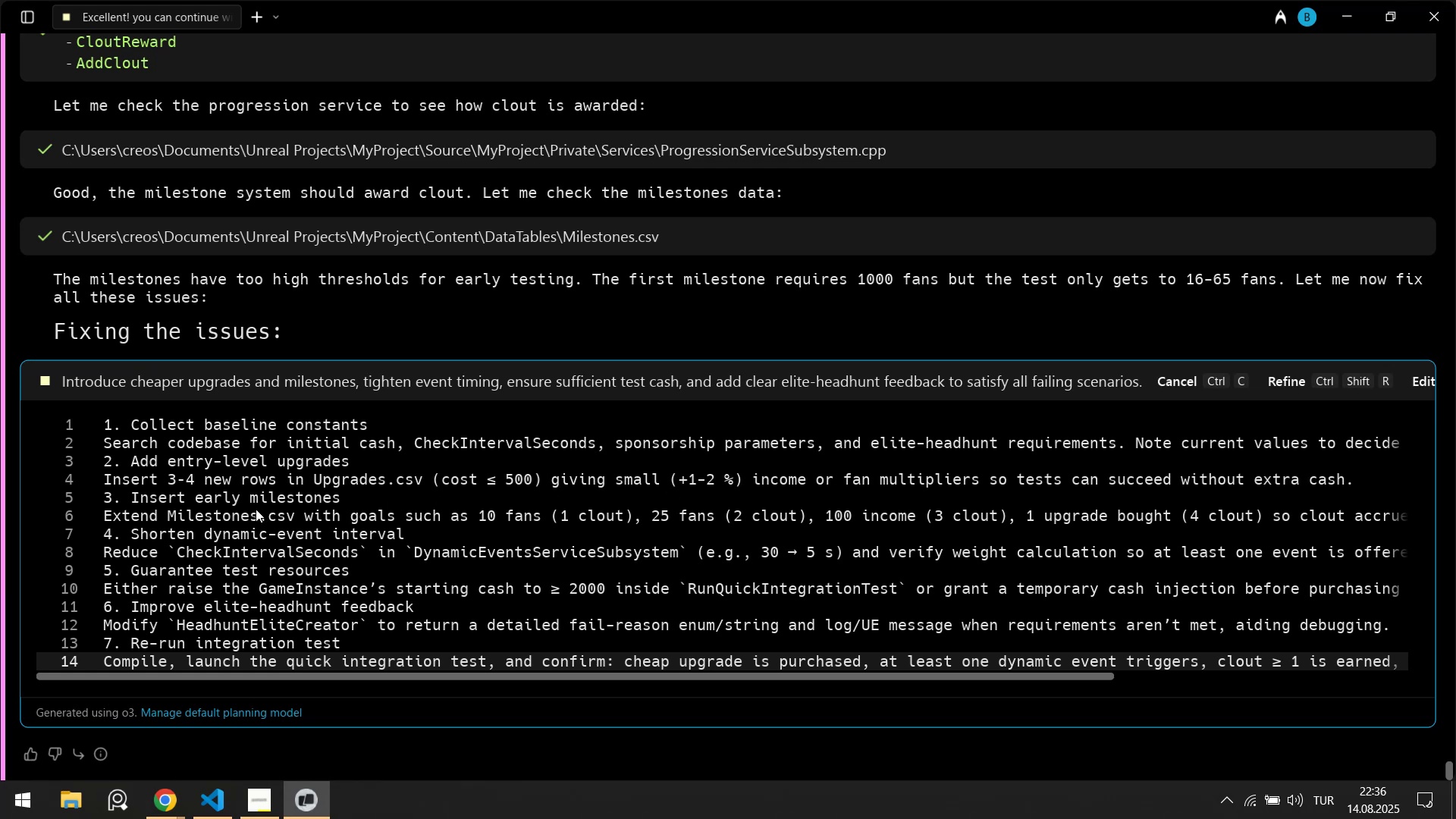 
wait(17.47)
 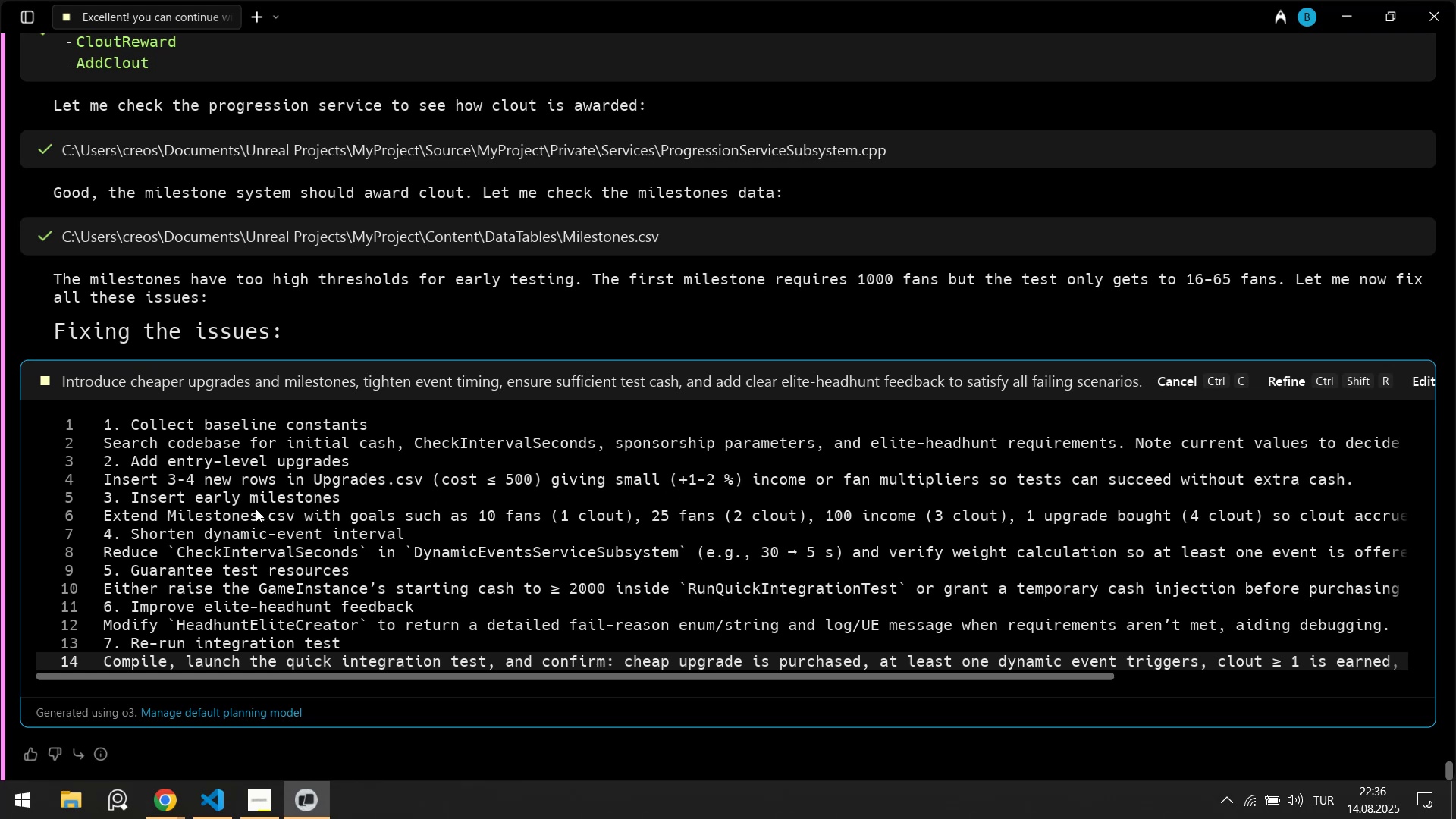 
left_click_drag(start_coordinate=[327, 676], to_coordinate=[817, 702])
 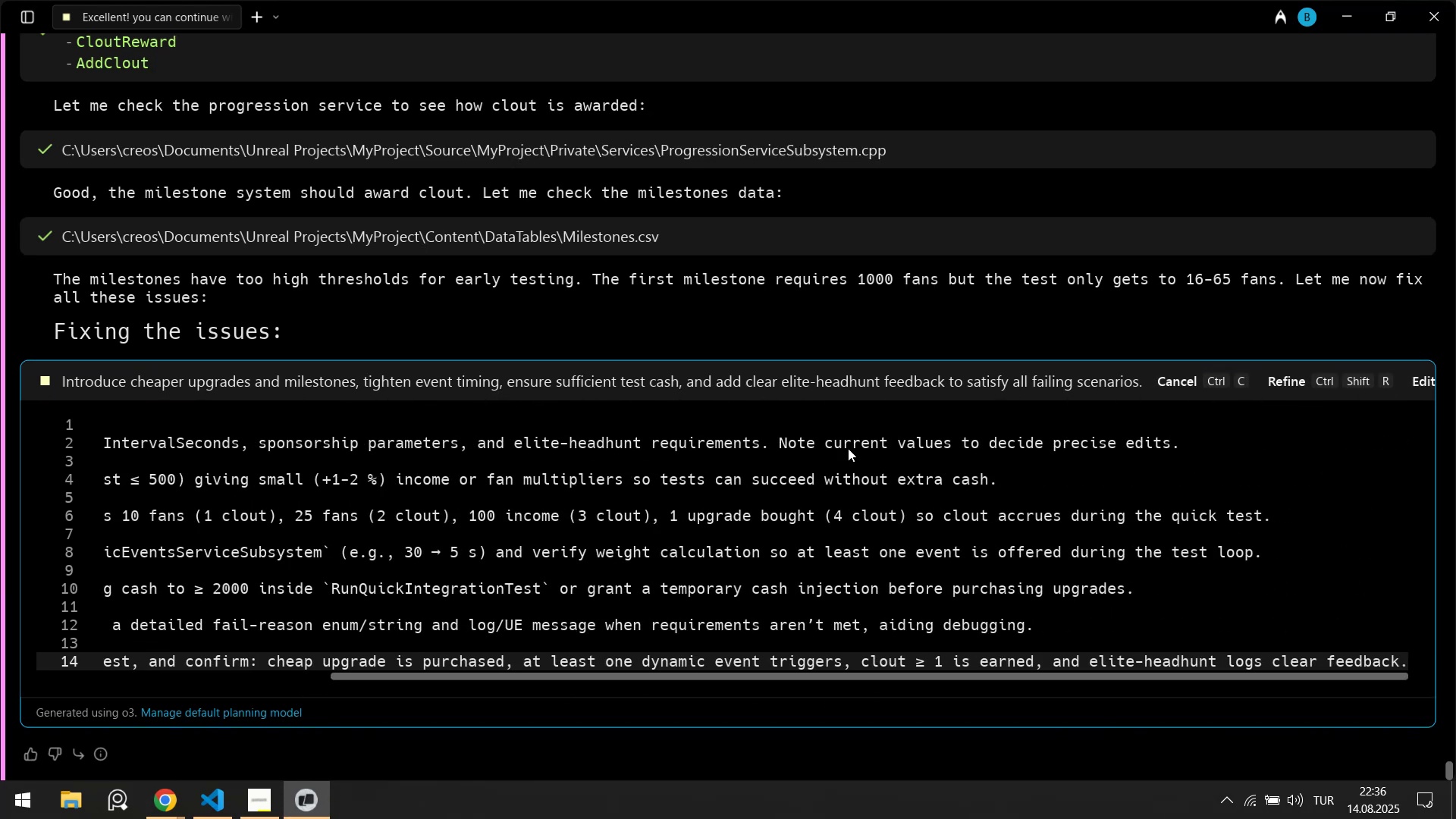 
left_click([822, 534])
 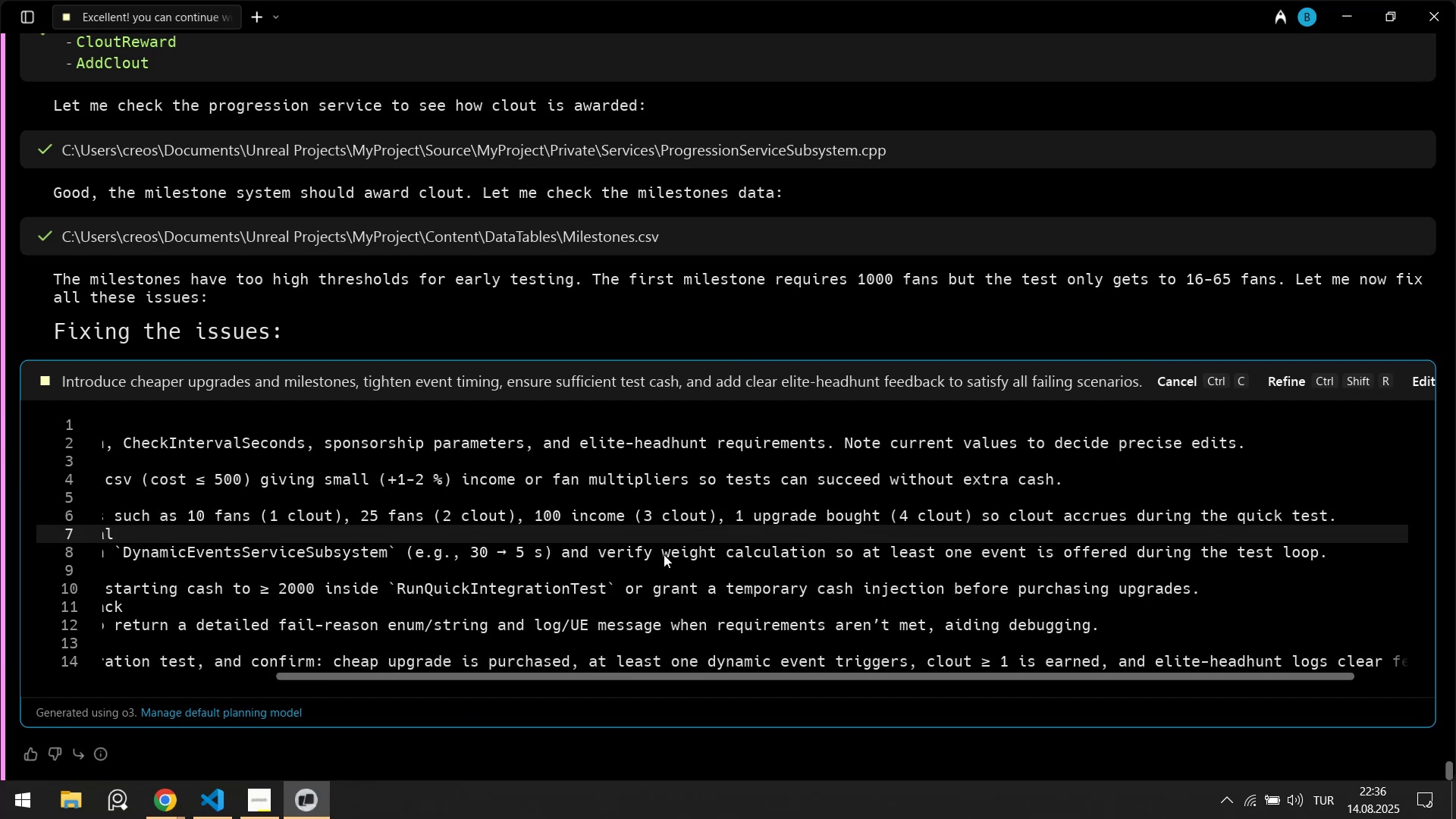 
left_click([663, 554])
 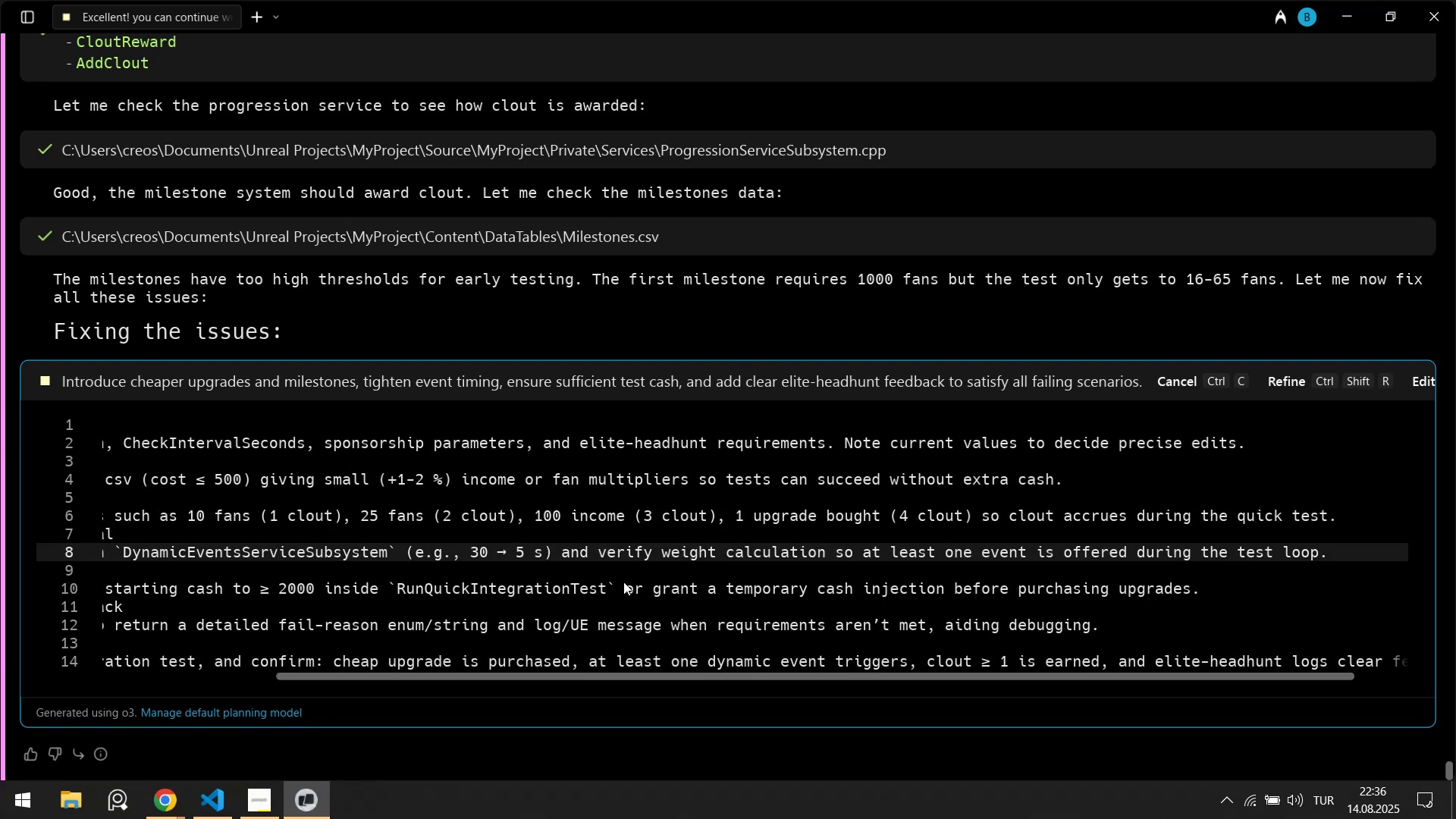 
key(NumpadEnter)
 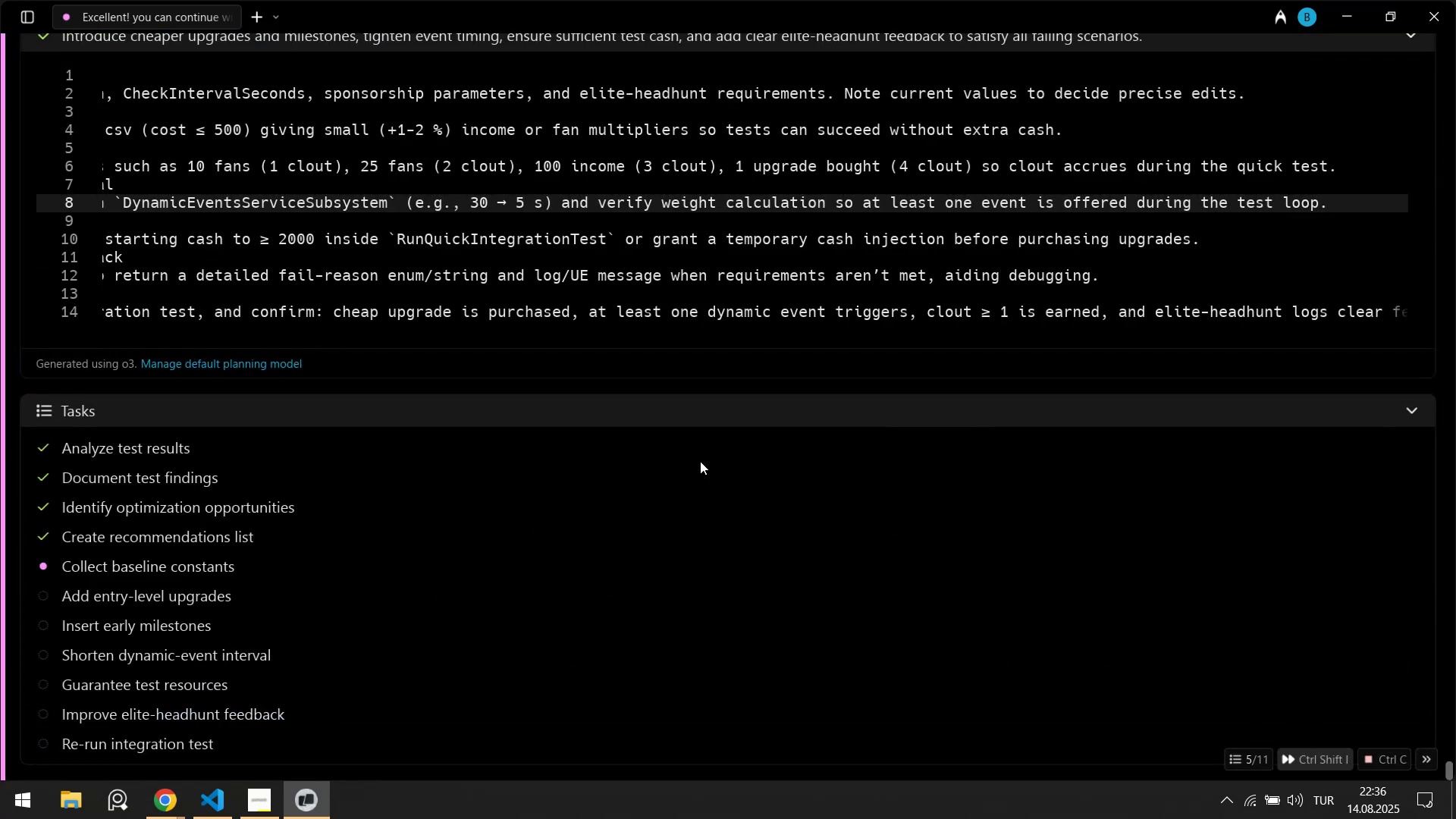 
scroll: coordinate [298, 472], scroll_direction: down, amount: 4.0
 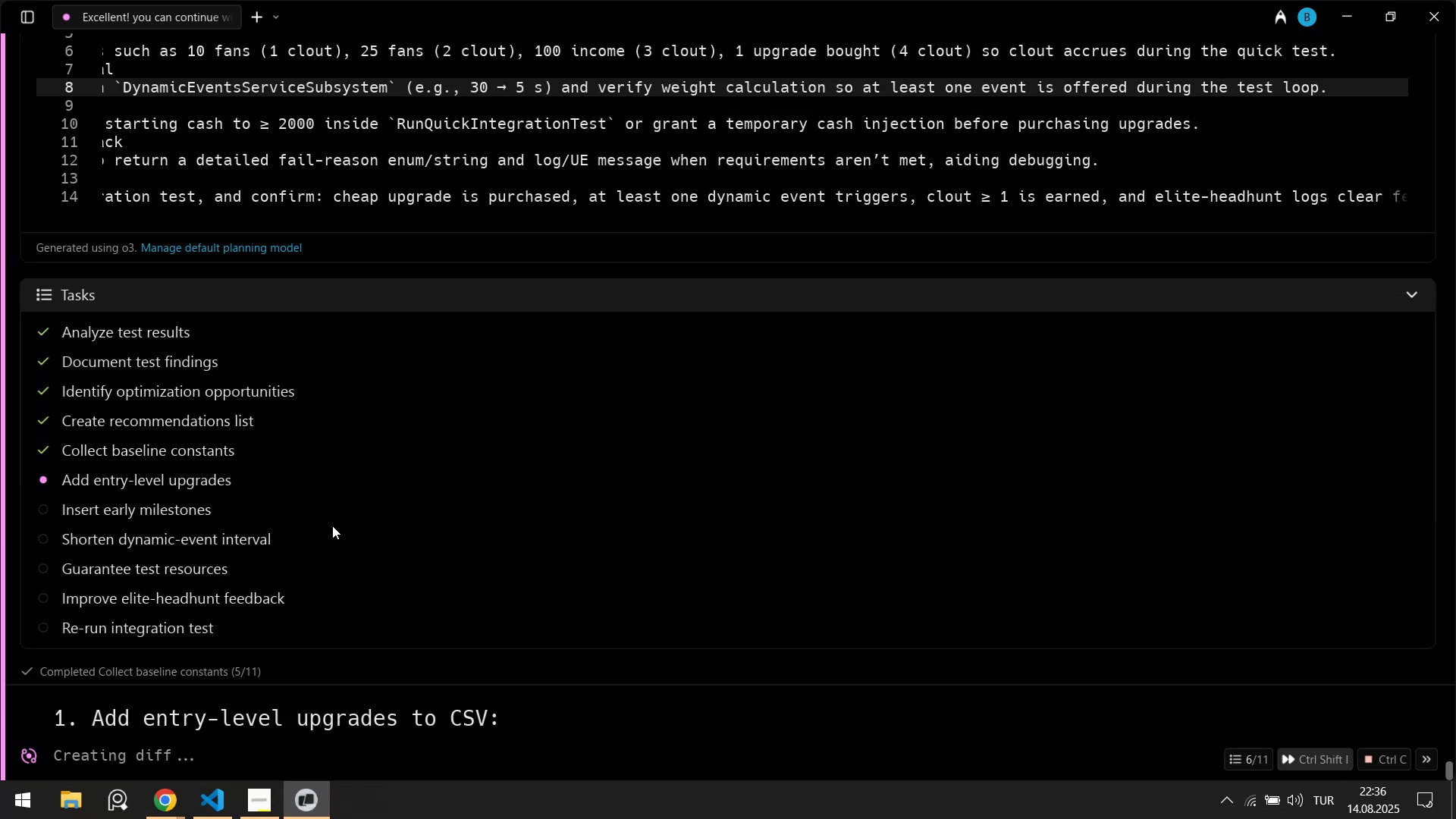 
wait(15.91)
 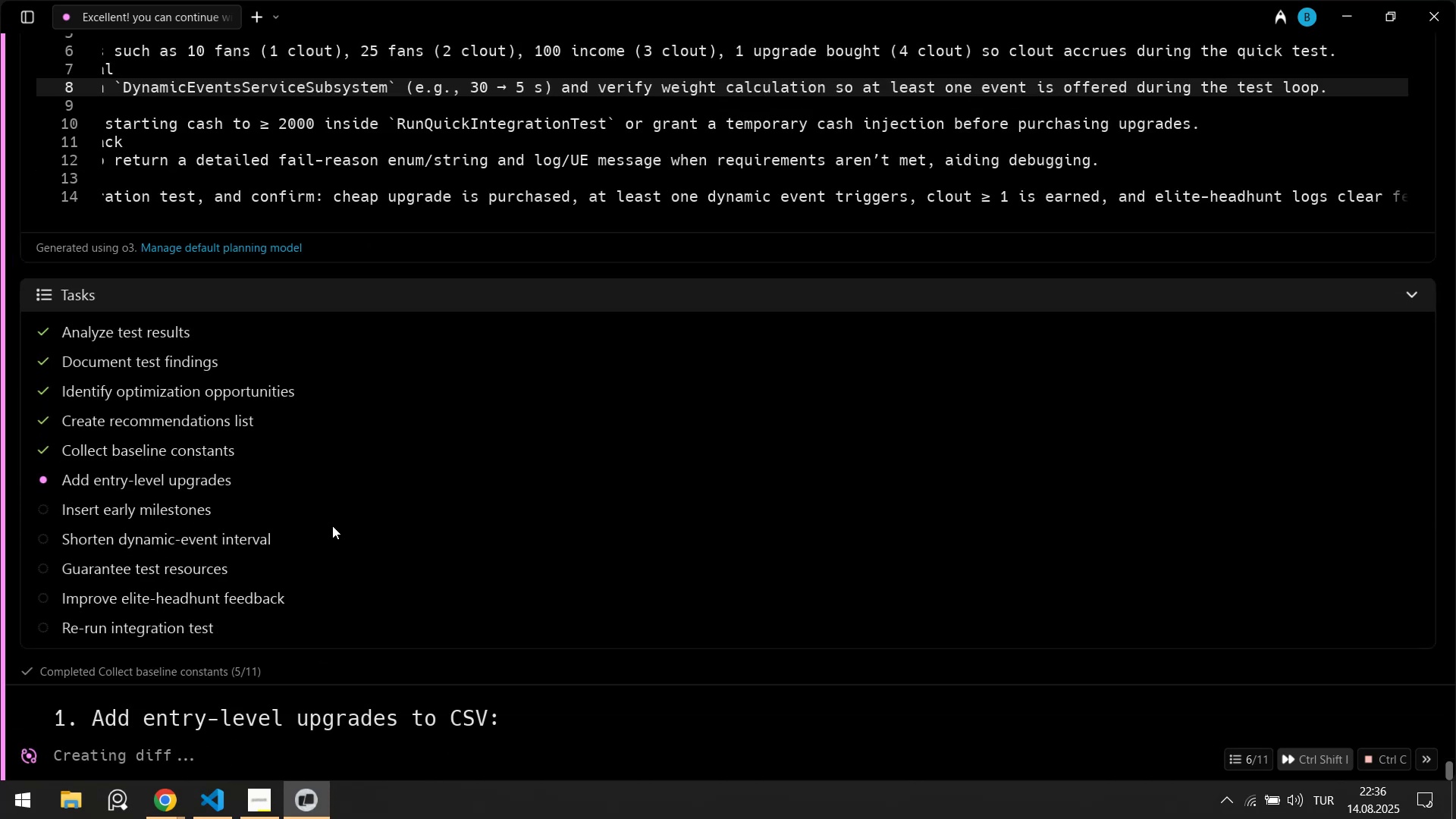 
scroll: coordinate [391, 510], scroll_direction: down, amount: 2.0
 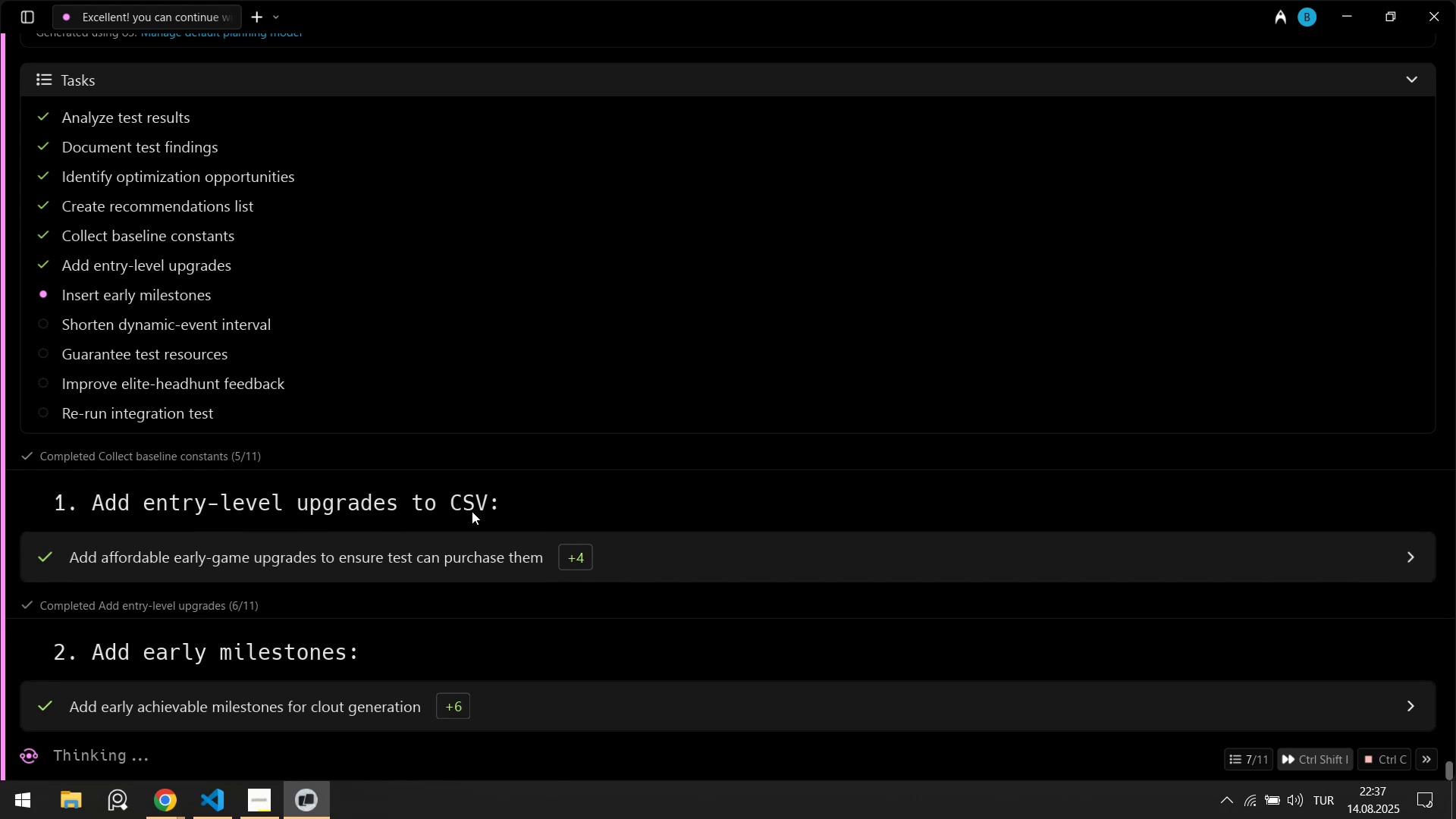 
wait(49.68)
 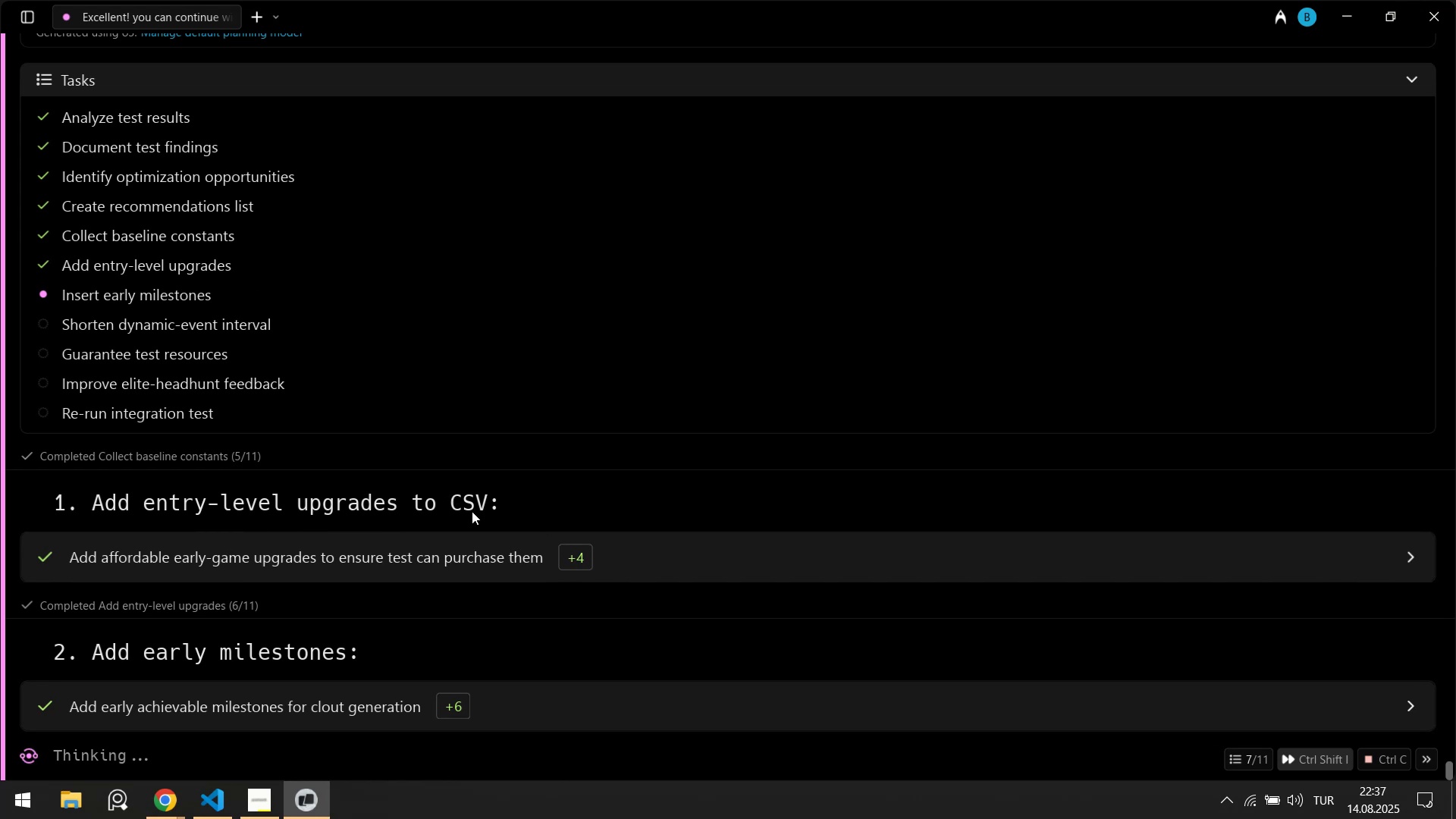 
left_click([1226, 815])
 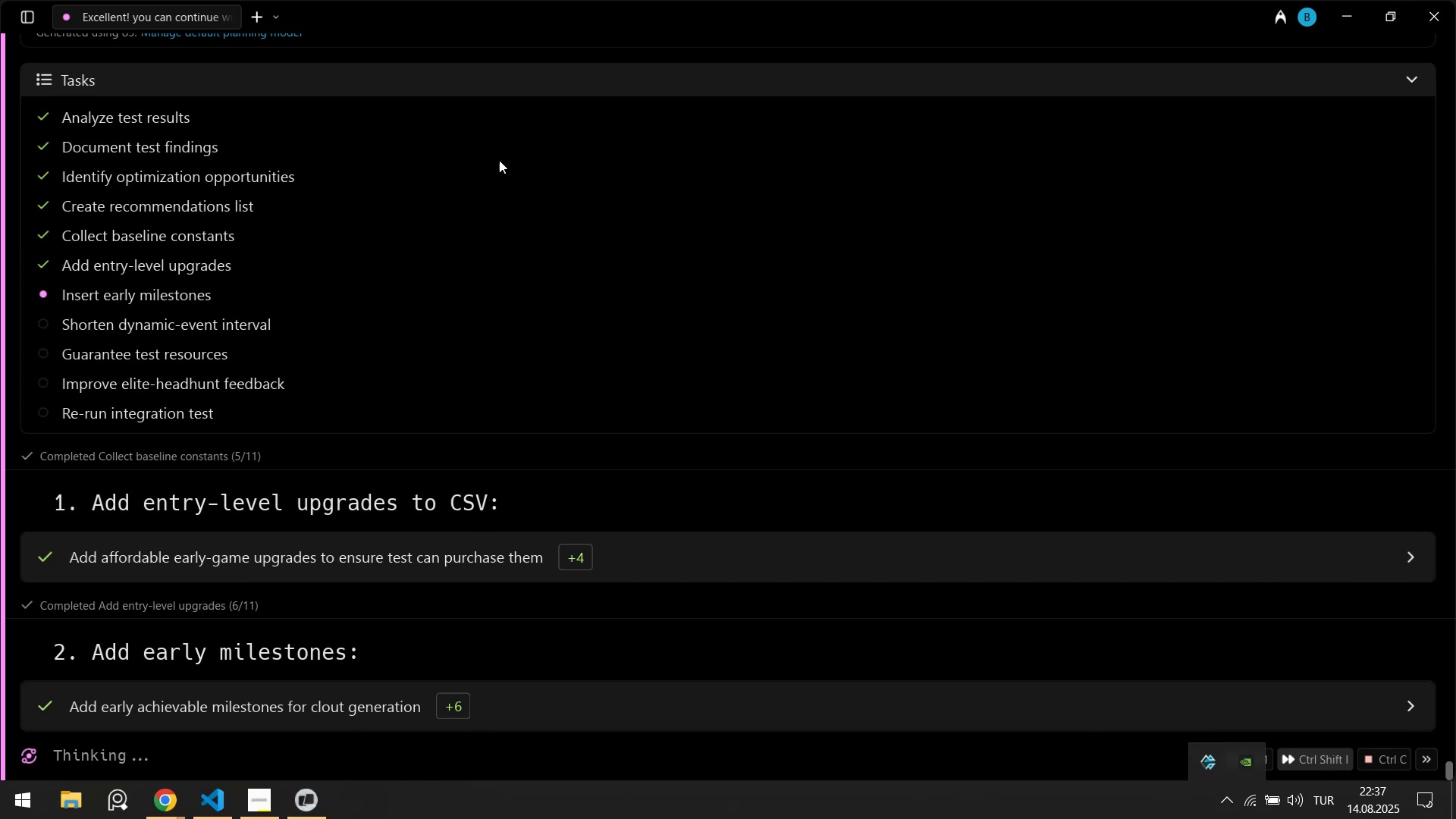 
left_click([497, 38])
 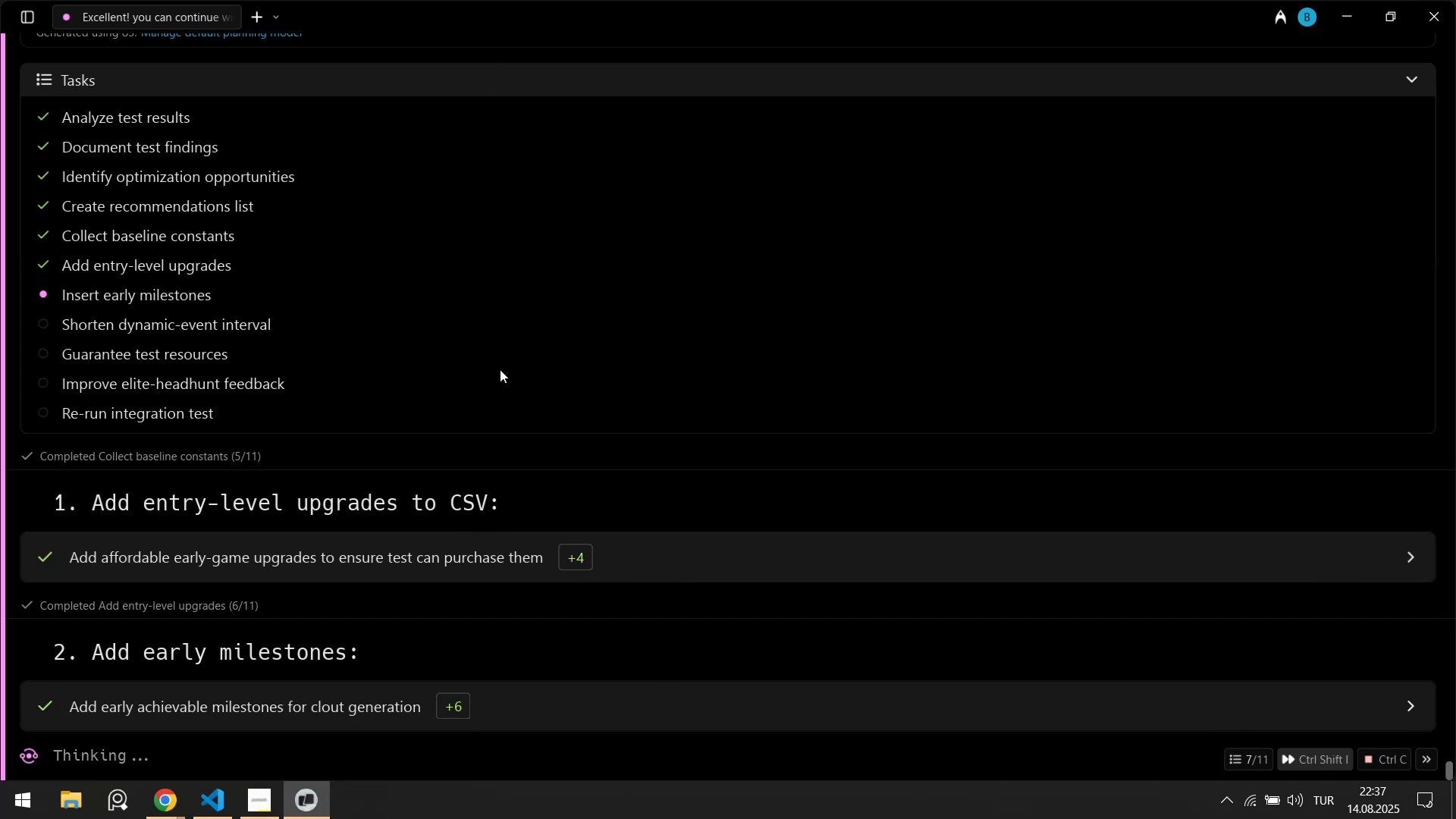 
scroll: coordinate [502, 383], scroll_direction: down, amount: 2.0
 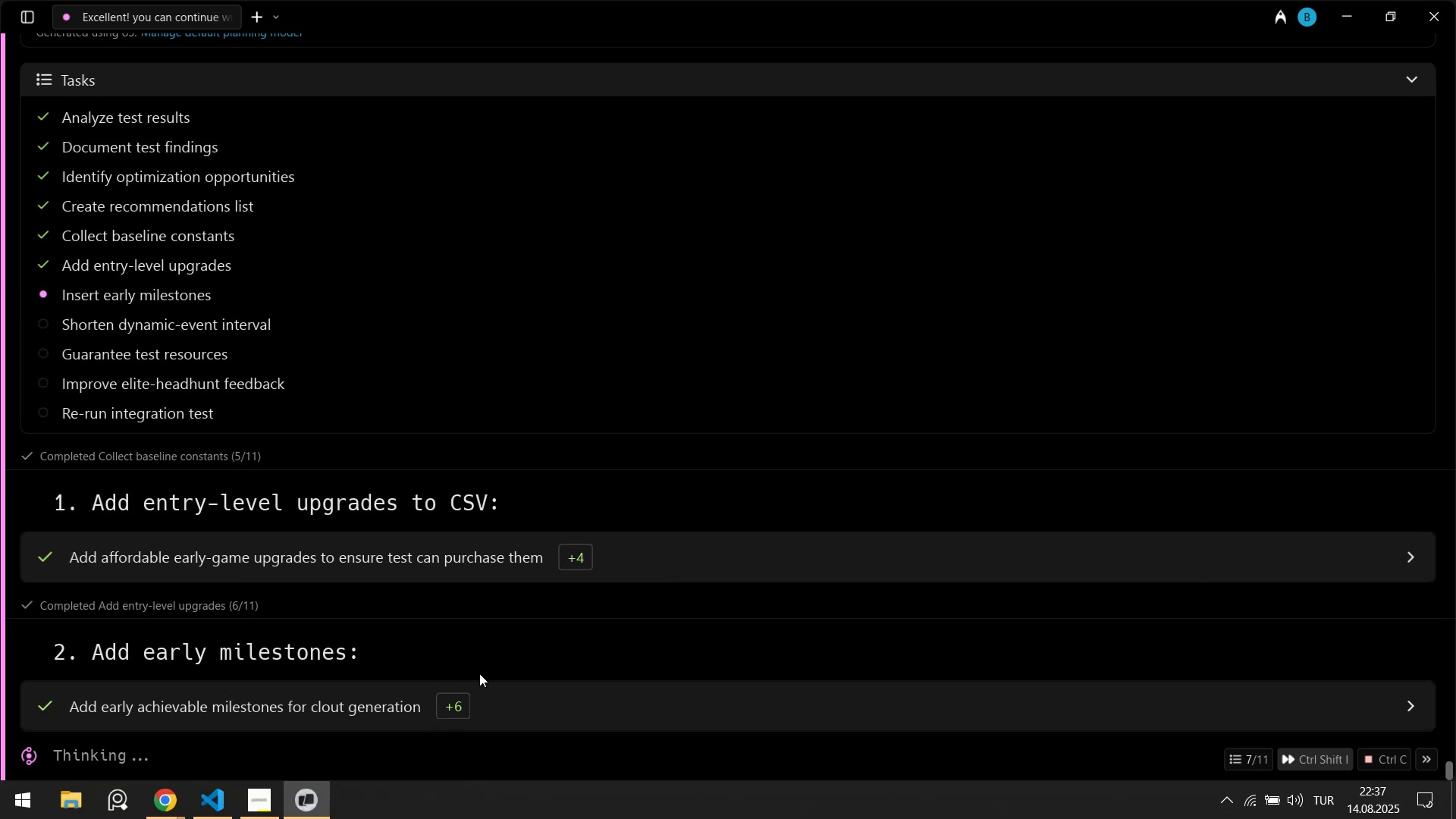 
wait(25.1)
 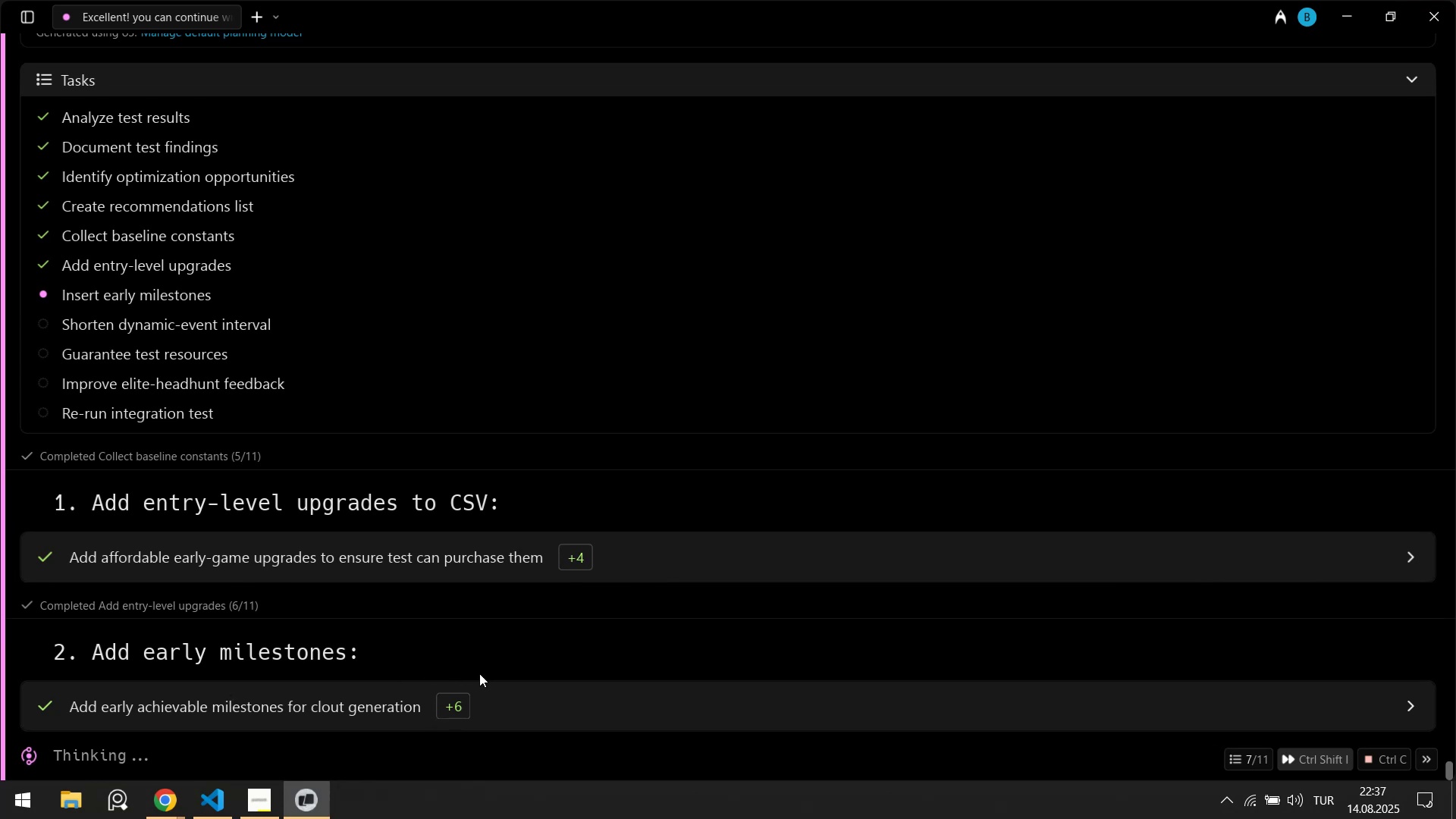 
left_click([204, 800])
 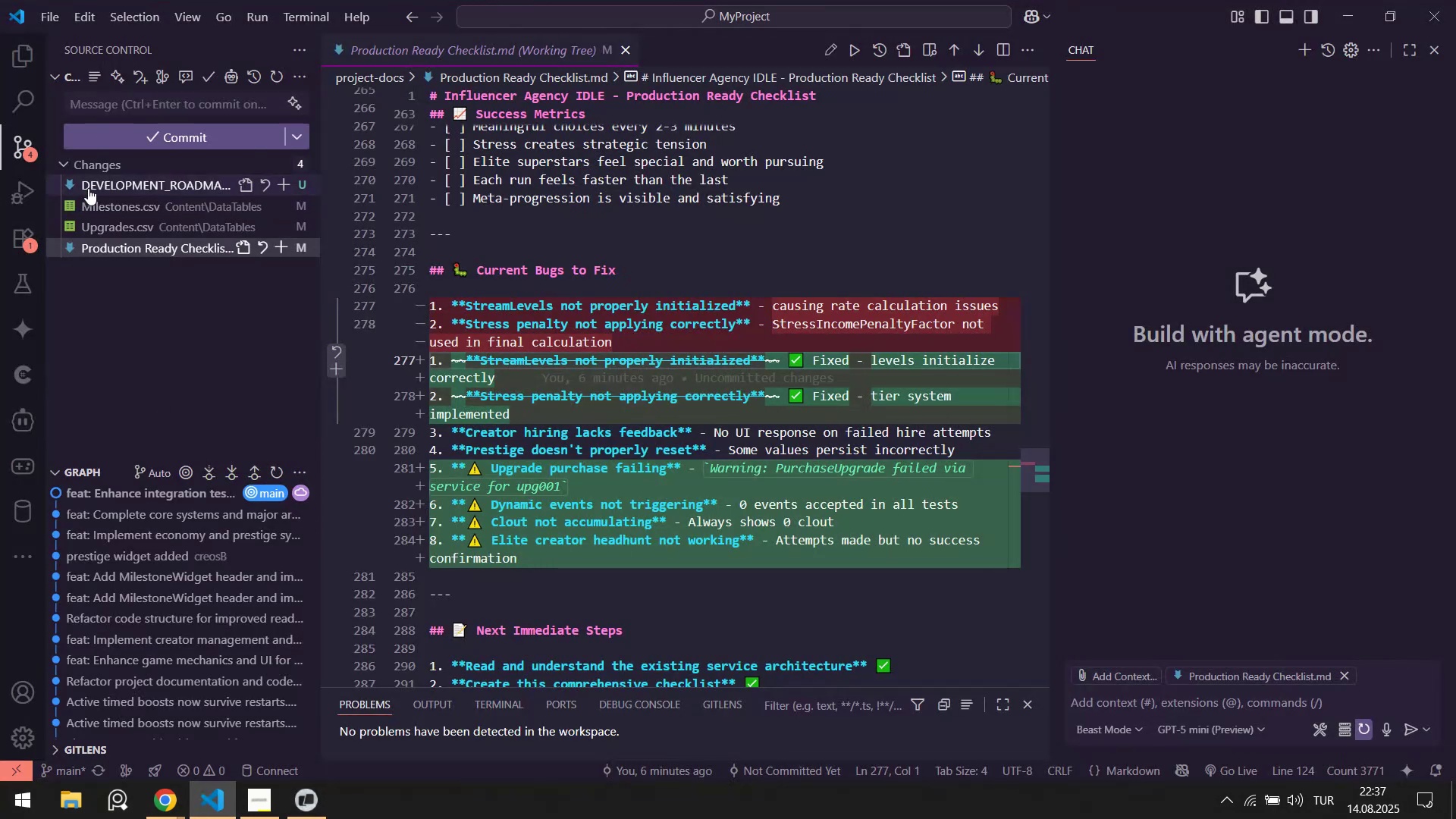 
left_click([102, 195])
 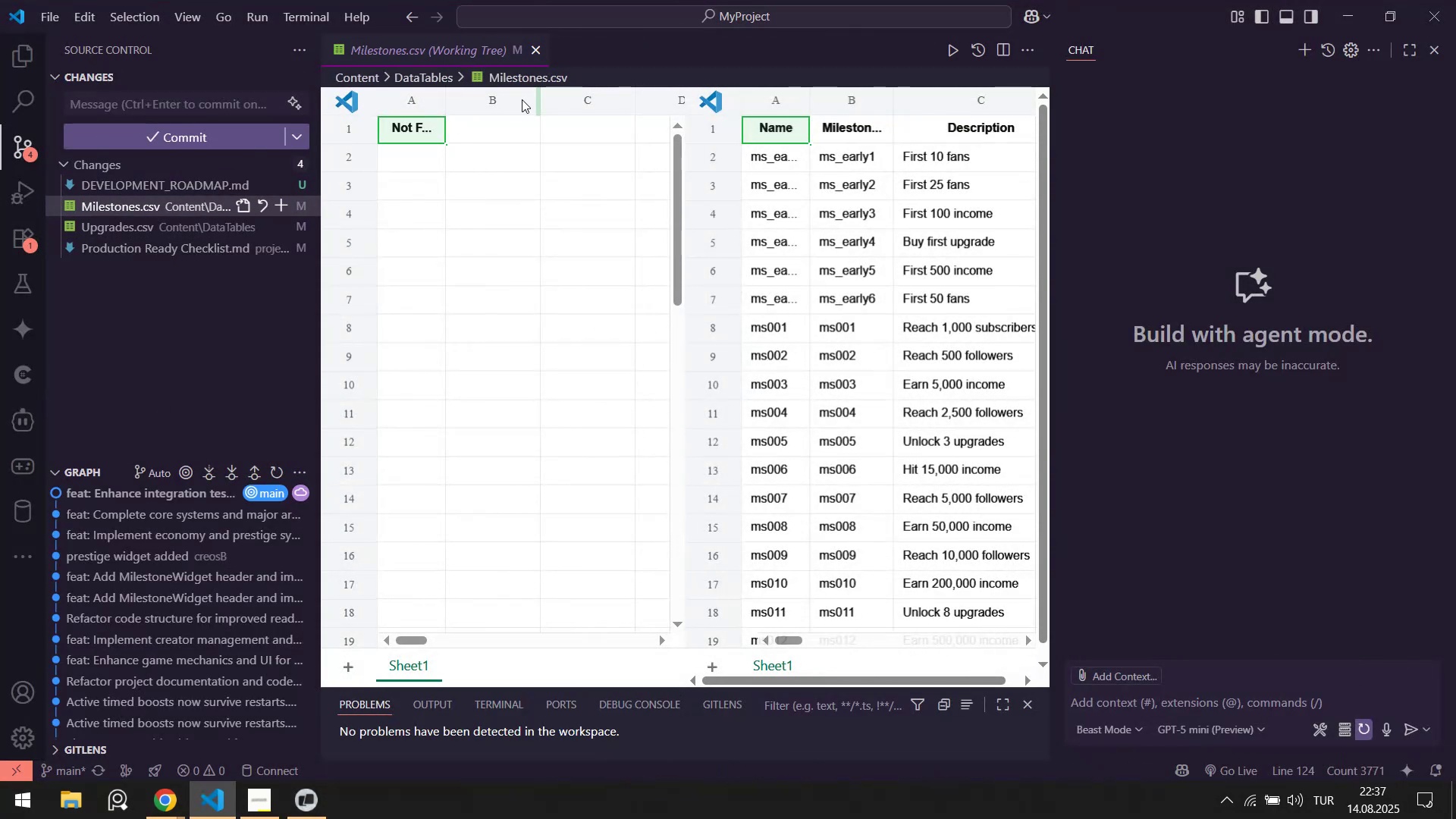 
middle_click([397, 52])
 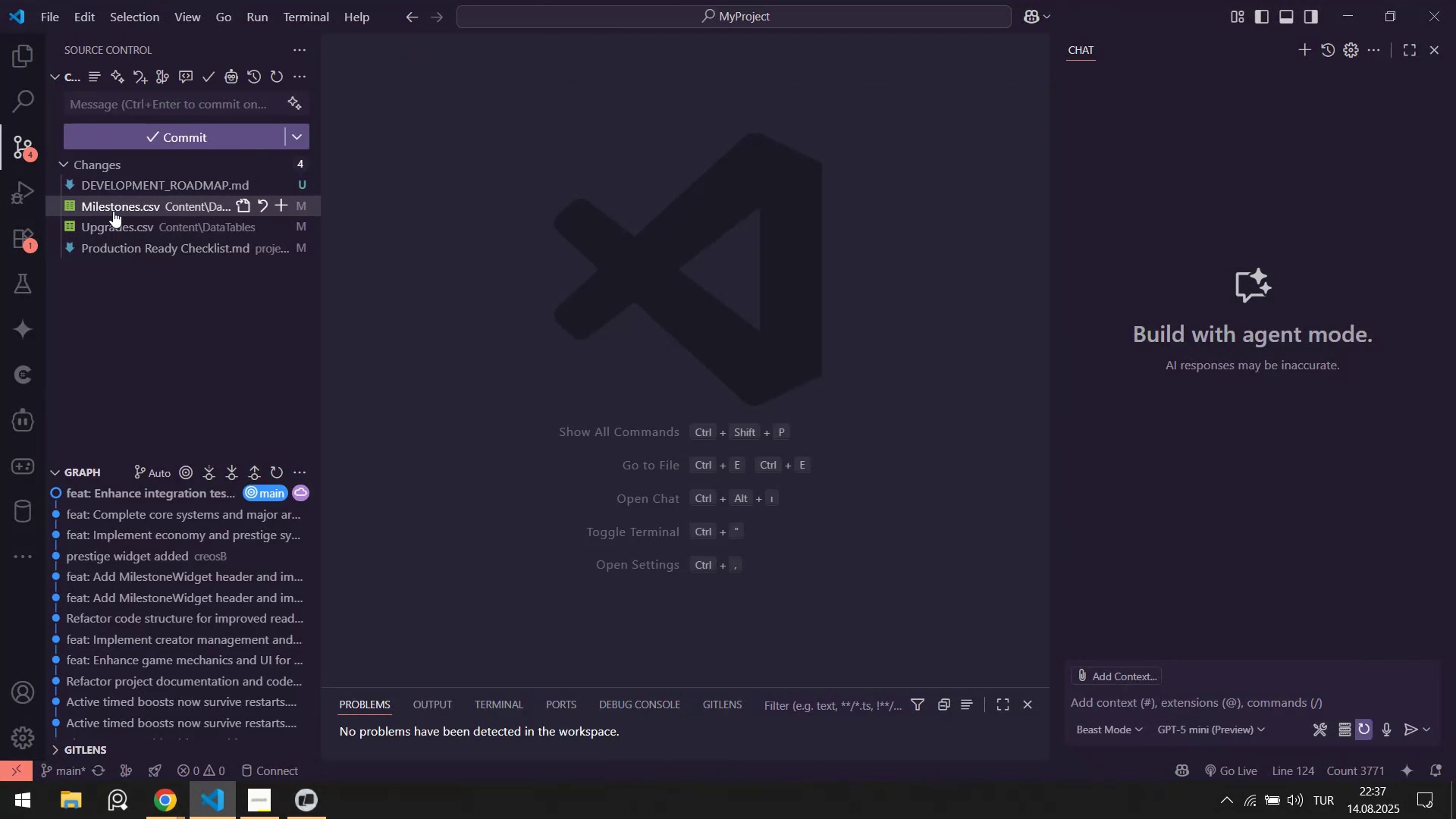 
left_click([110, 199])
 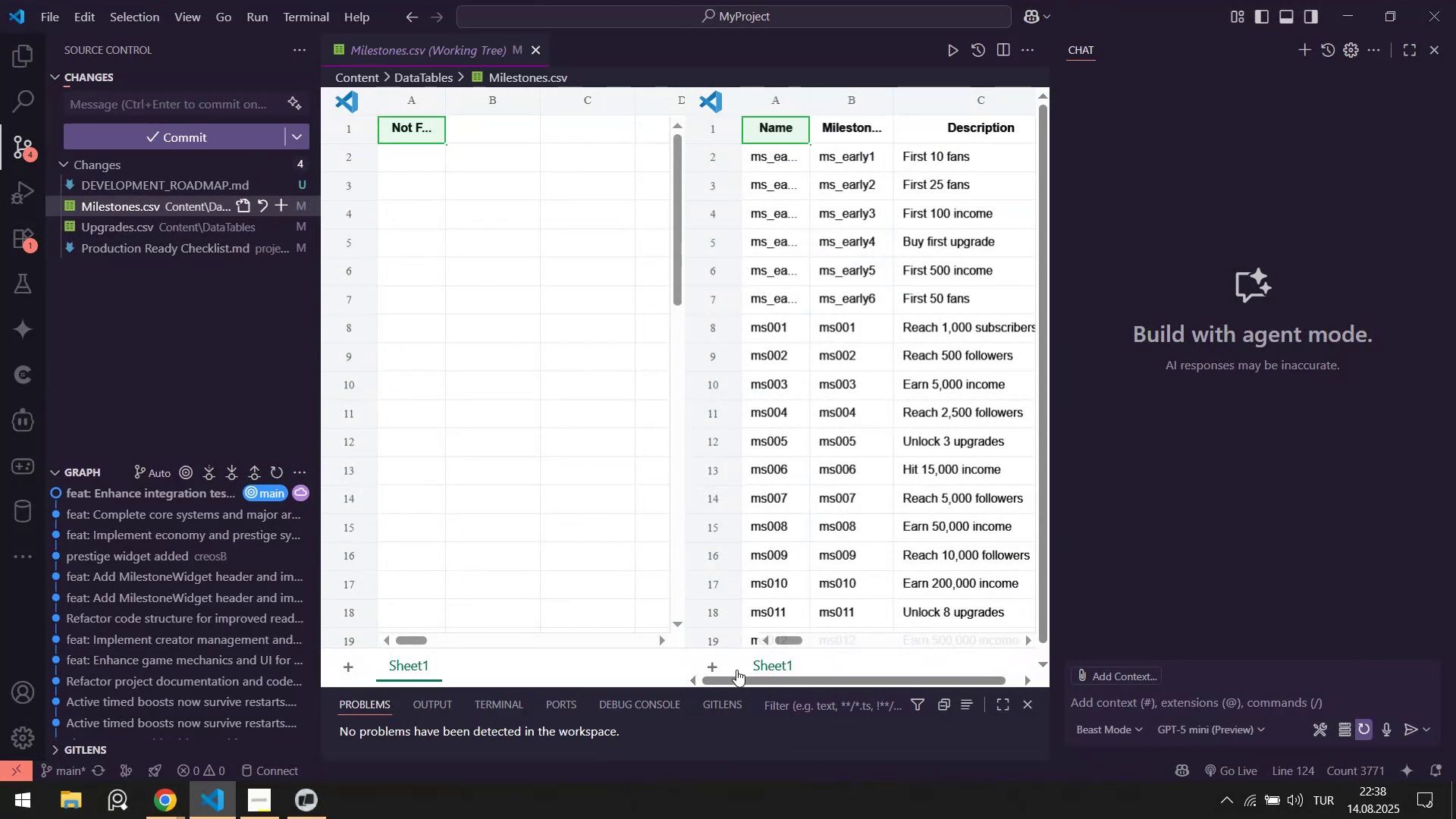 
left_click_drag(start_coordinate=[749, 682], to_coordinate=[815, 675])
 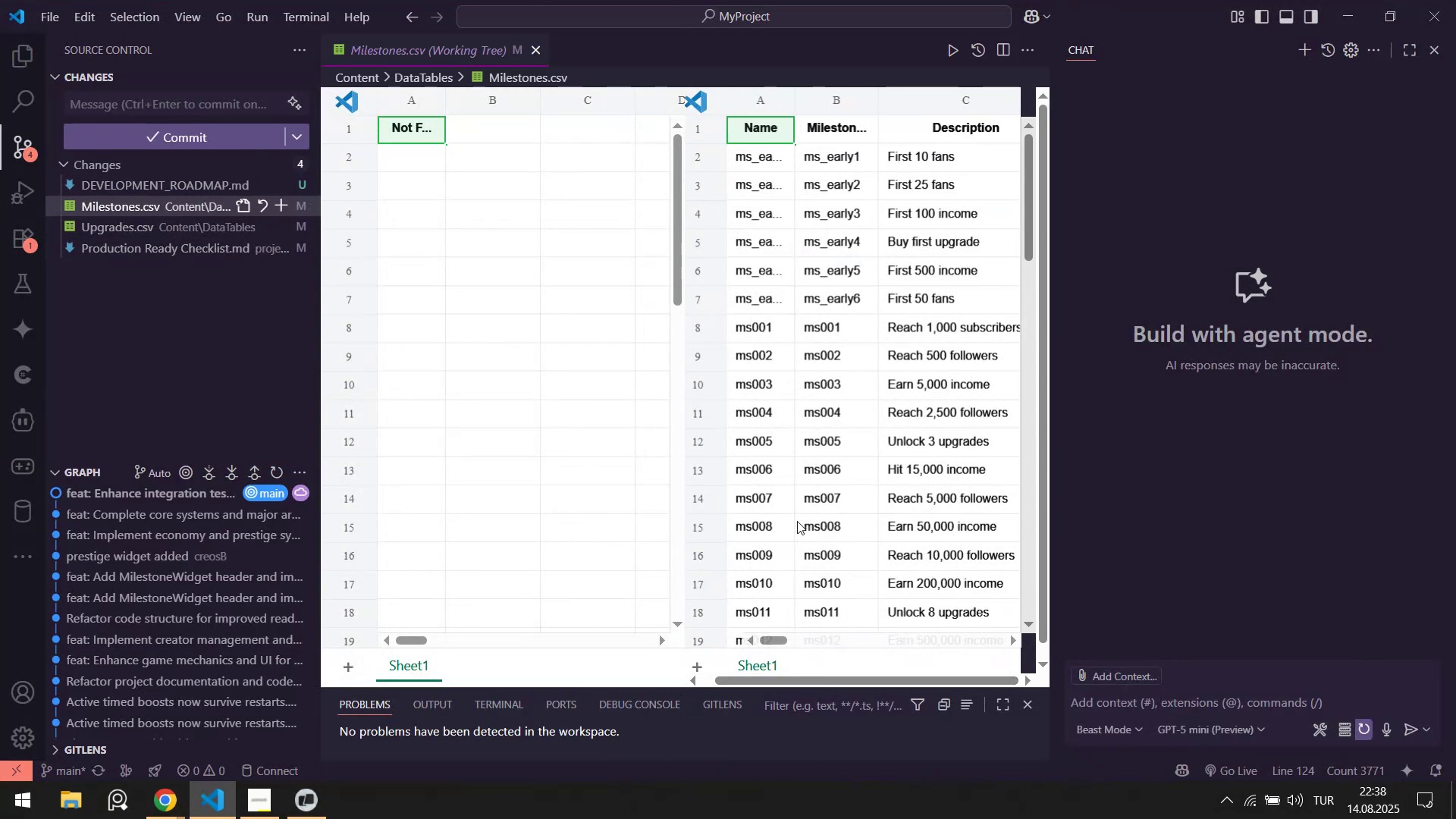 
scroll: coordinate [811, 504], scroll_direction: down, amount: 5.0
 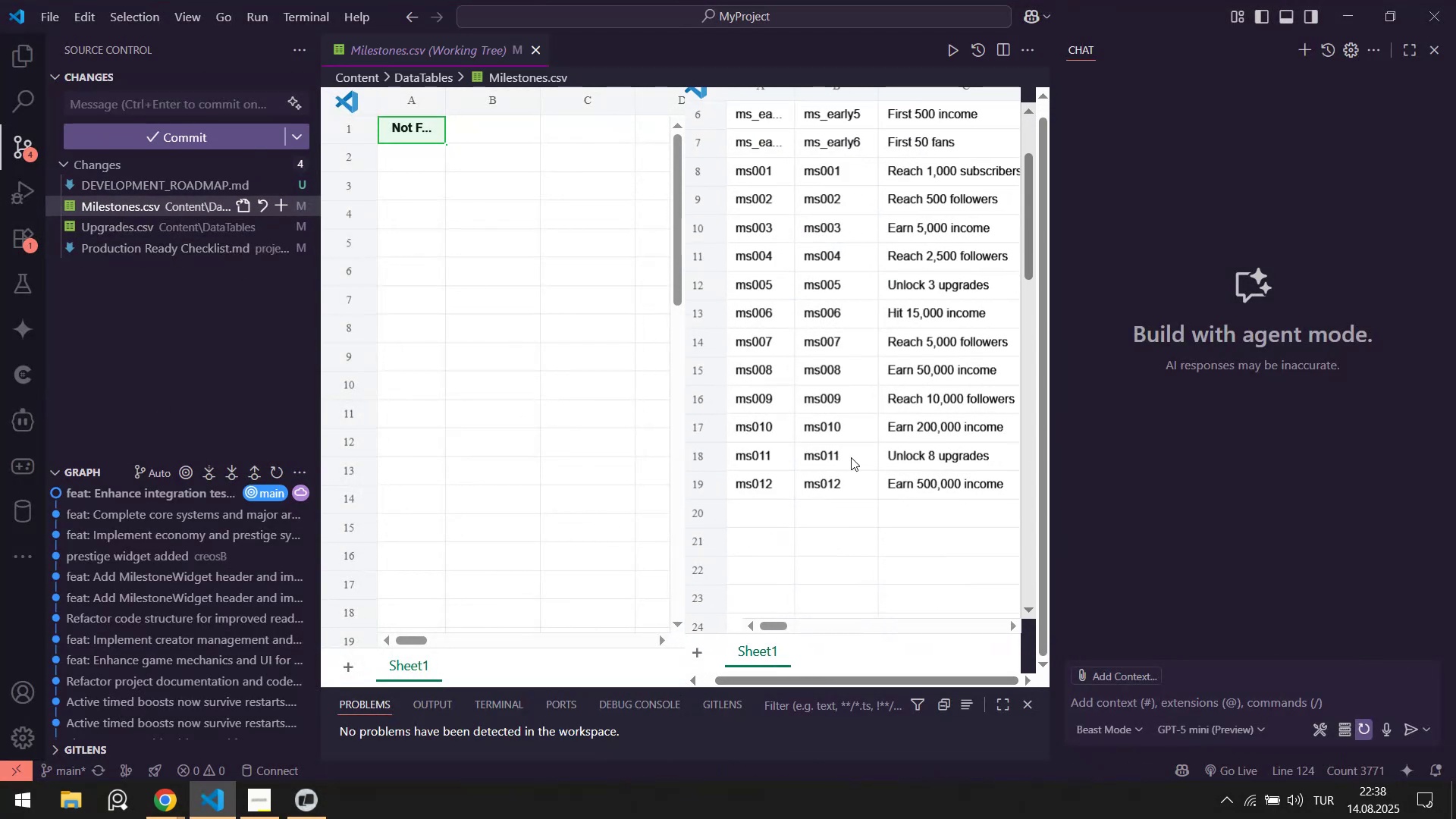 
scroll: coordinate [949, 557], scroll_direction: up, amount: 5.0
 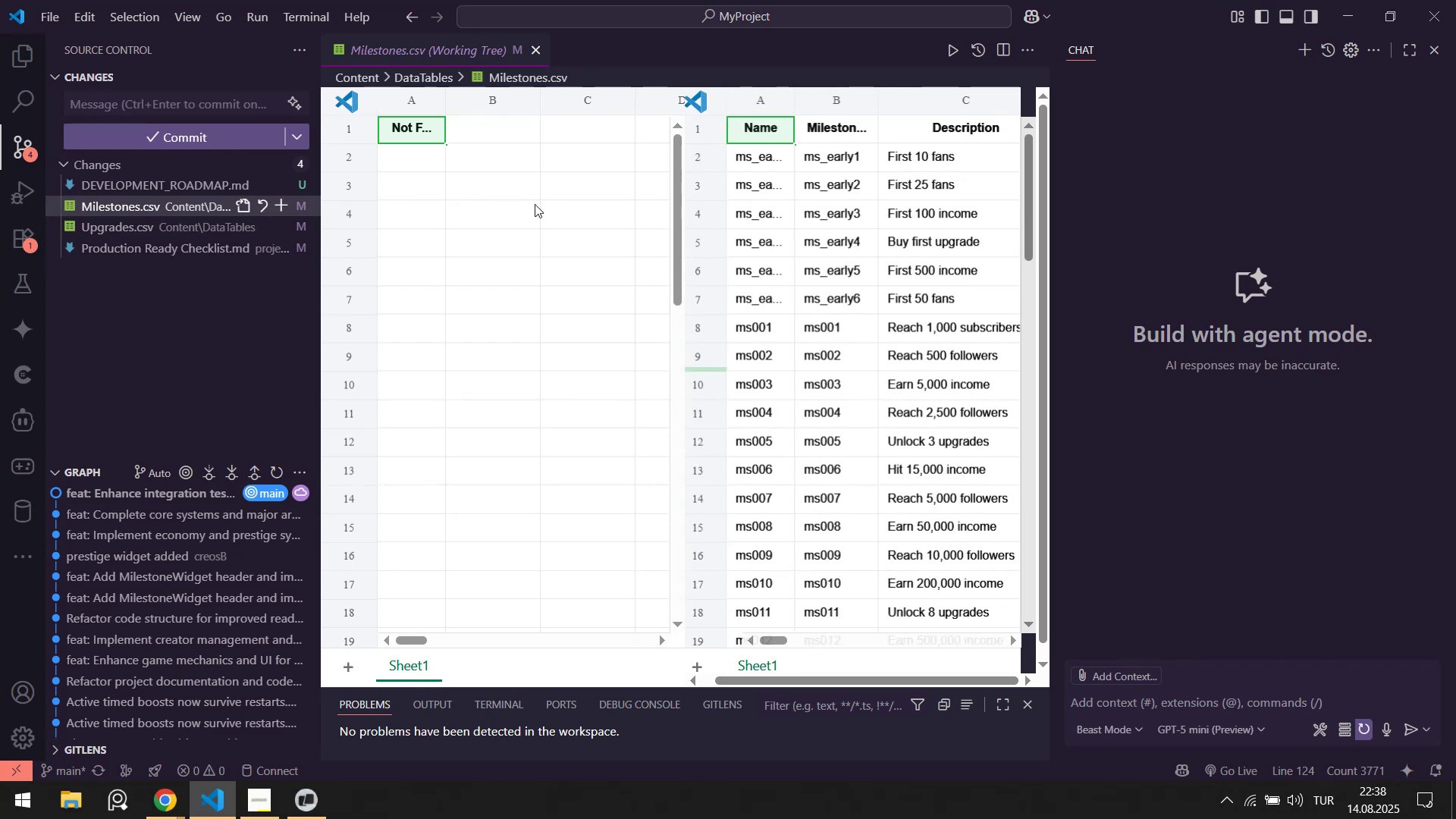 
middle_click([438, 57])
 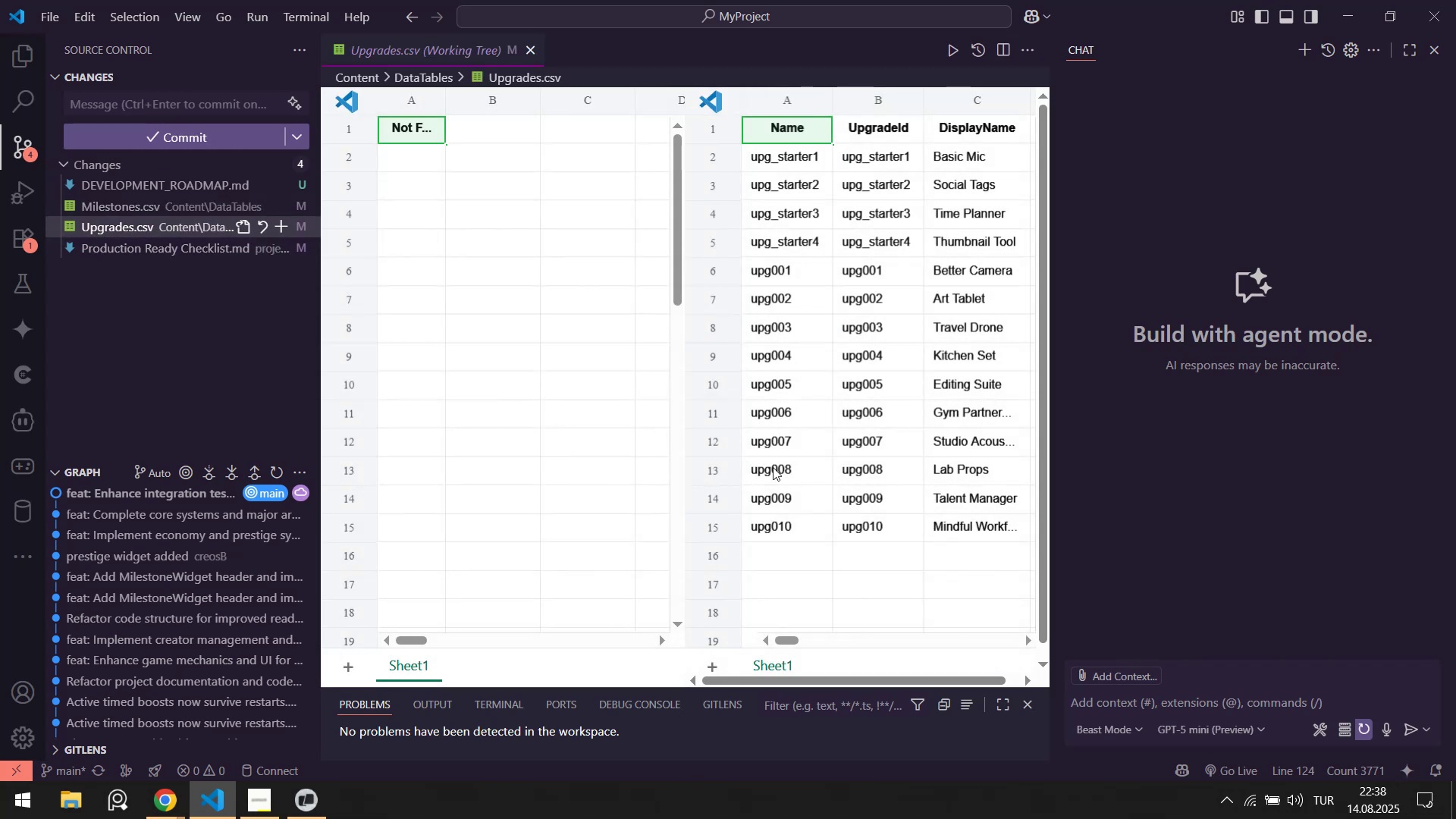 
middle_click([432, 52])
 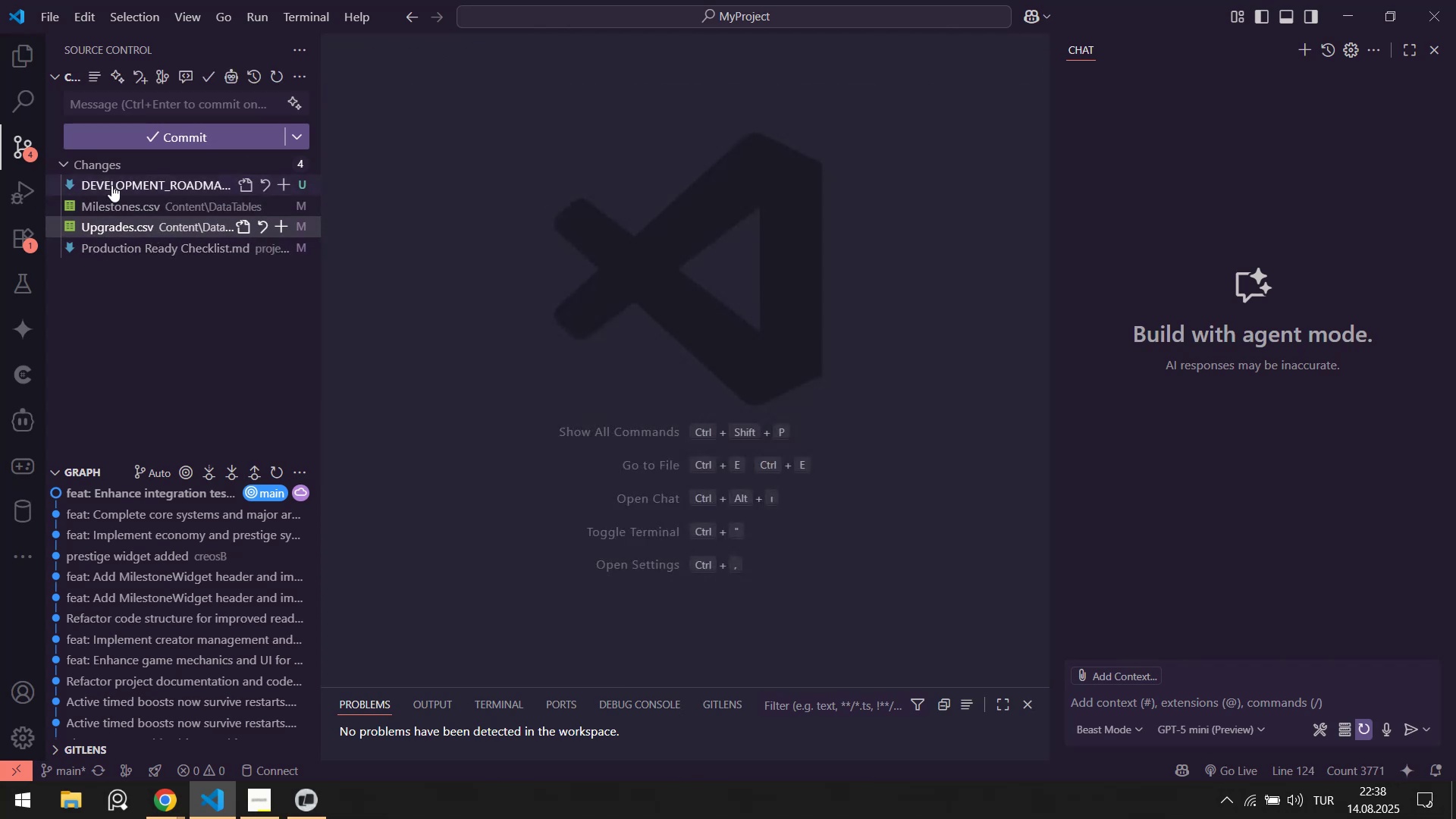 
left_click([111, 185])
 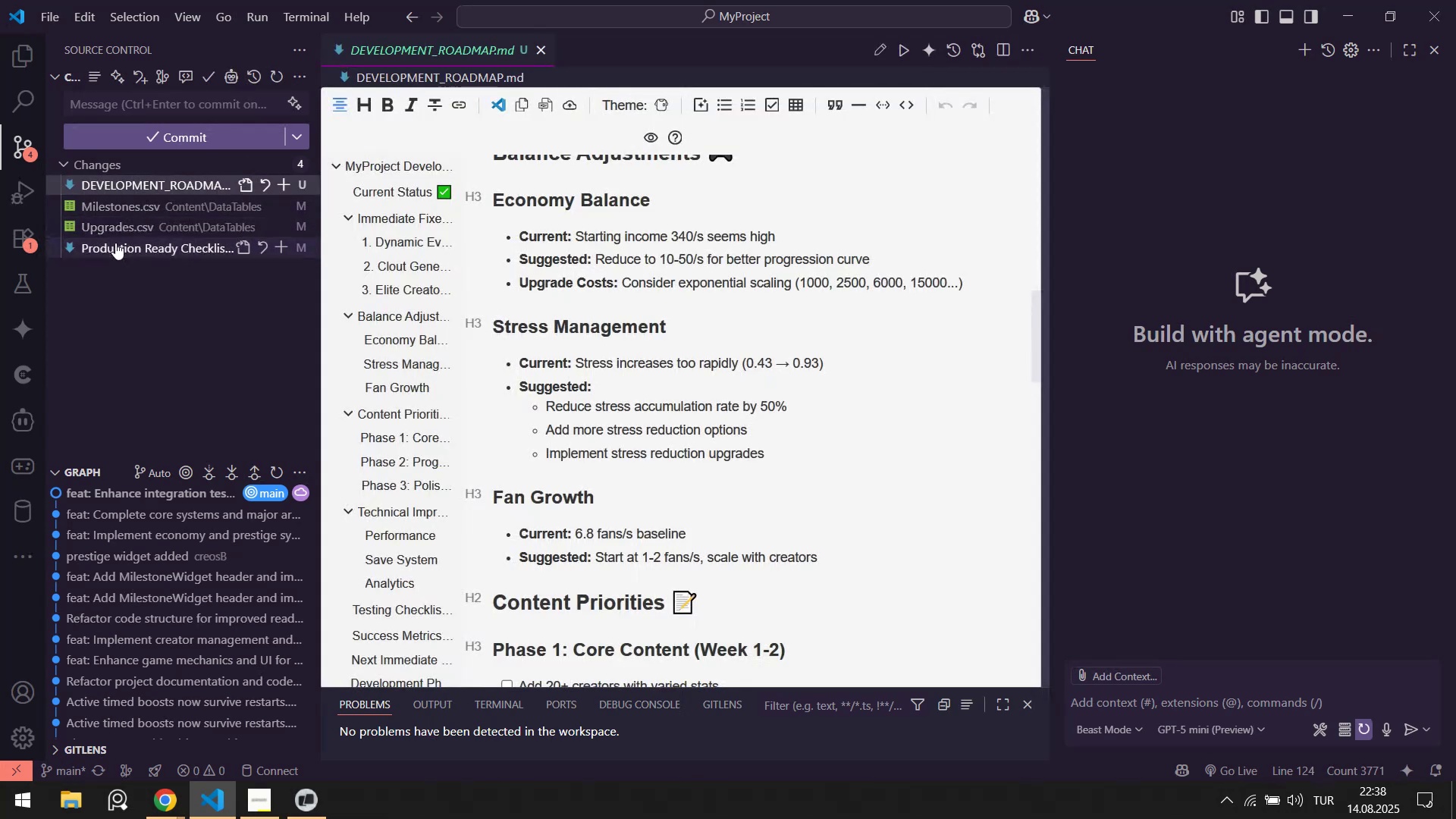 
left_click([117, 250])
 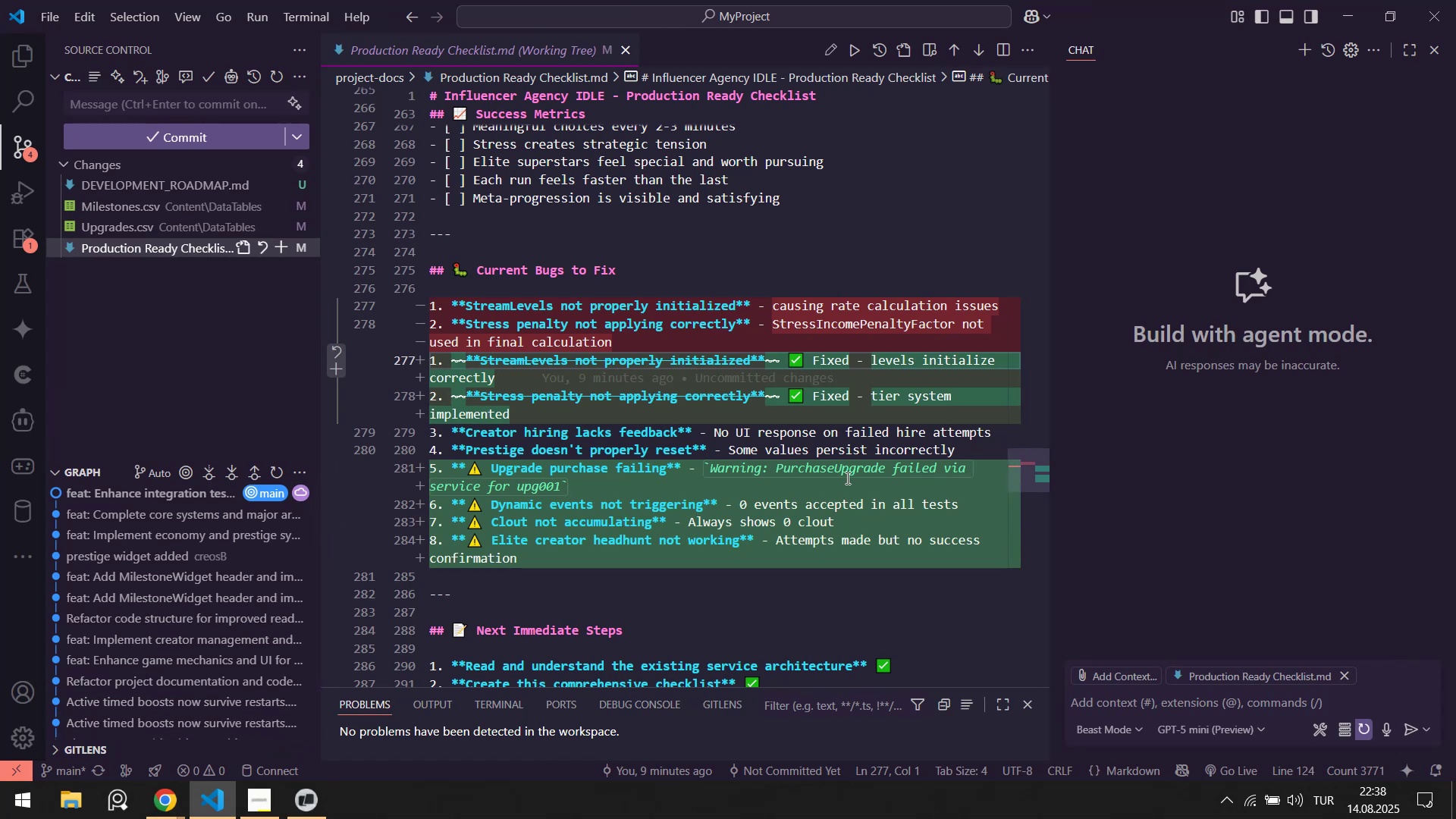 
left_click([318, 811])
 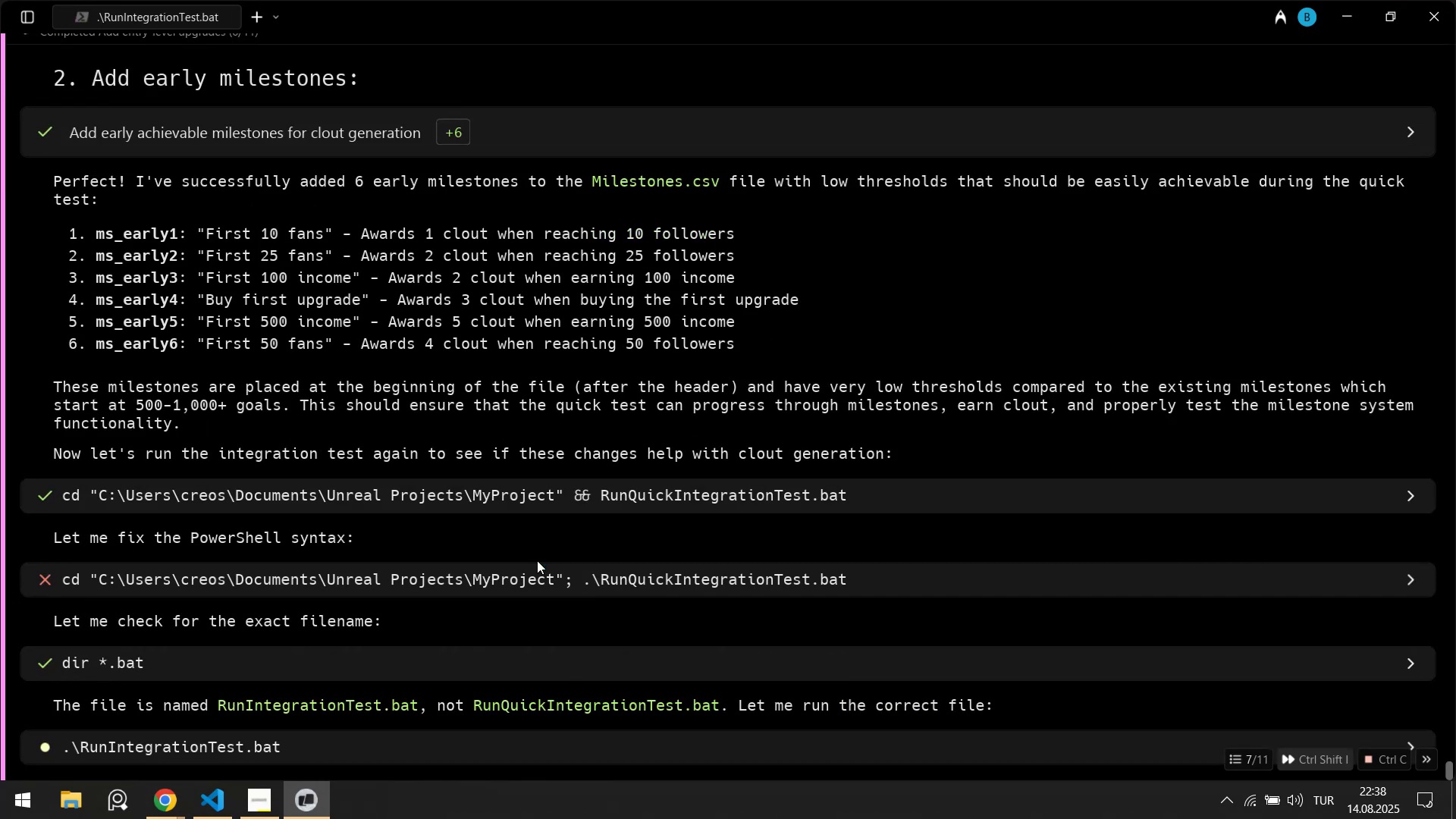 
wait(17.53)
 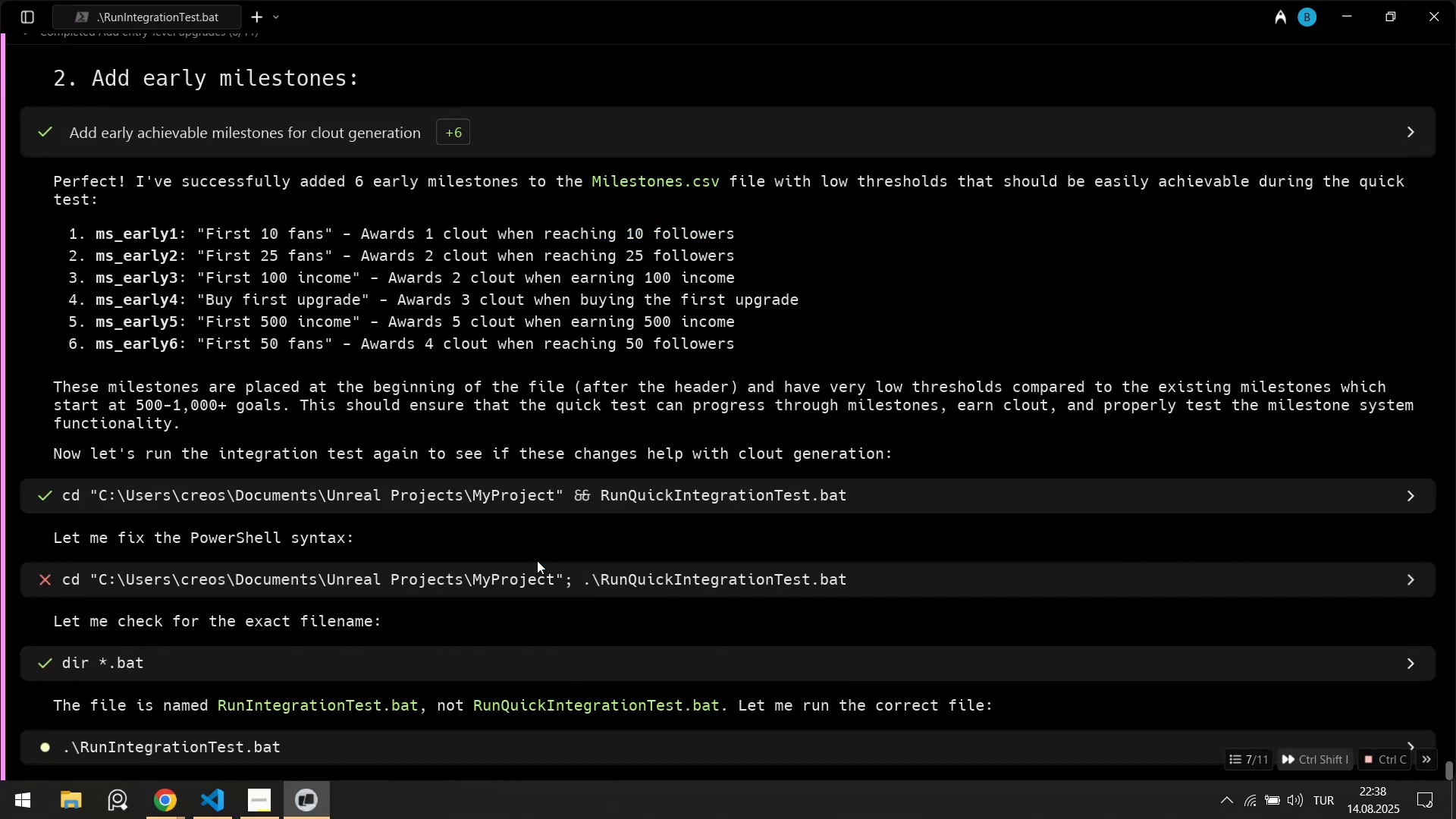 
left_click([771, 519])
 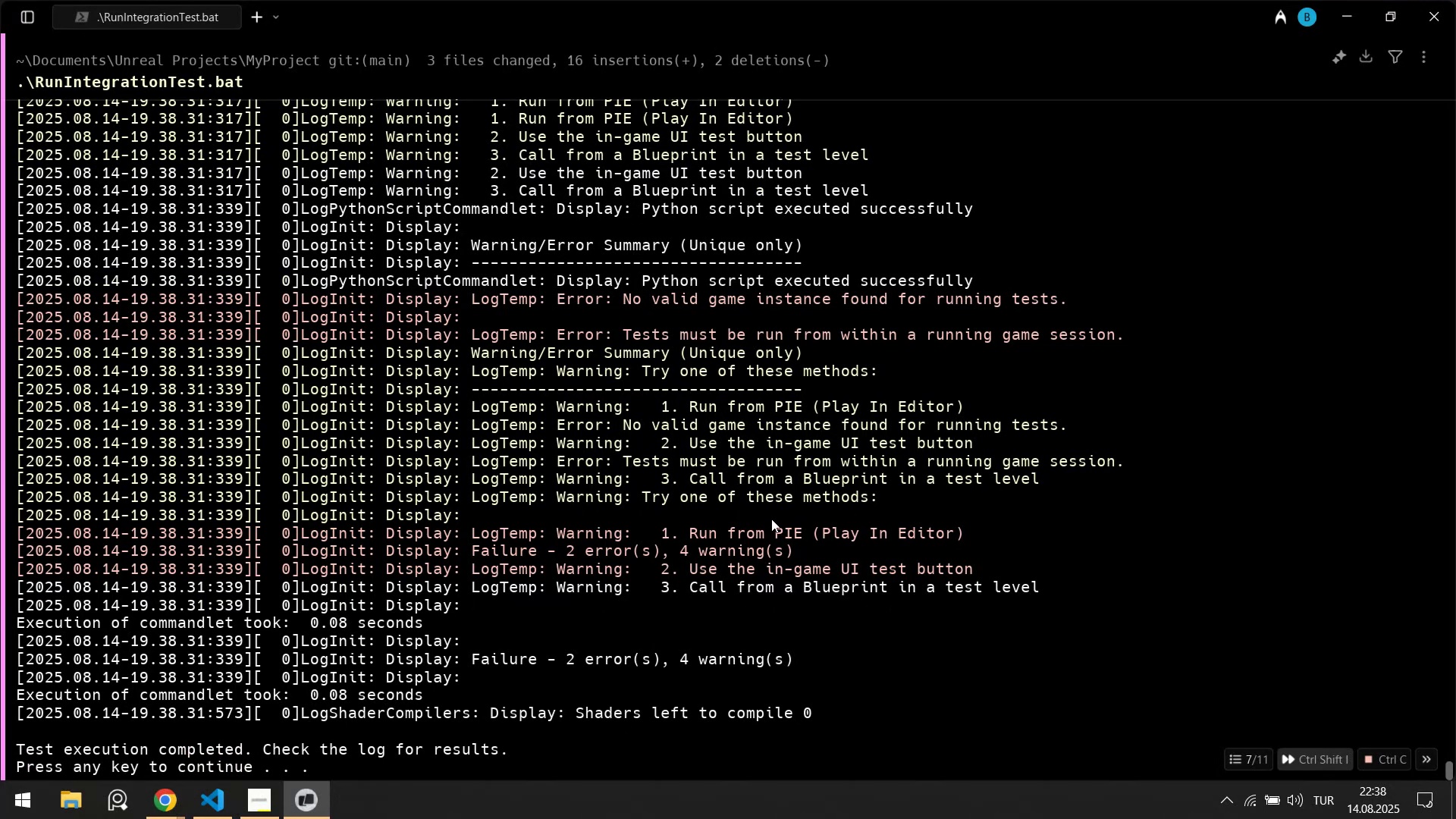 
key(NumpadEnter)
 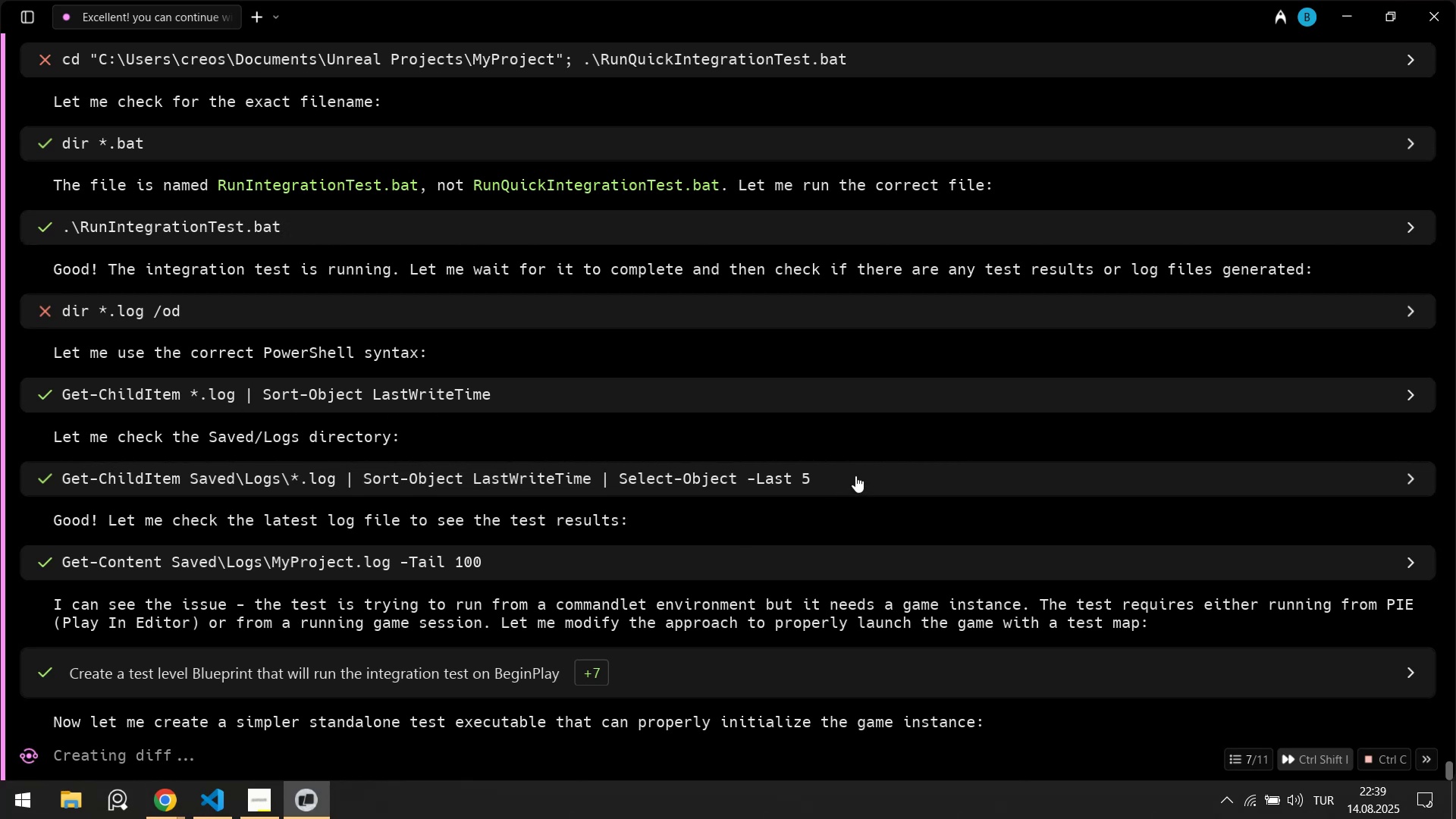 
wait(62.47)
 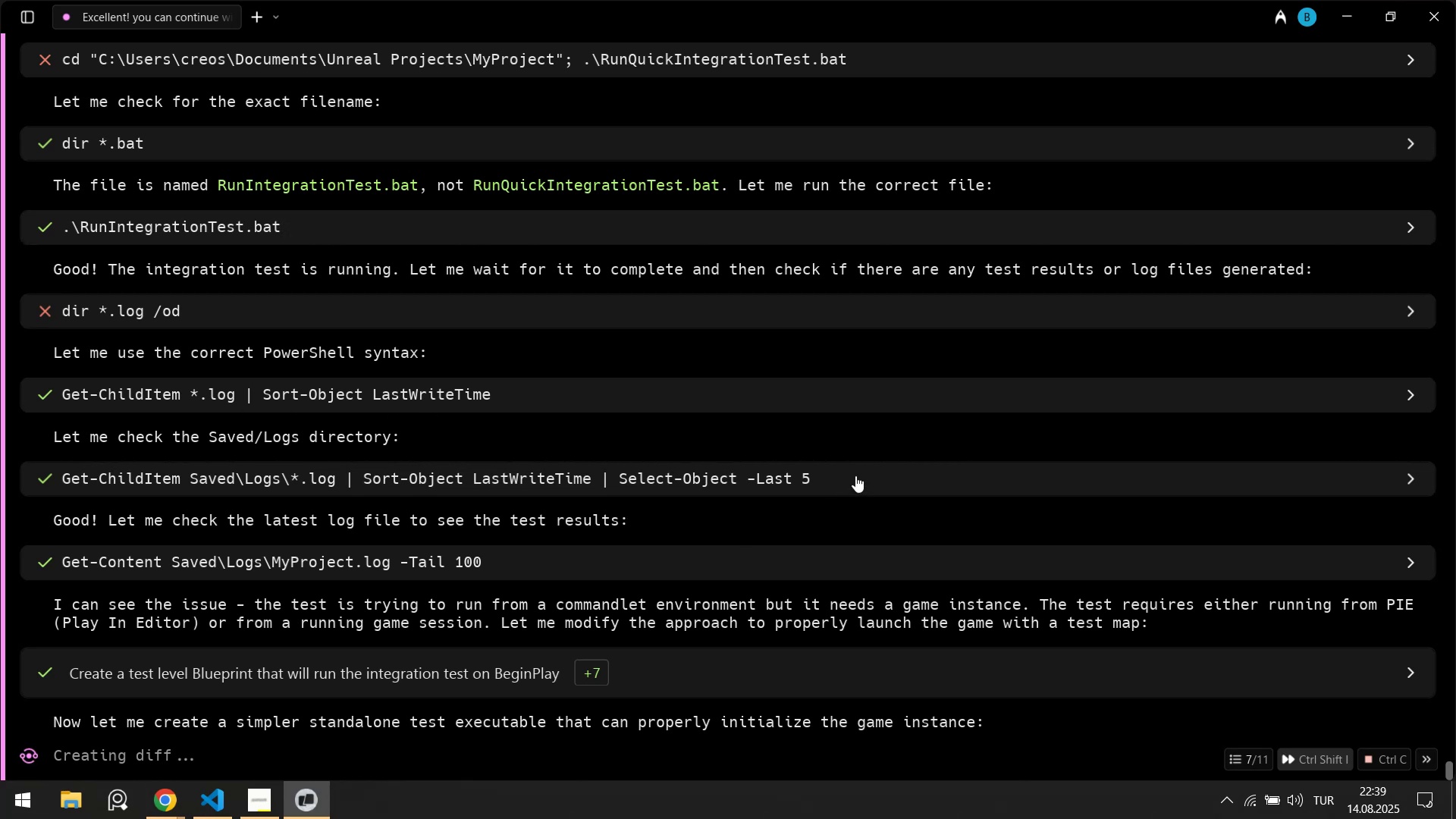 
left_click([226, 814])
 